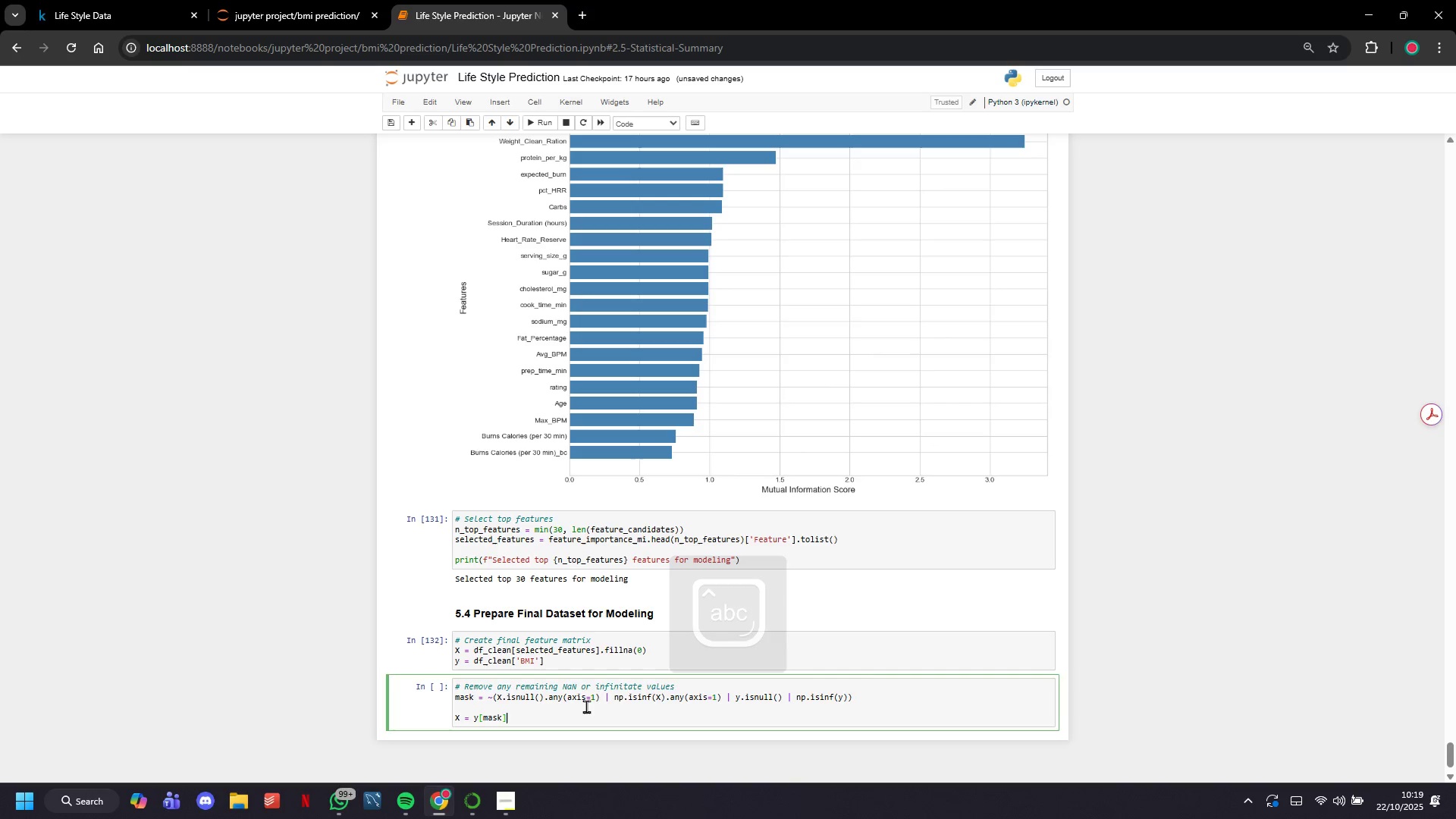 
key(Enter)
 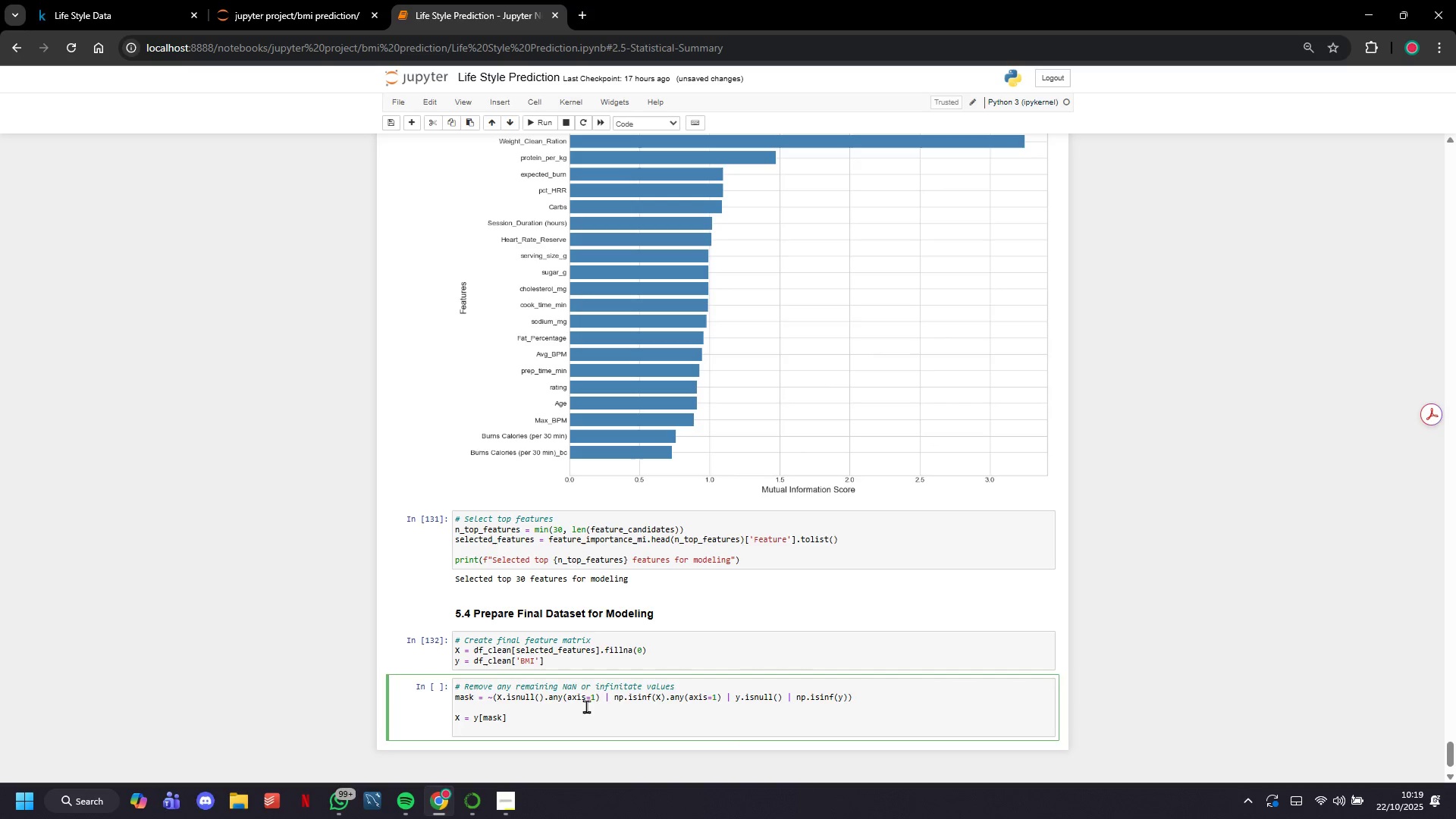 
type(y = y[mask)
 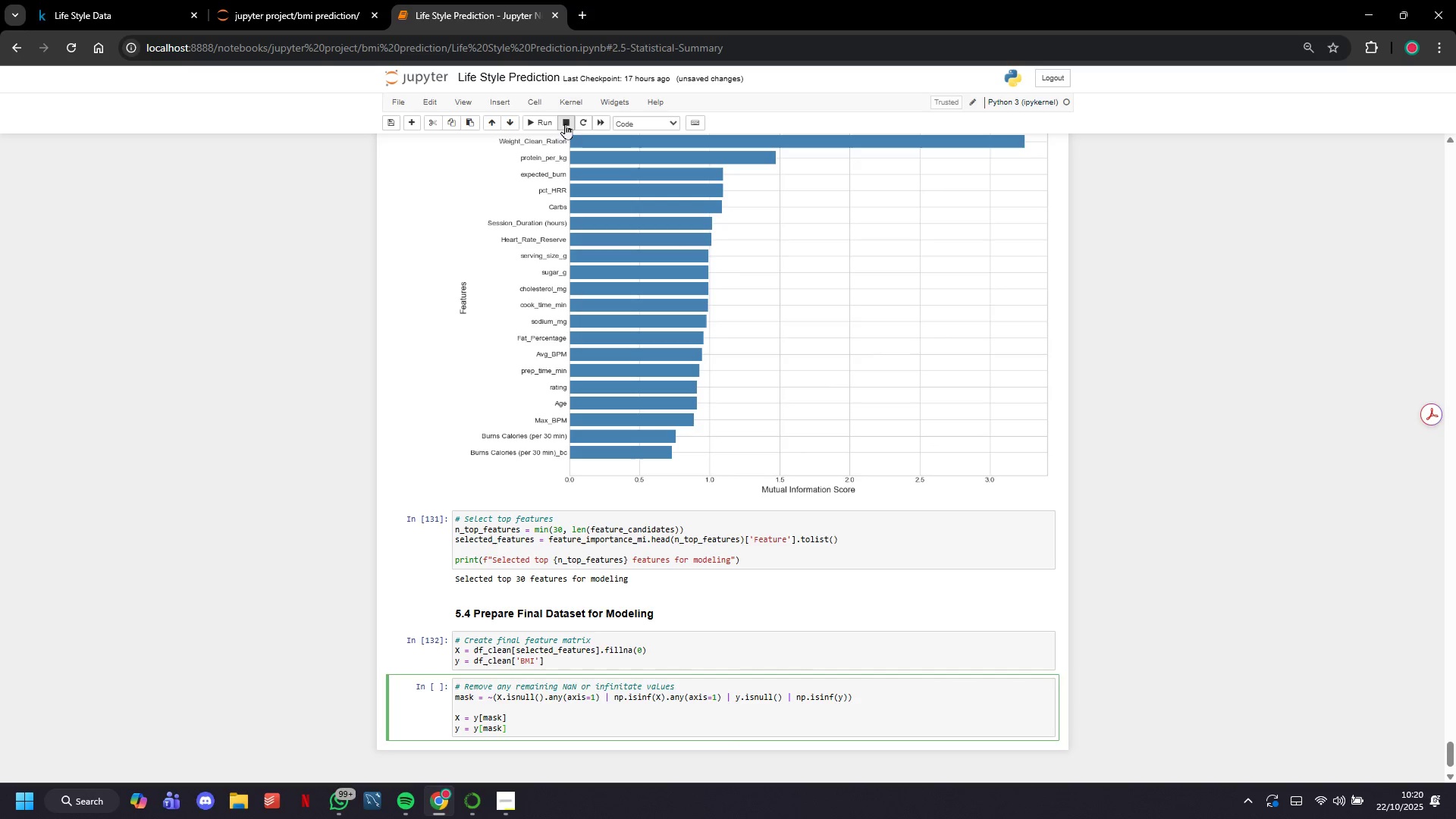 
left_click([548, 121])
 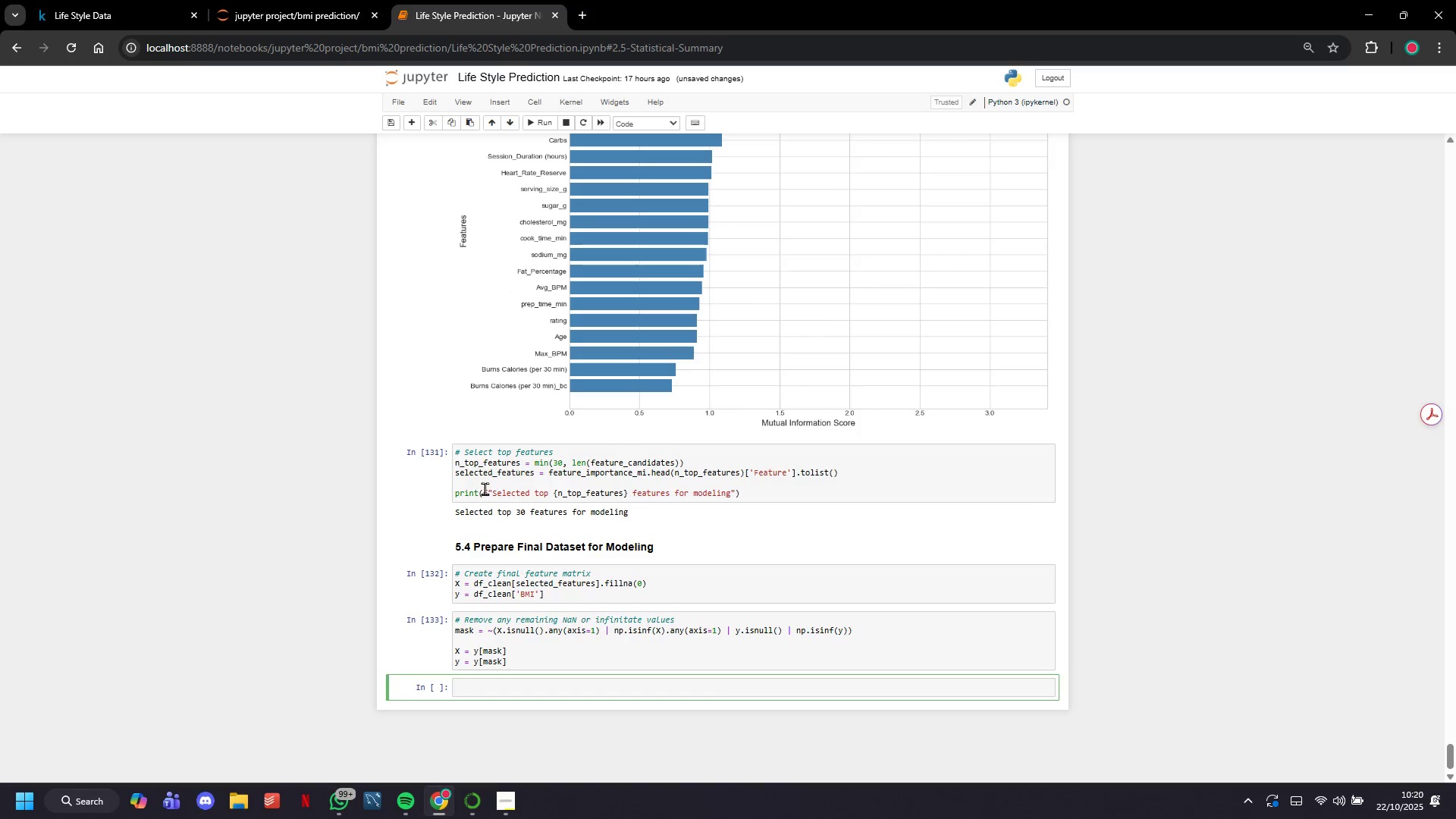 
wait(6.91)
 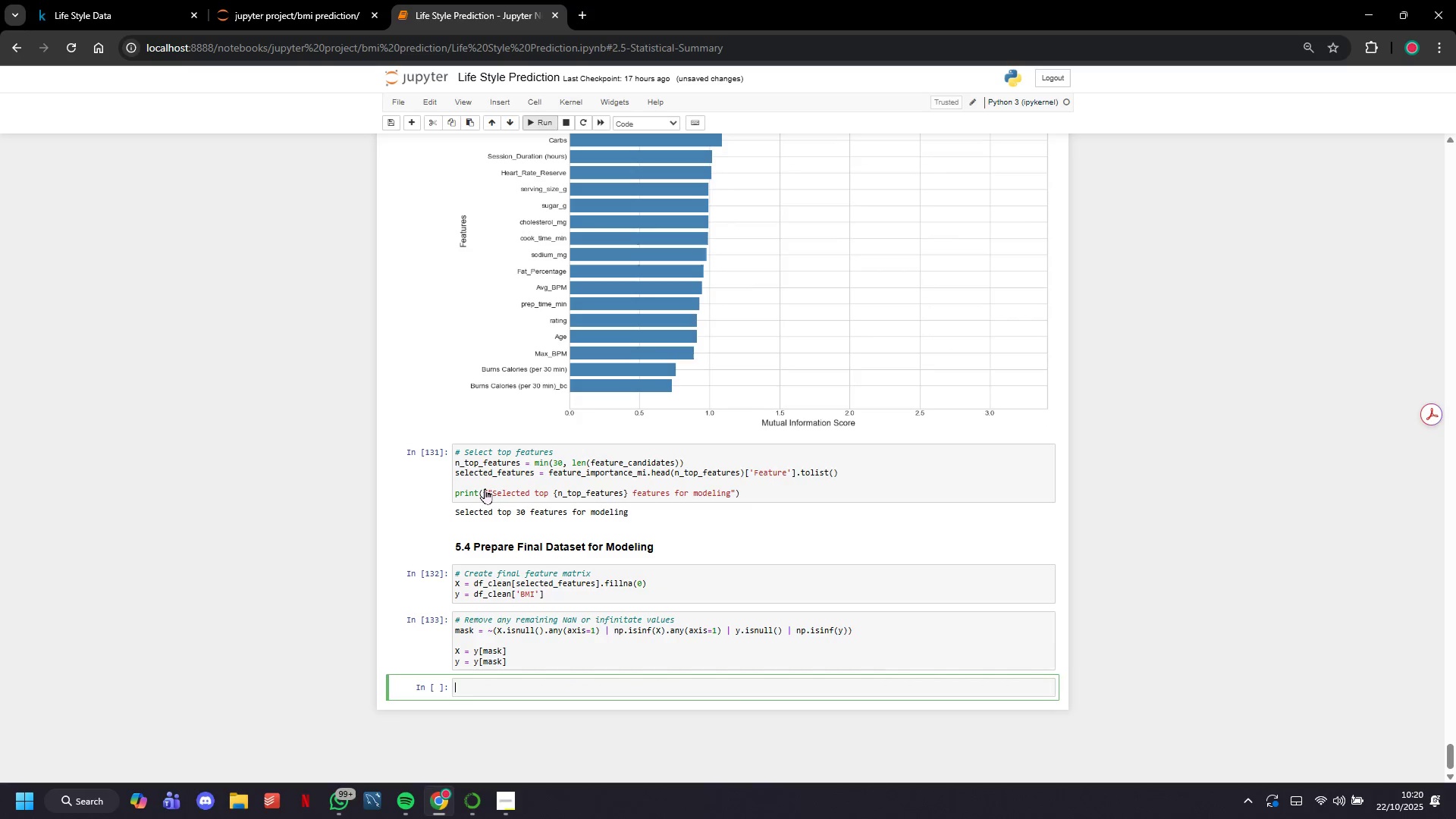 
type(print{f"")
 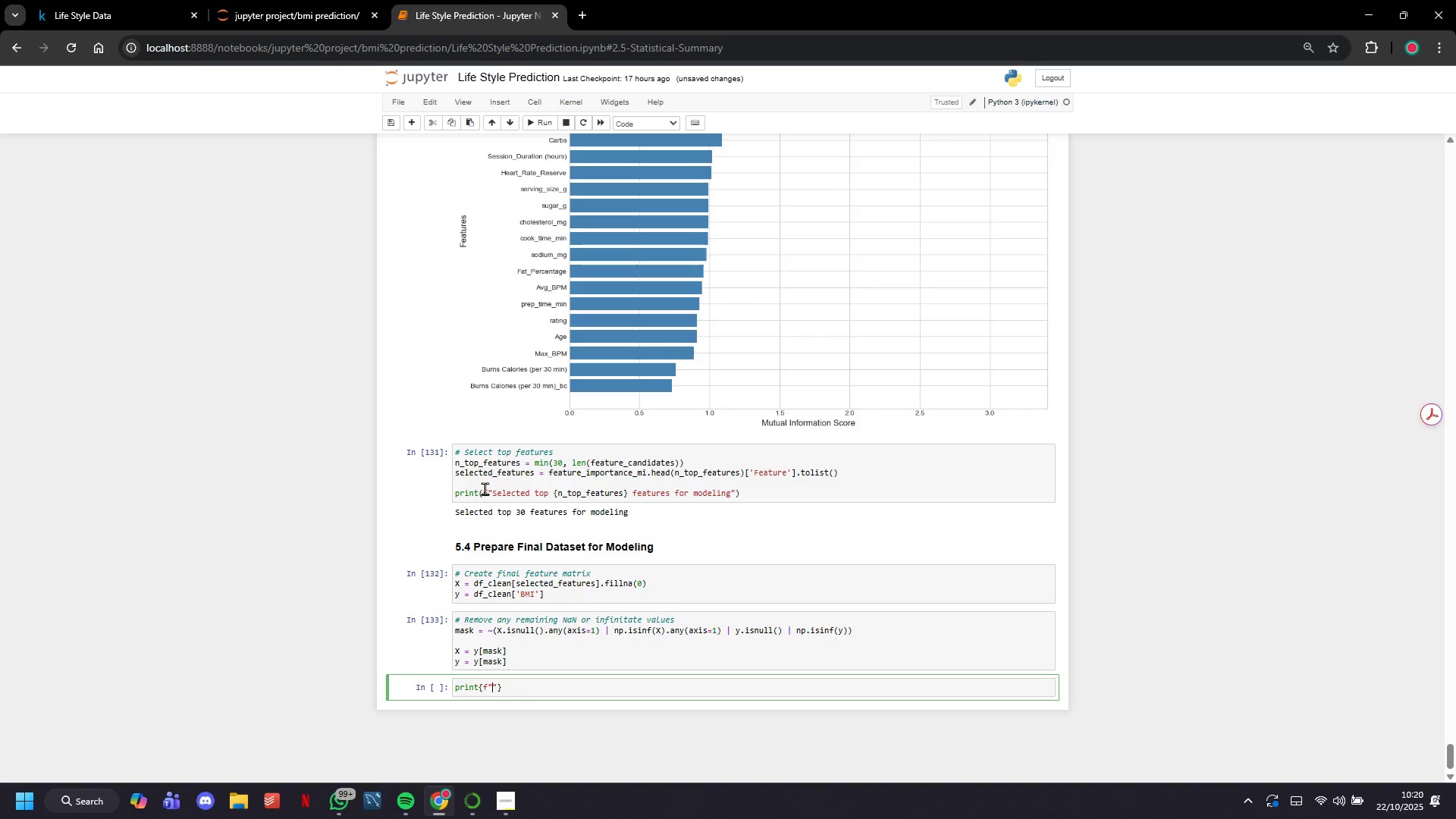 
 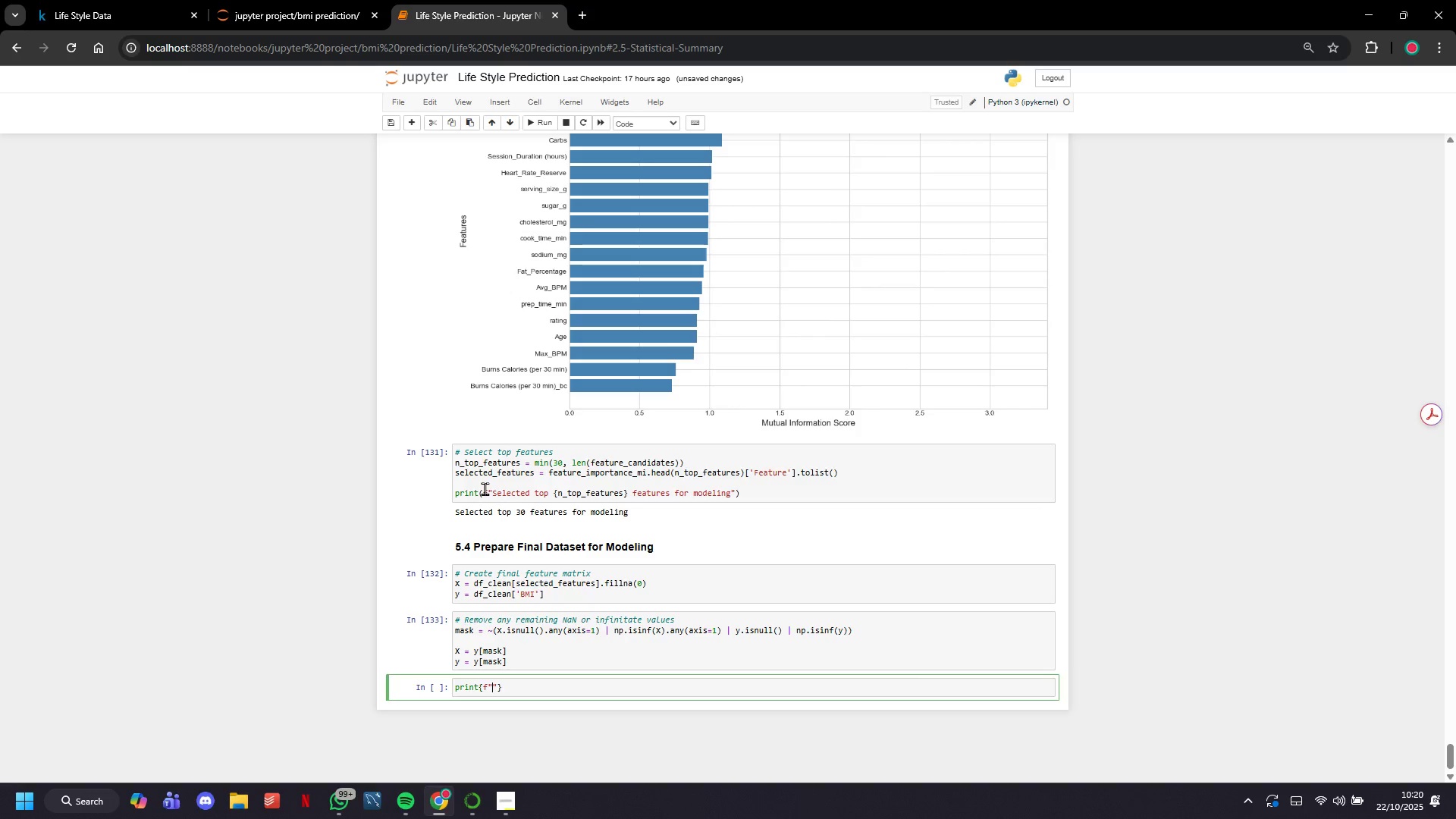 
key(ArrowLeft)
 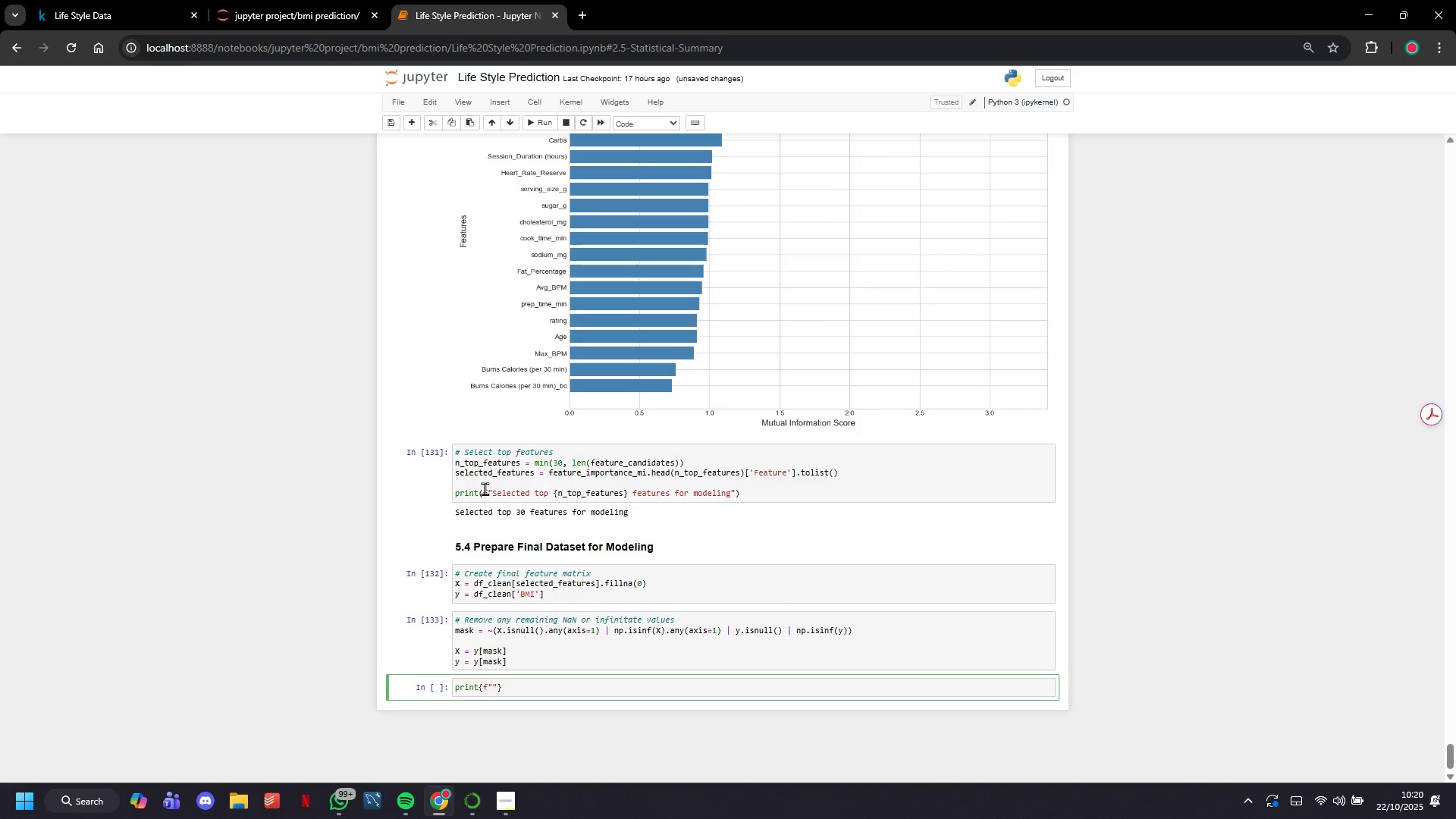 
type(Final dataset shape: {X.shape)
 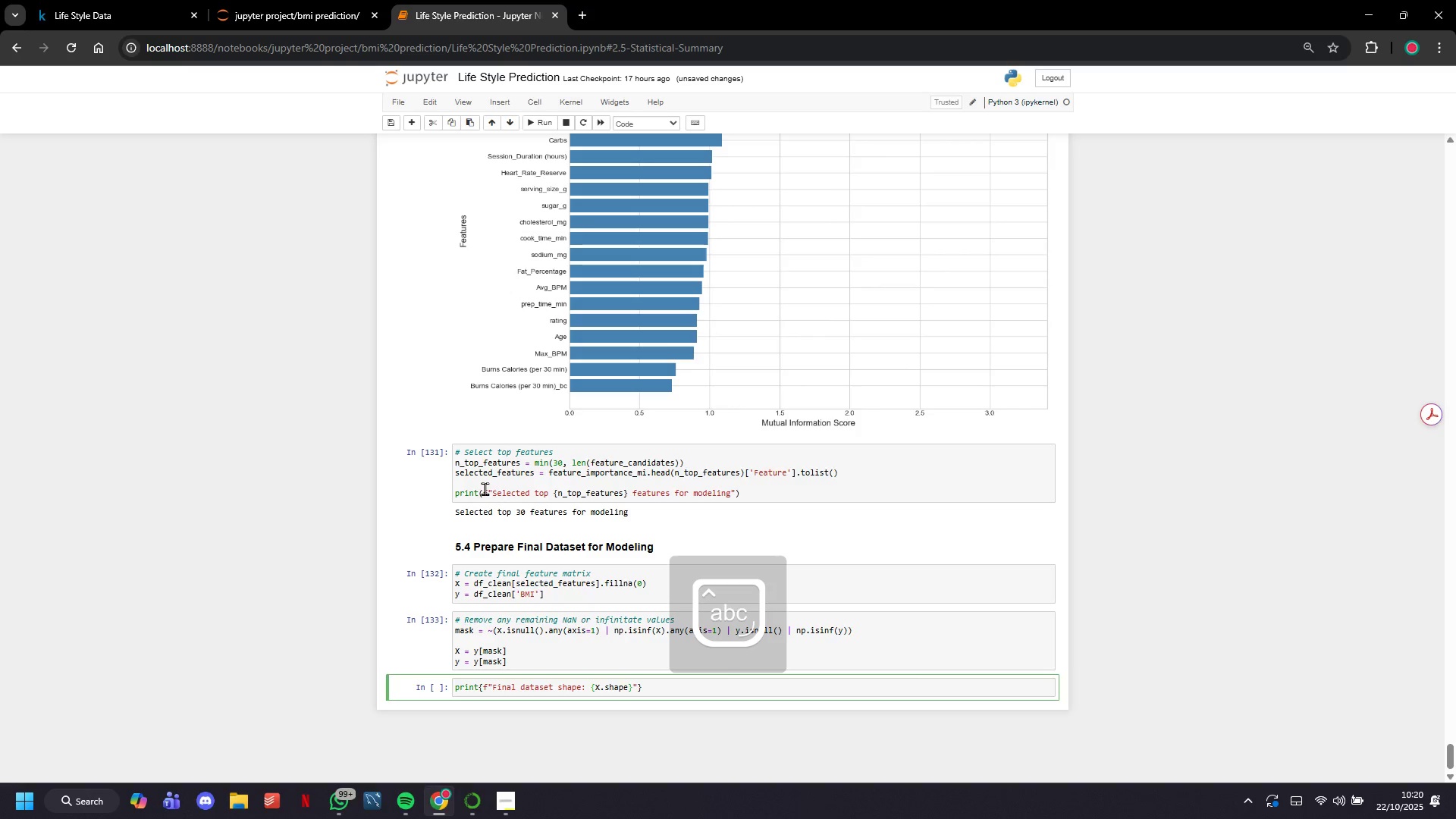 
key(BracketLeft)
 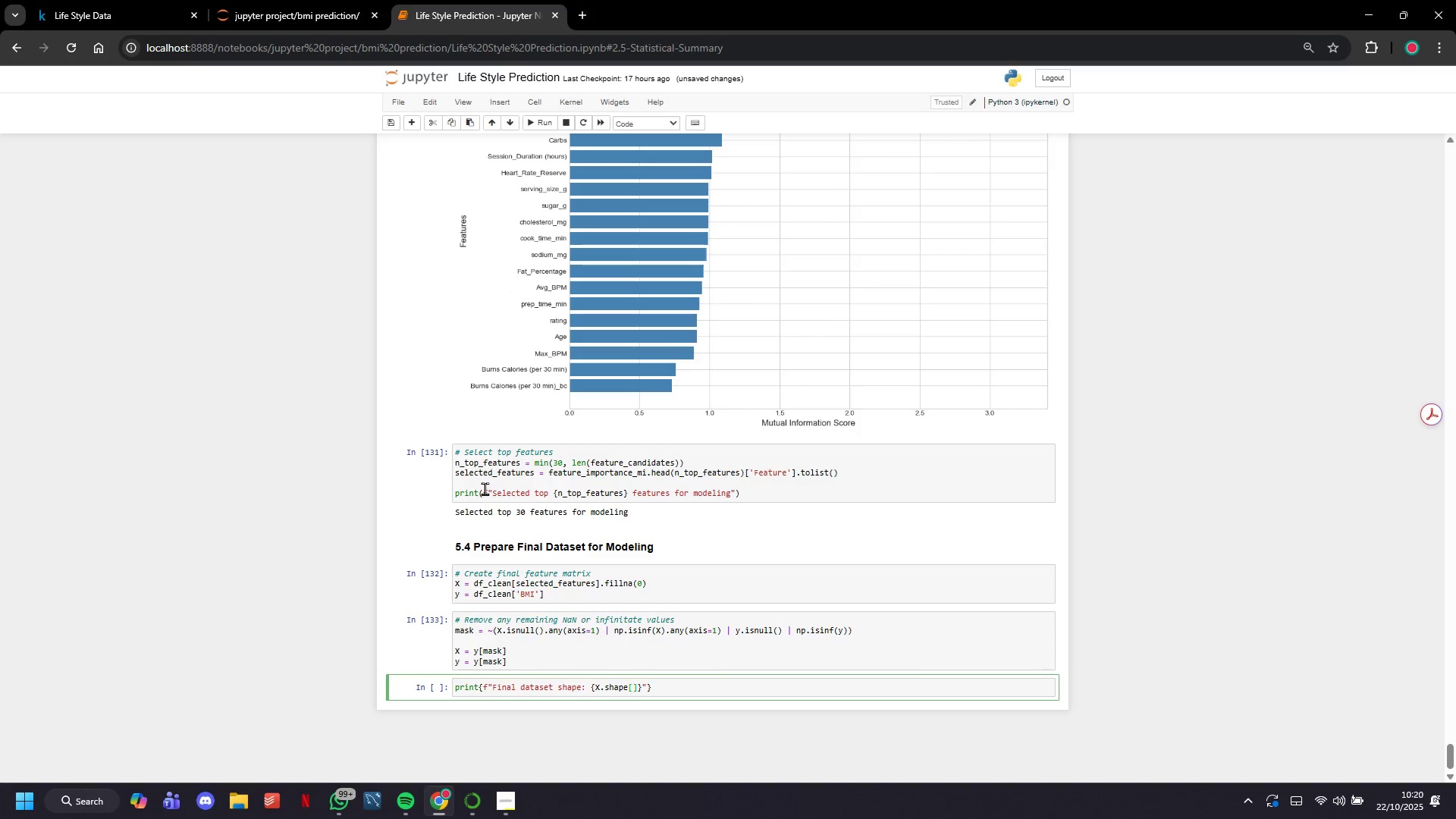 
key(0)
 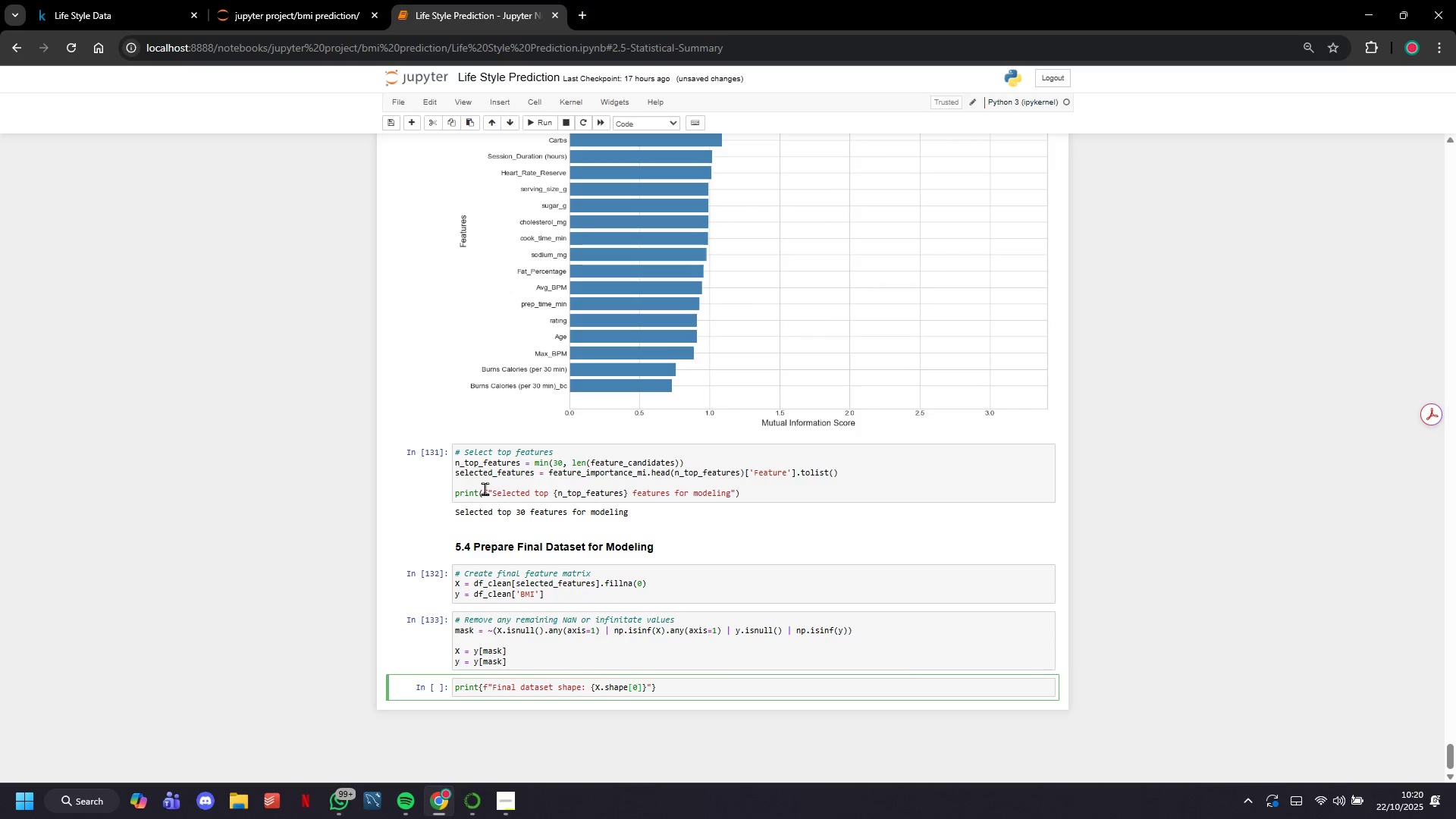 
key(ArrowRight)
 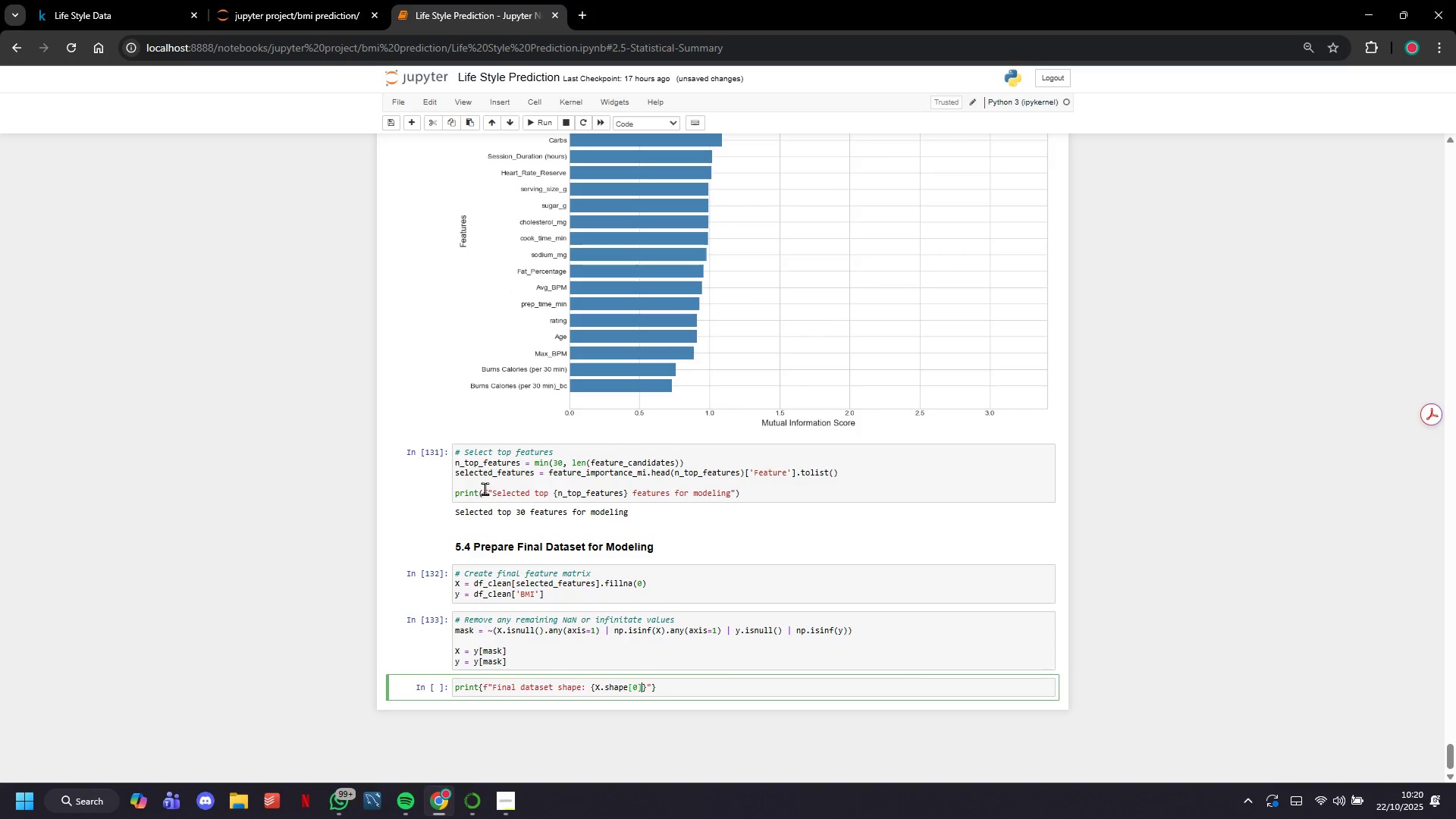 
key(Shift+Semicolon)
 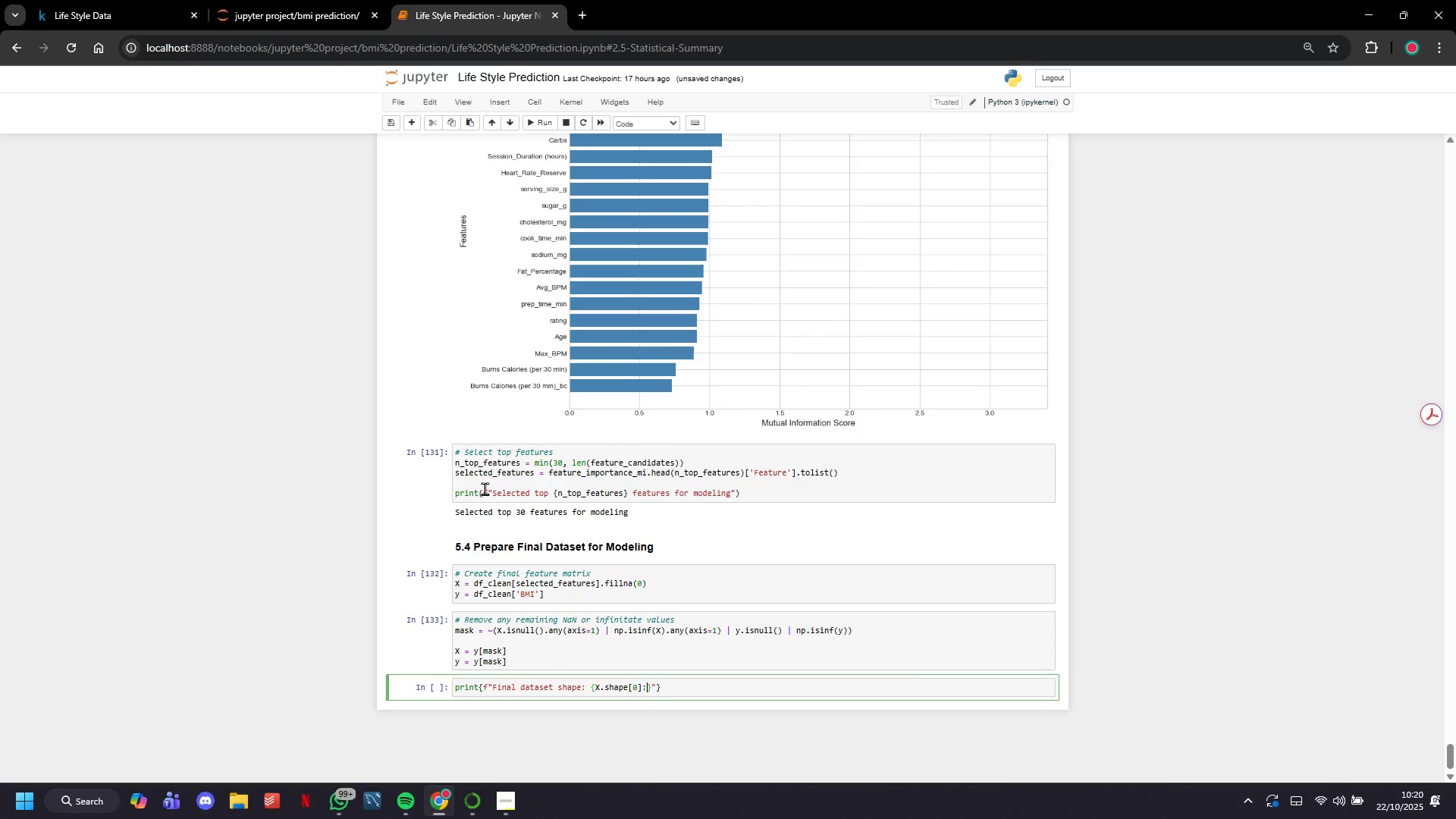 
key(Comma)
 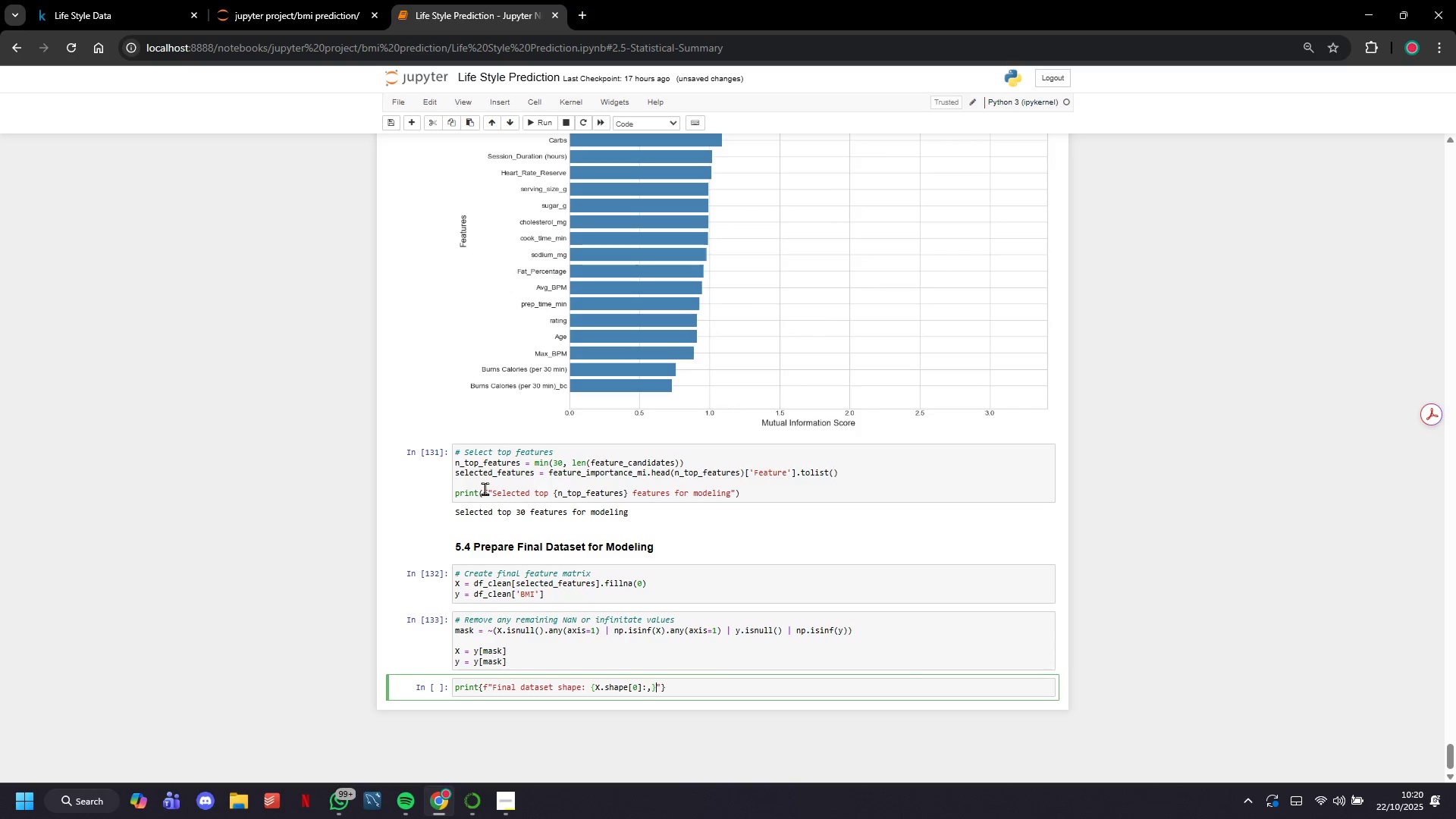 
key(ArrowRight)
 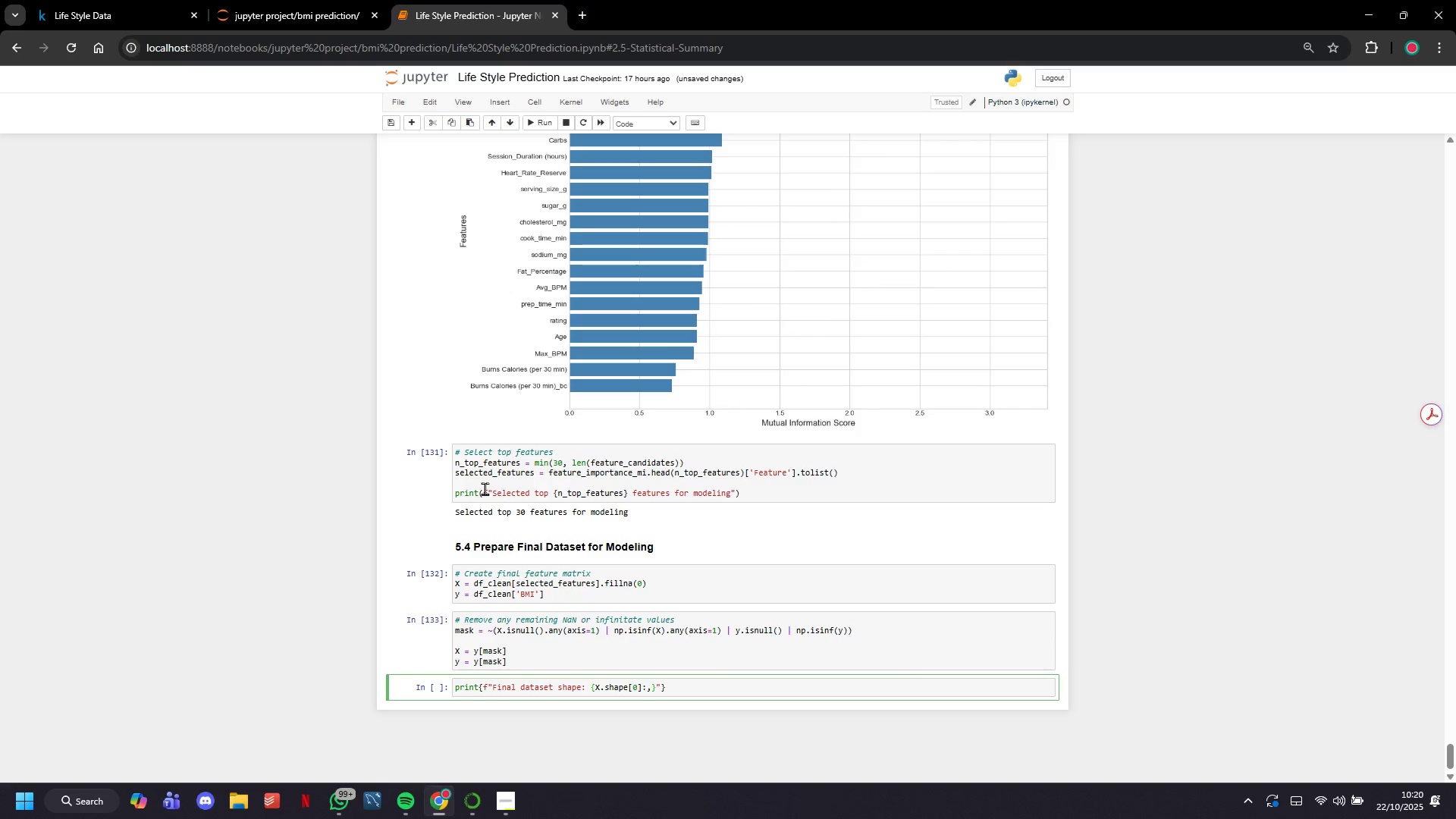 
type( samples c)
key(Backspace)
type(x {X.shape[1)
 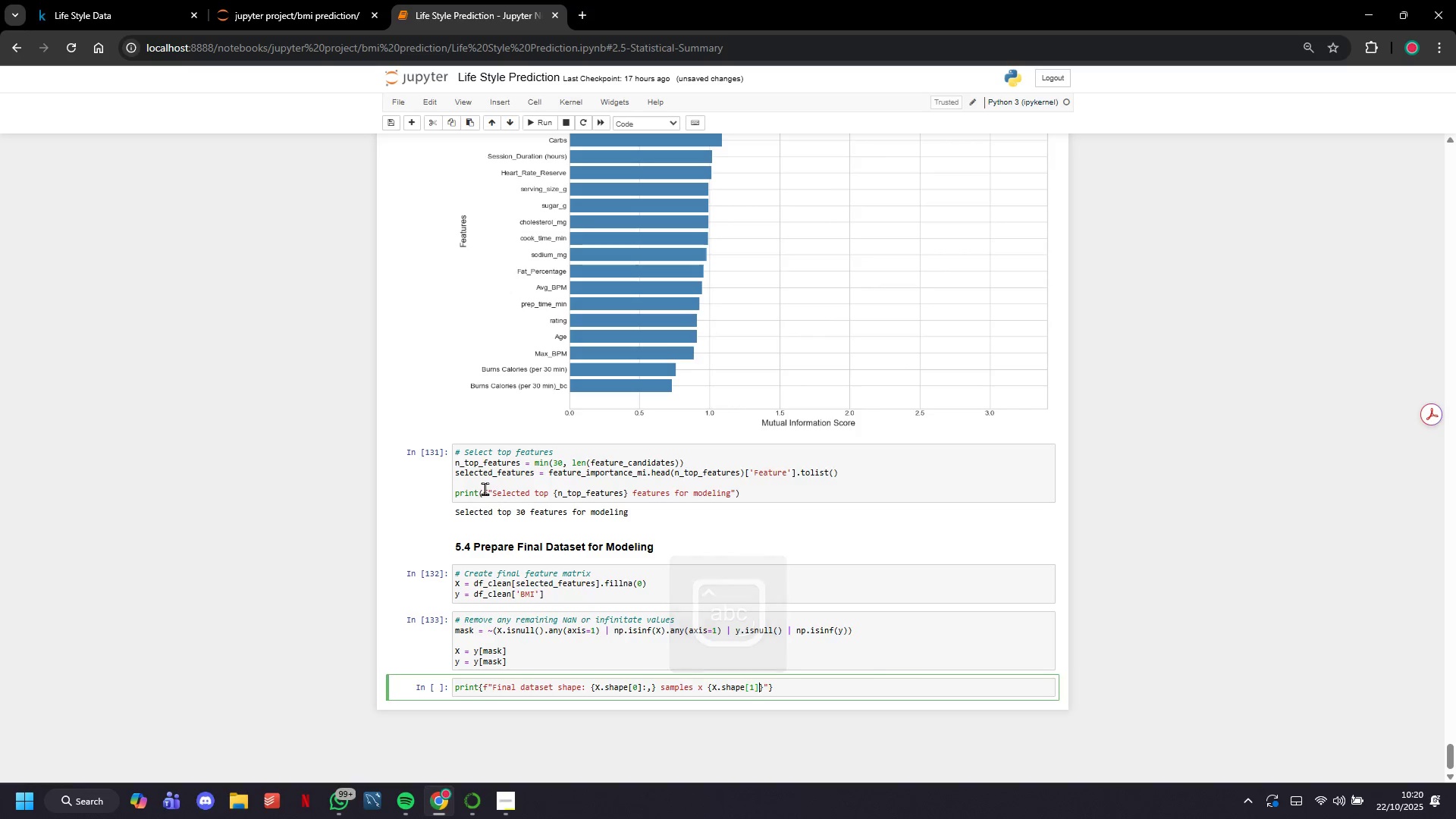 
 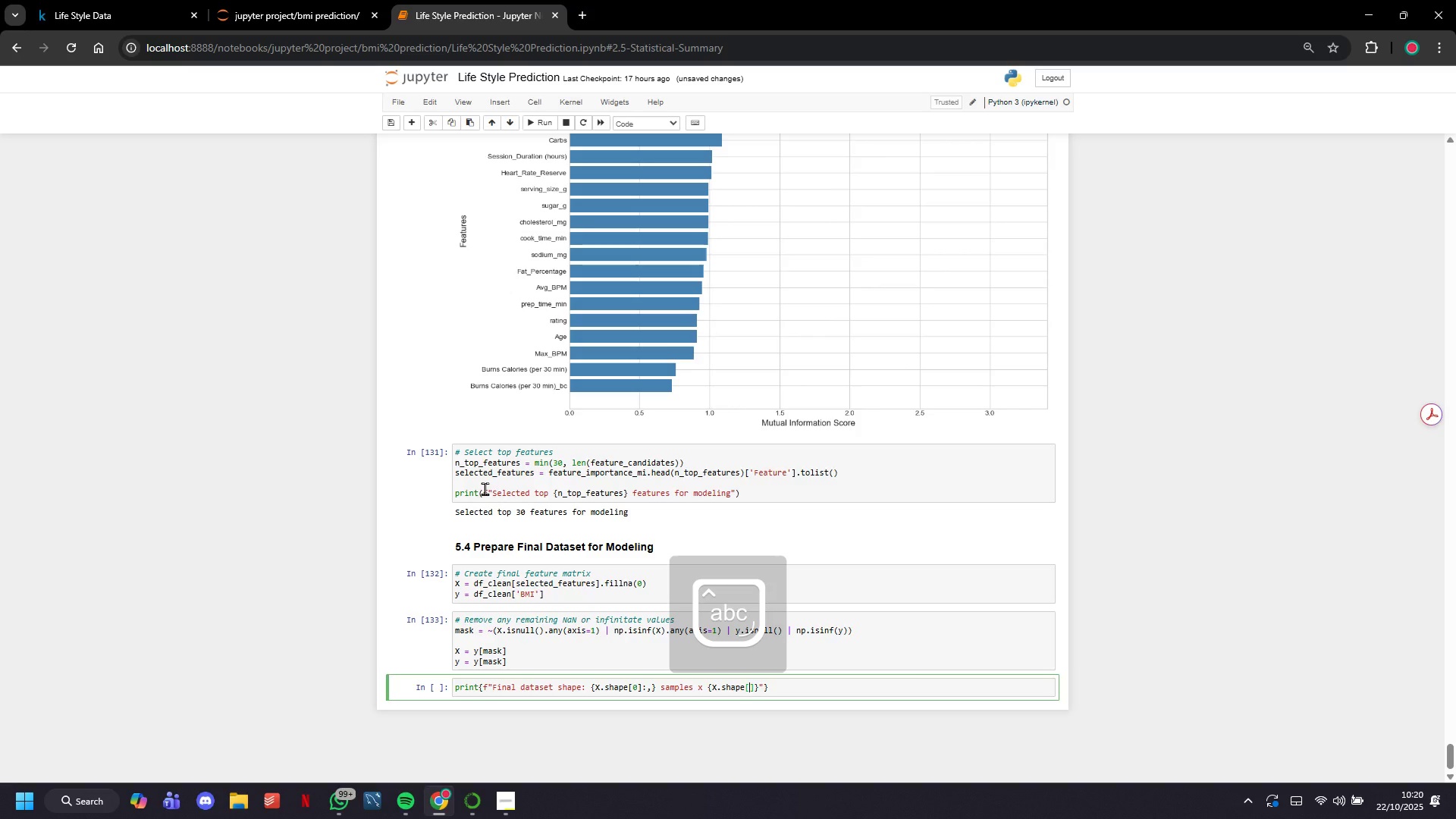 
key(ArrowRight)
 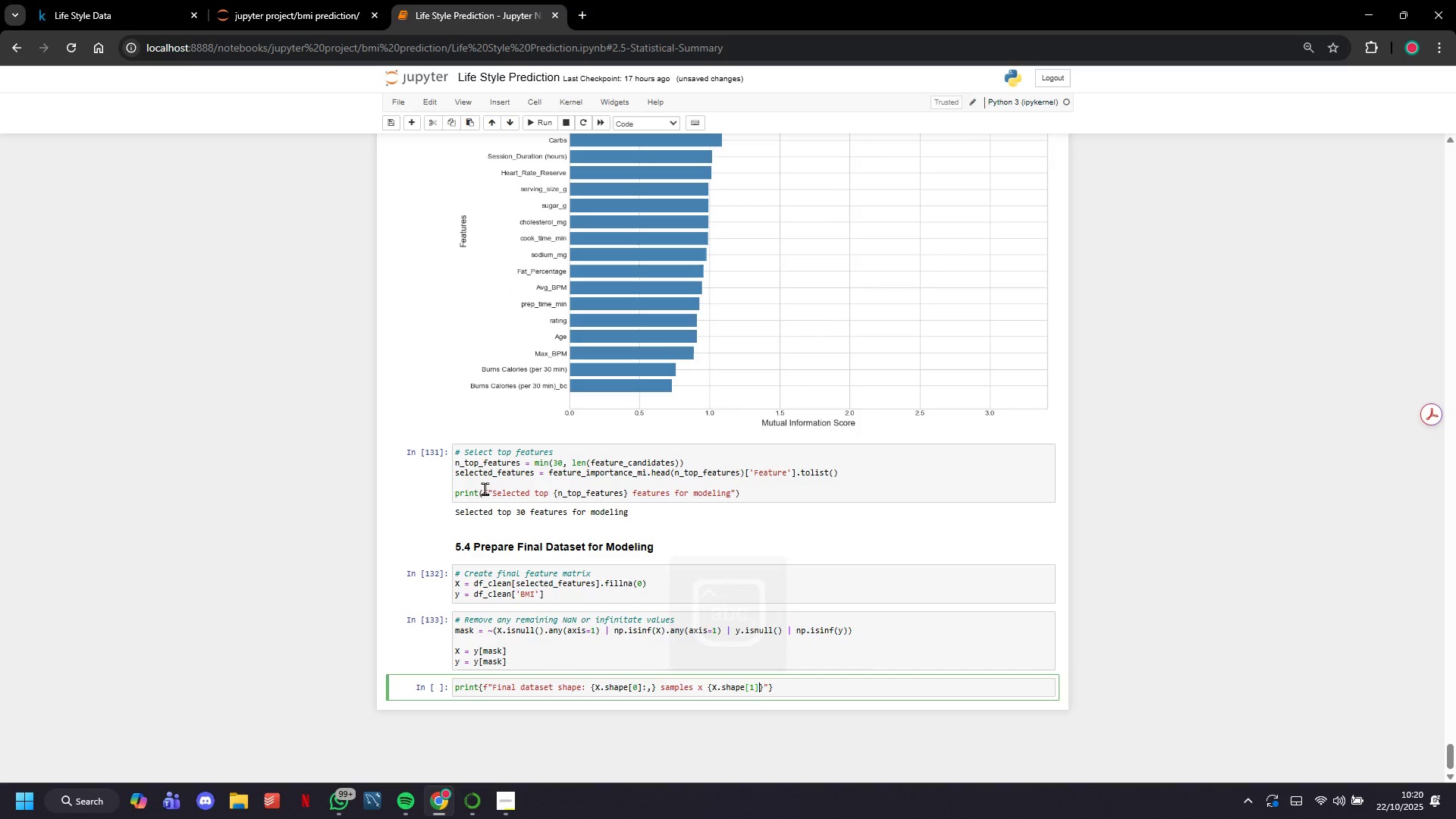 
key(ArrowRight)
 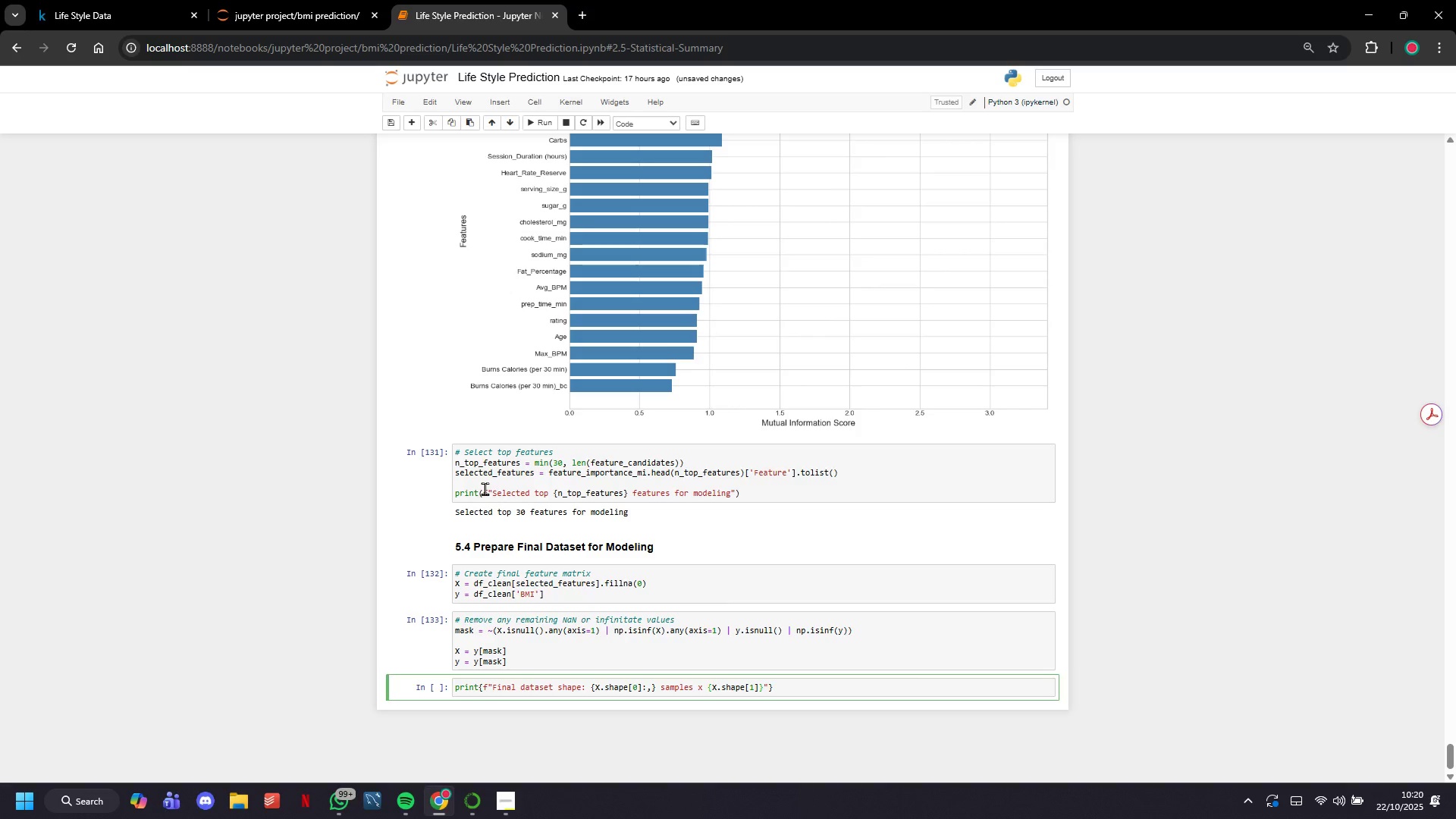 
type( features )
 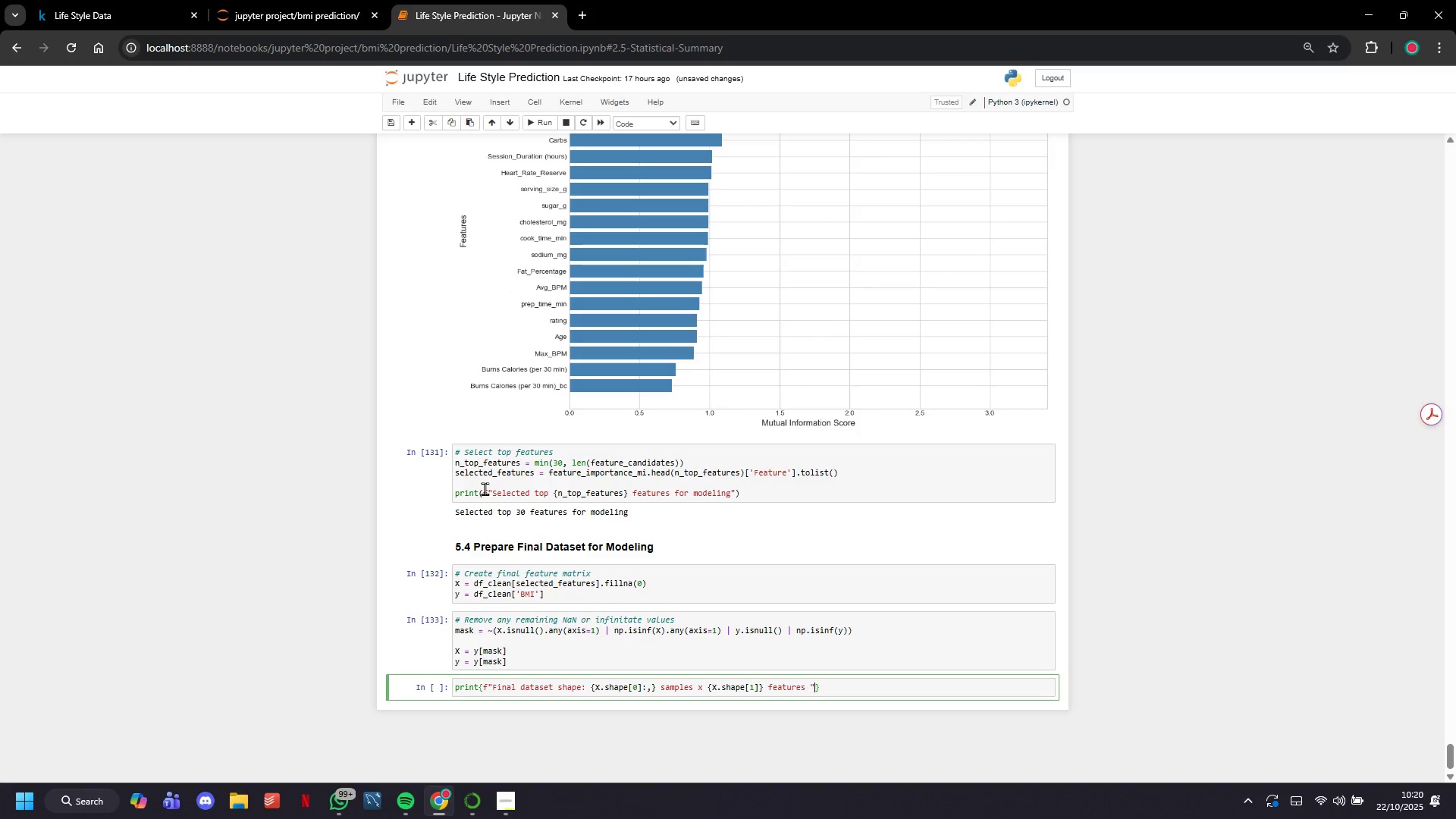 
key(ArrowRight)
 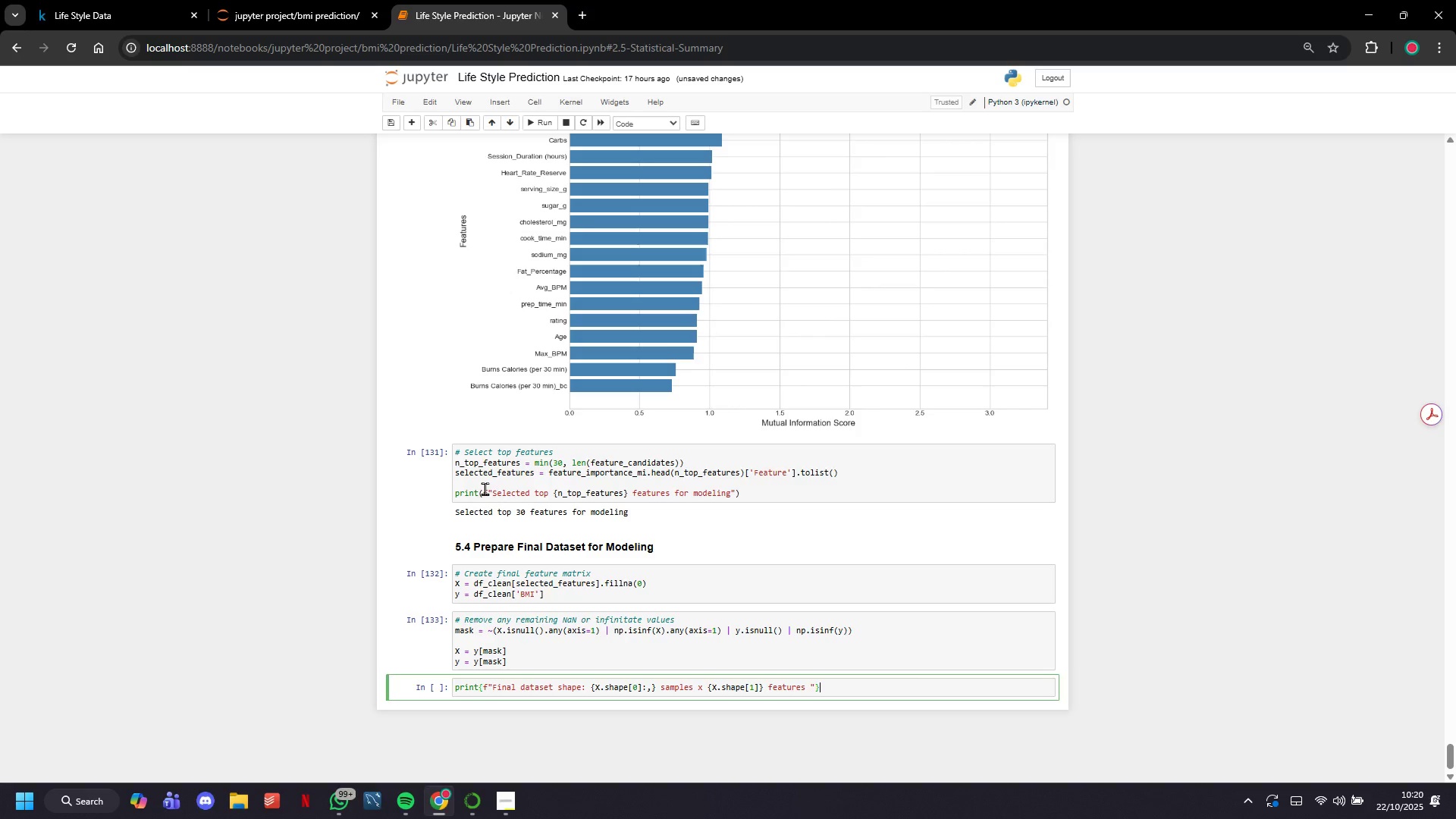 
key(ArrowRight)
 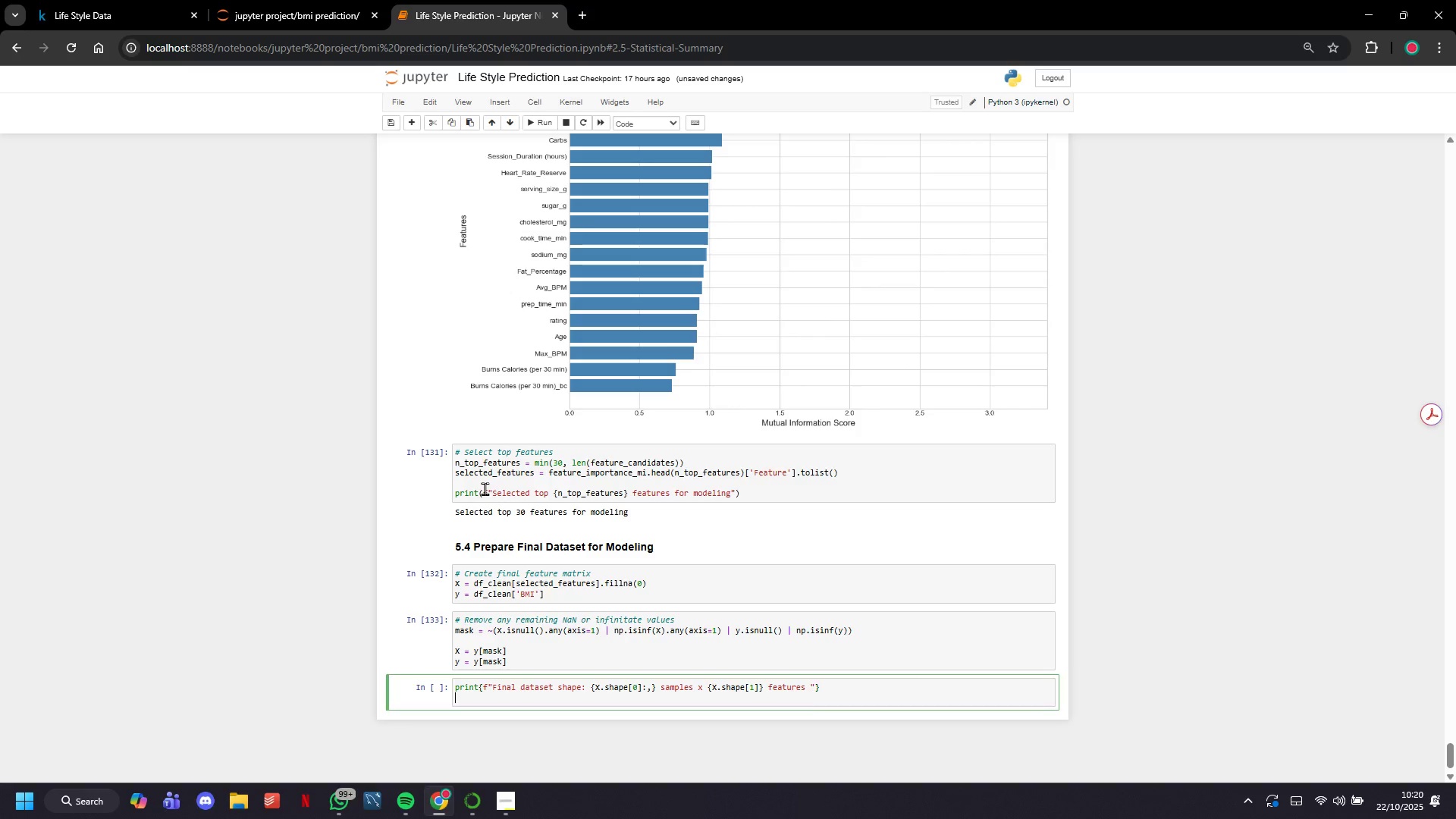 
key(Enter)
 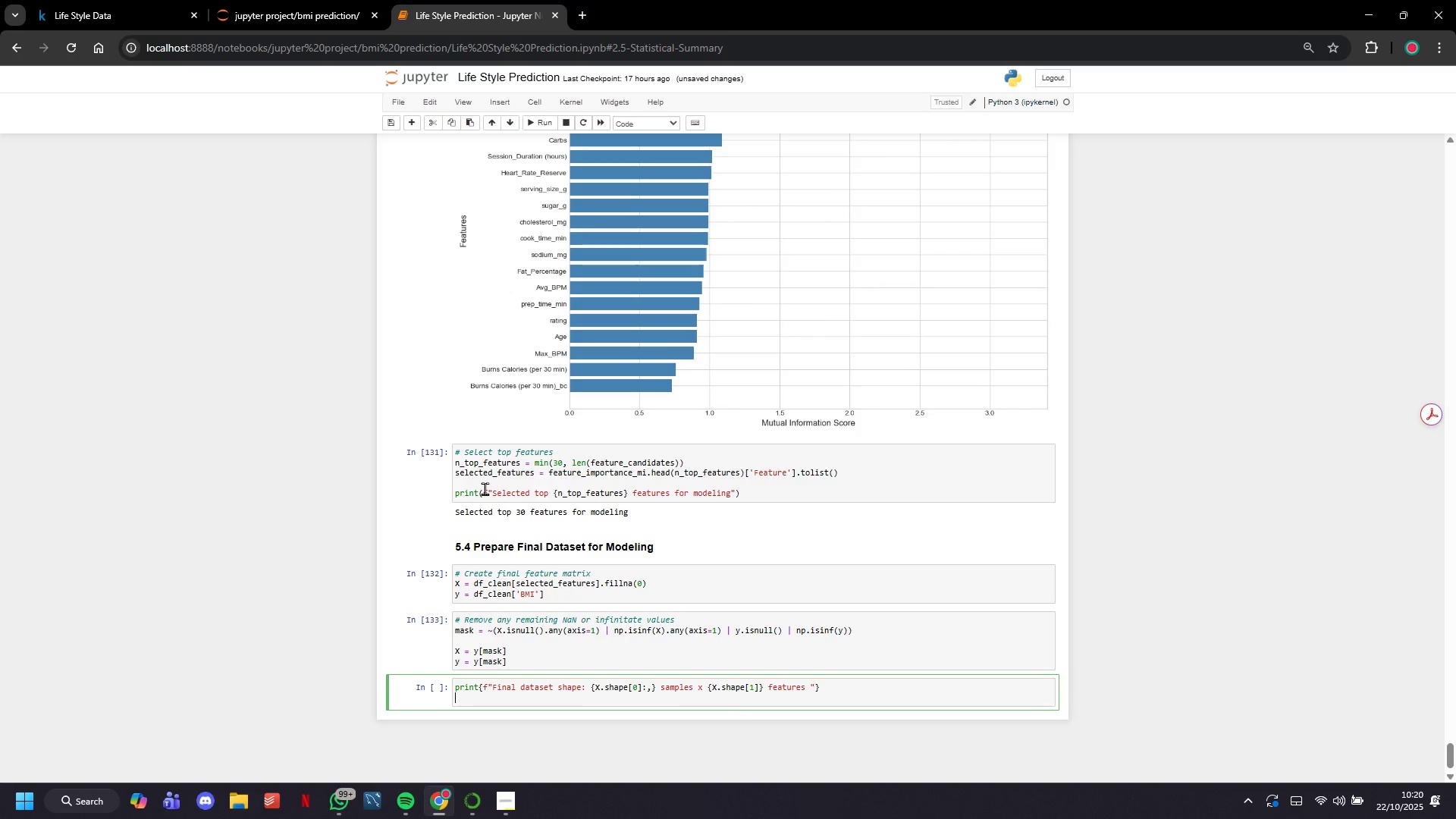 
type(print(f"")
 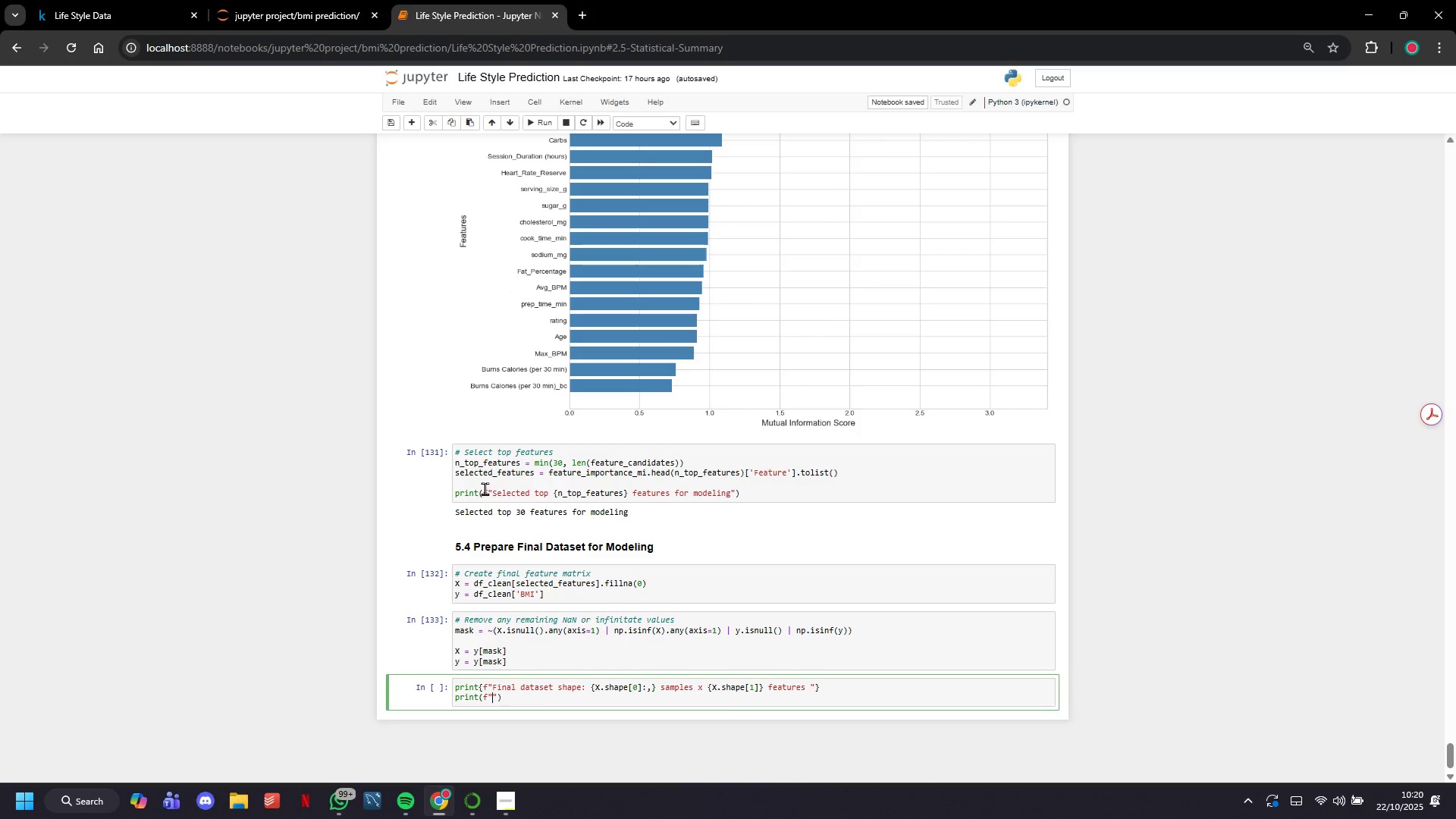 
 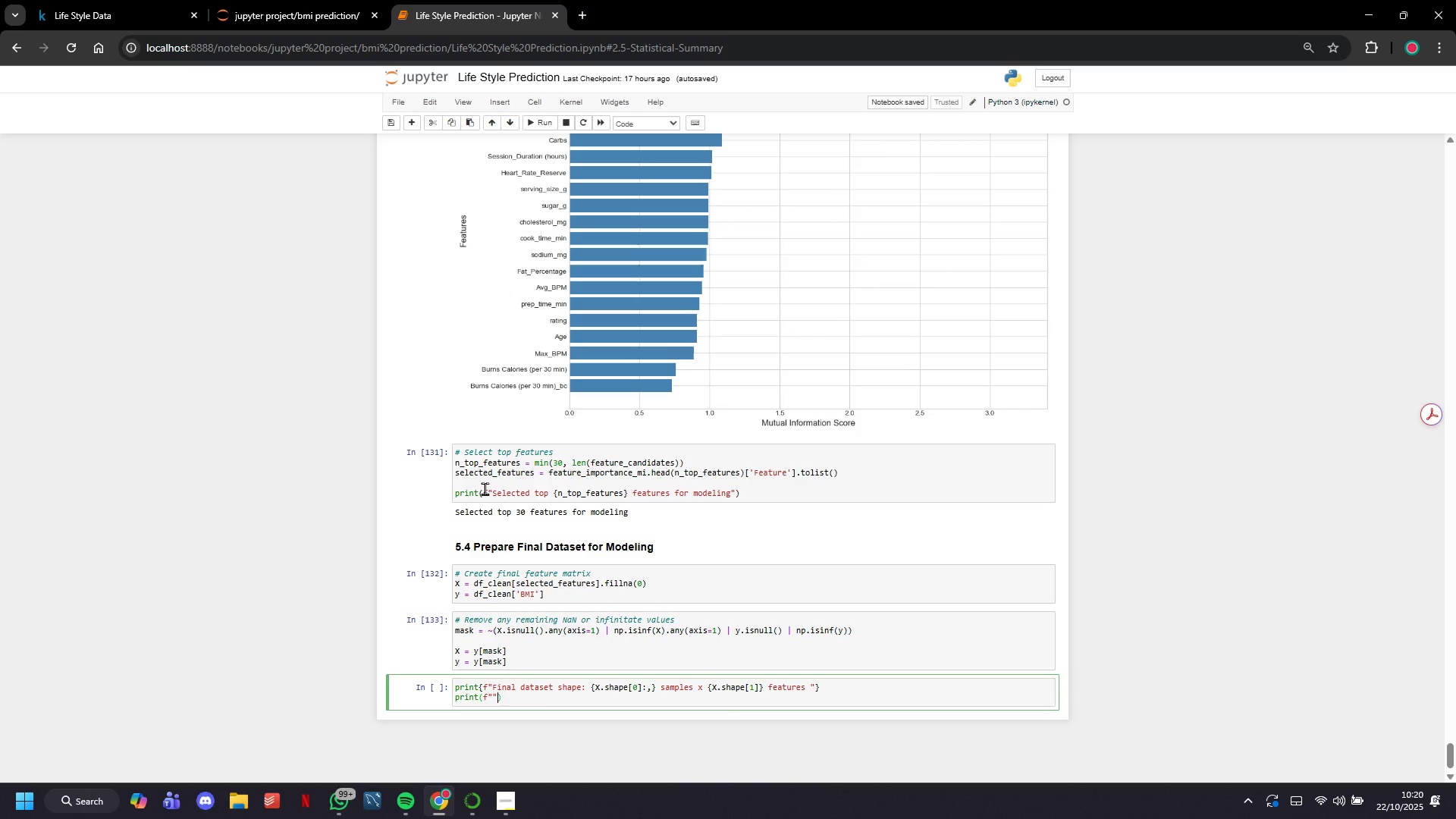 
key(ArrowLeft)
 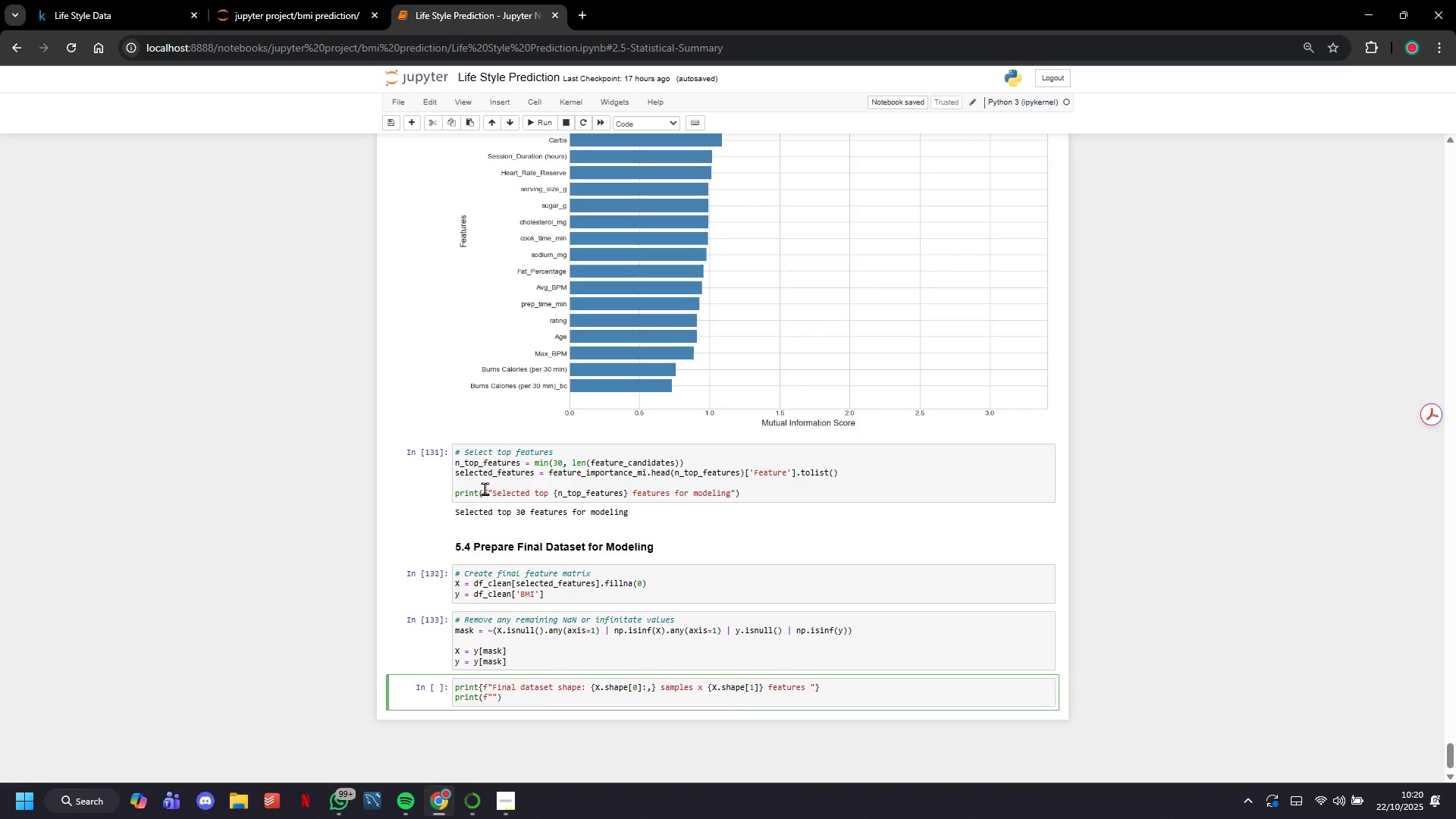 
type( Target via)
key(Backspace)
key(Backspace)
type(ariable (BMI)
 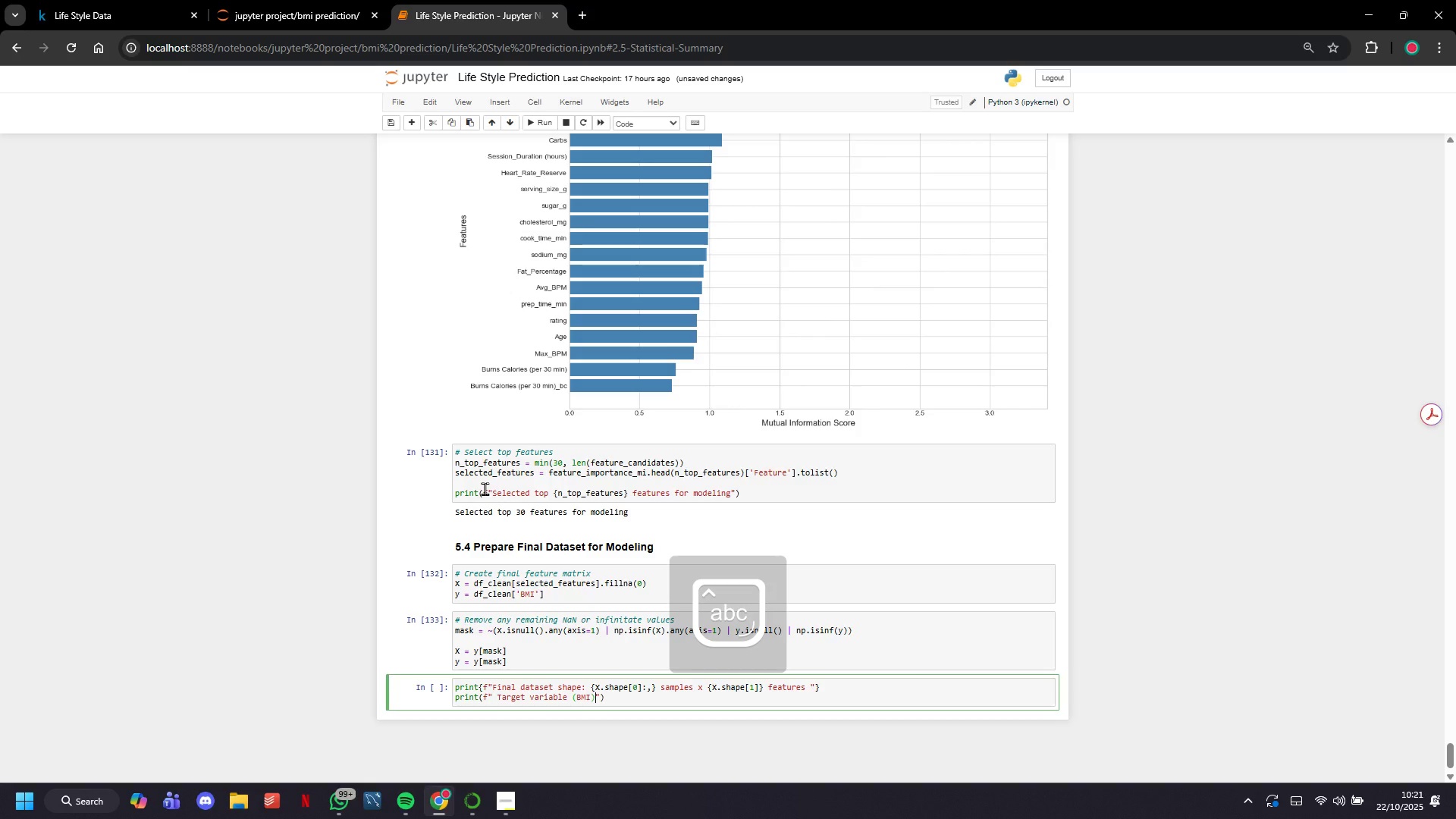 
 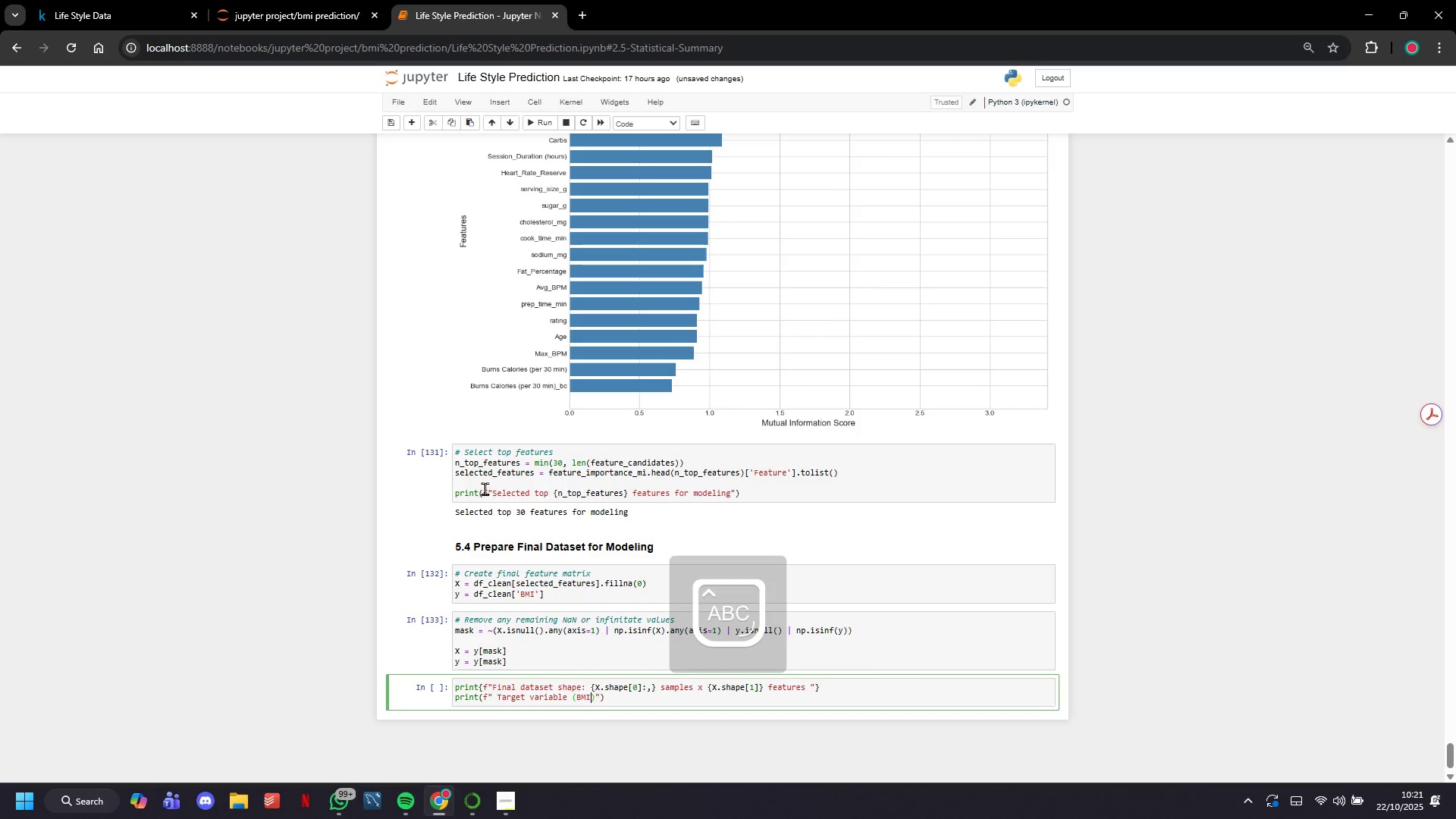 
key(ArrowRight)
 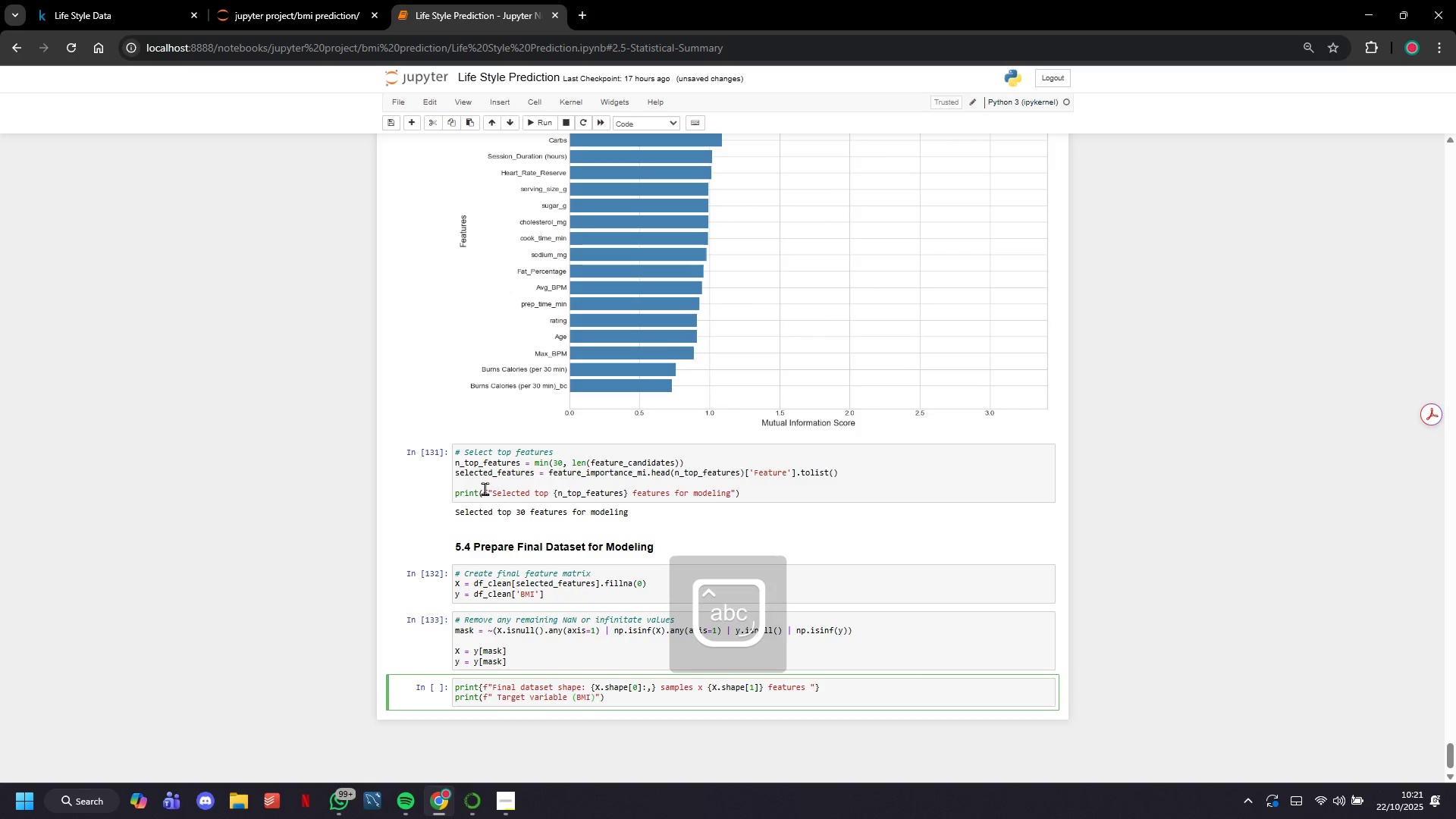 
type( shape: {len(y)
 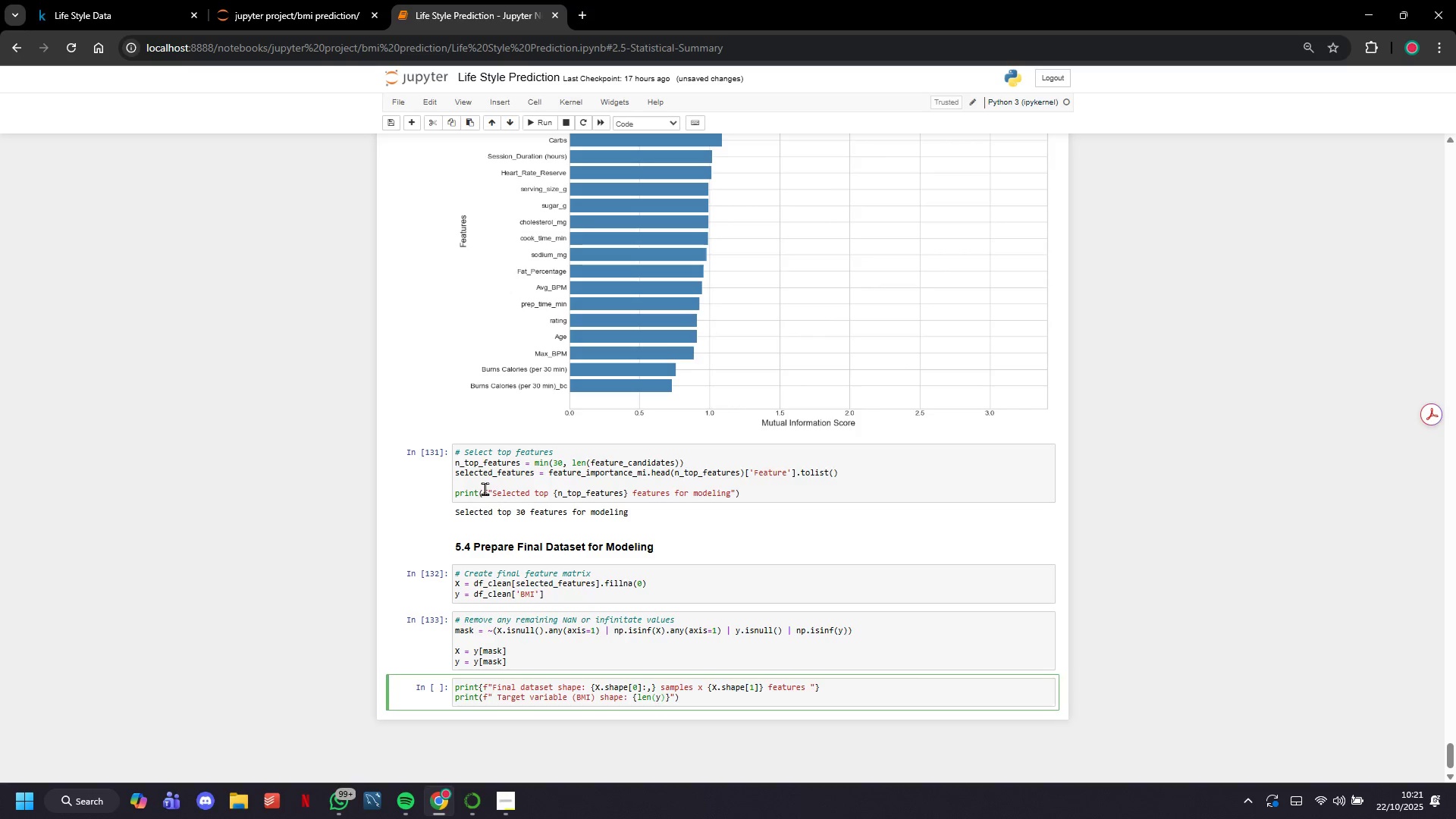 
key(ArrowRight)
 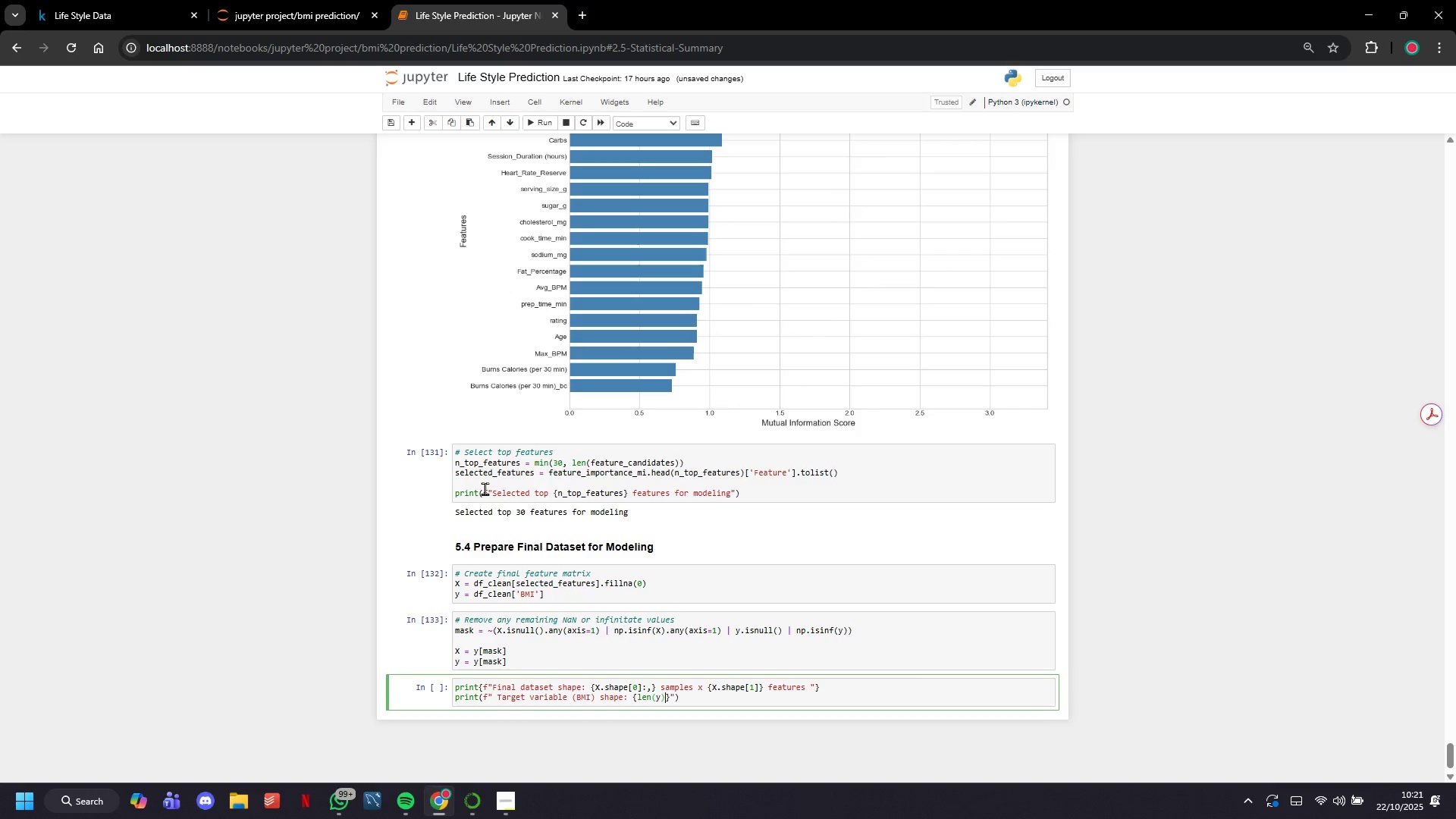 
key(Shift+ShiftLeft)
 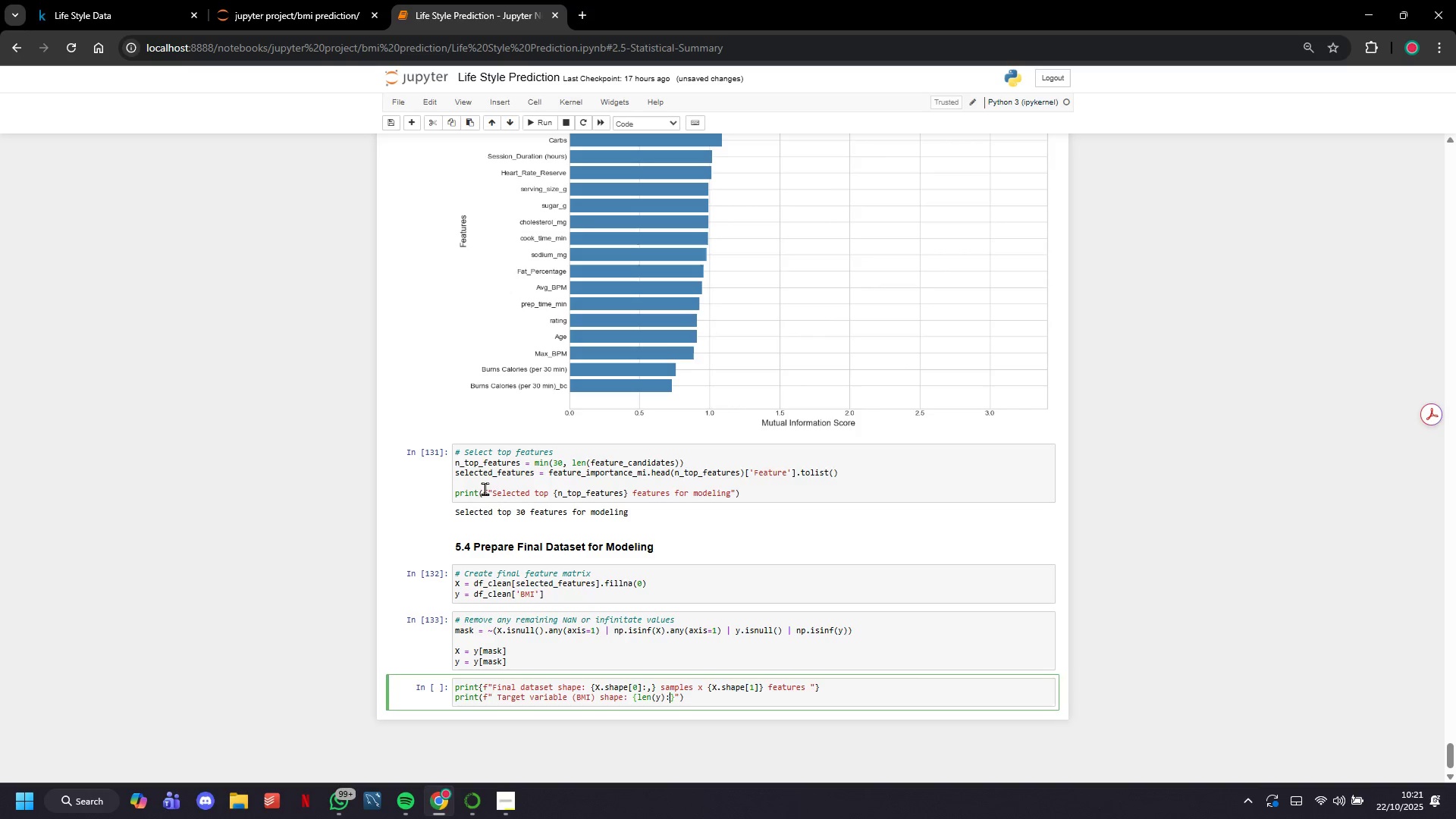 
key(Shift+Semicolon)
 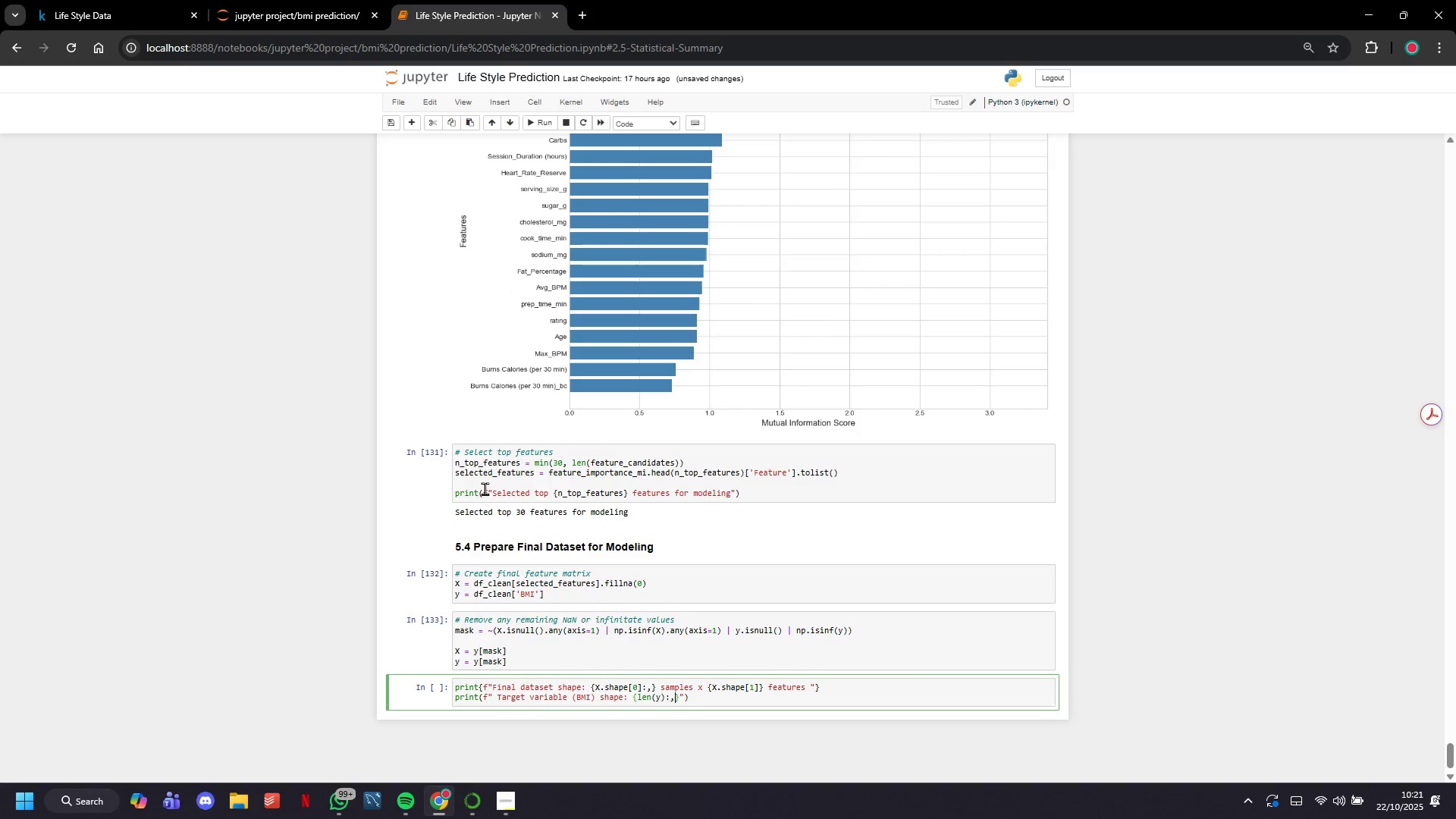 
key(Comma)
 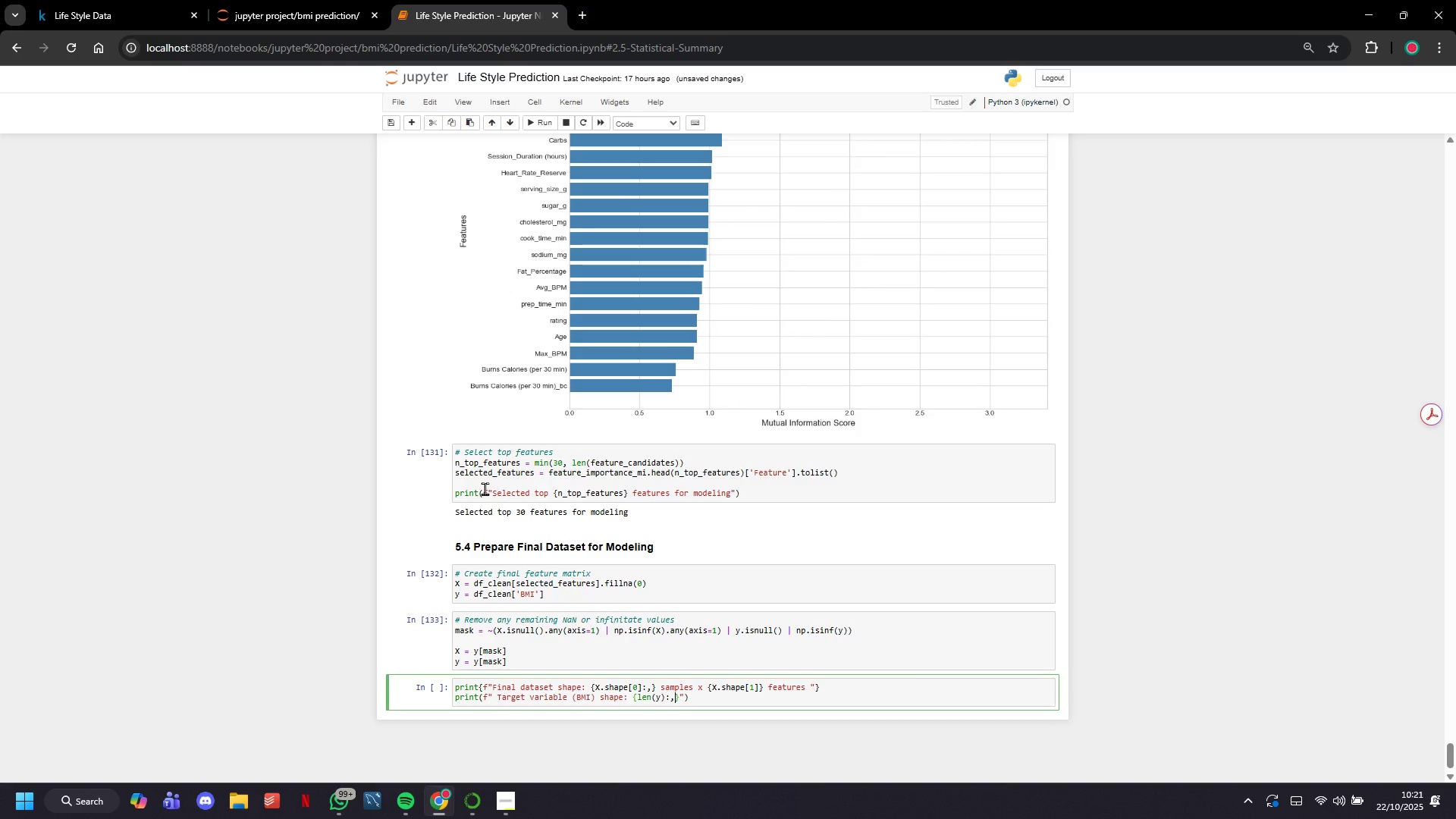 
key(ArrowRight)
 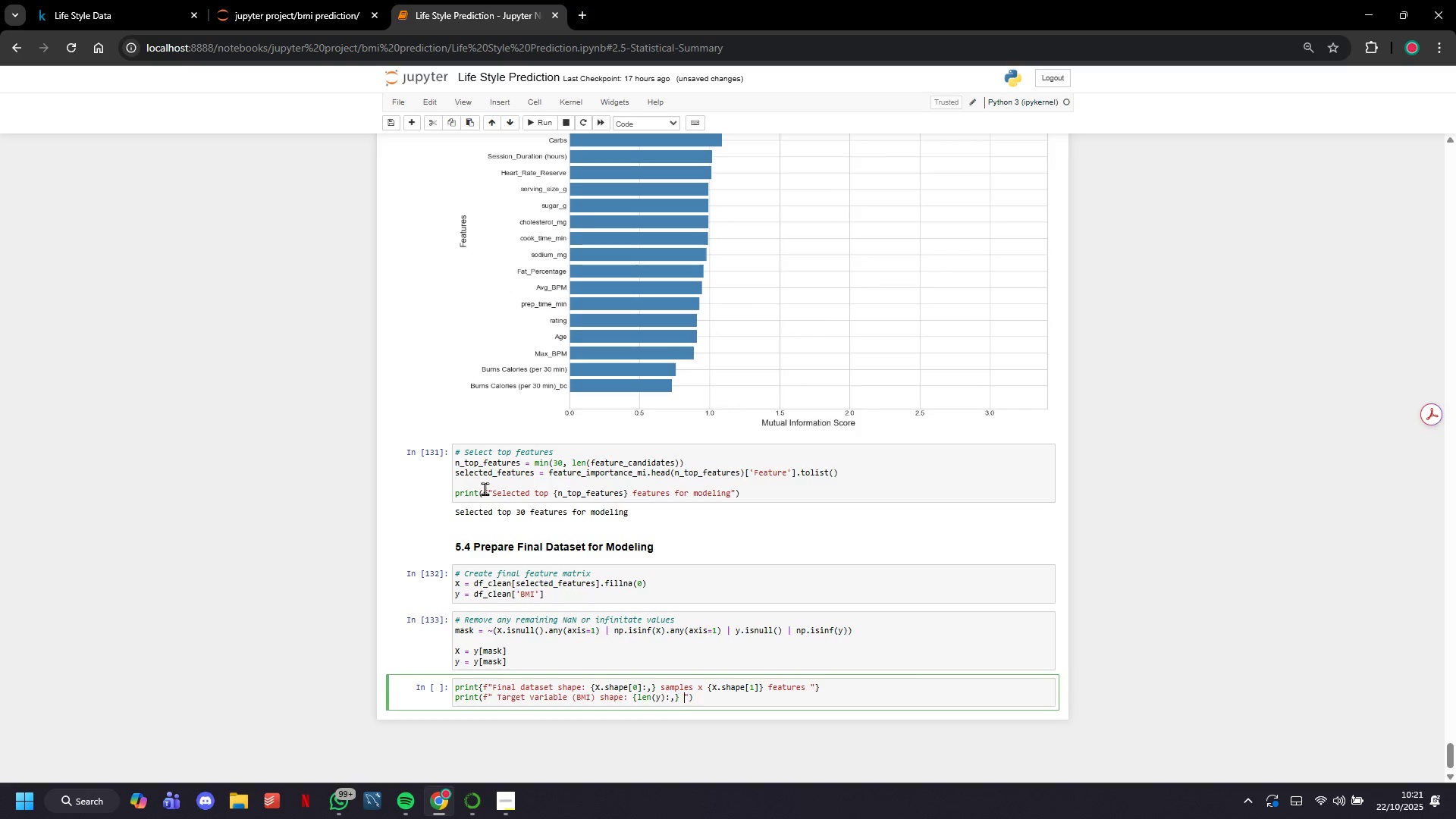 
type( samples)
 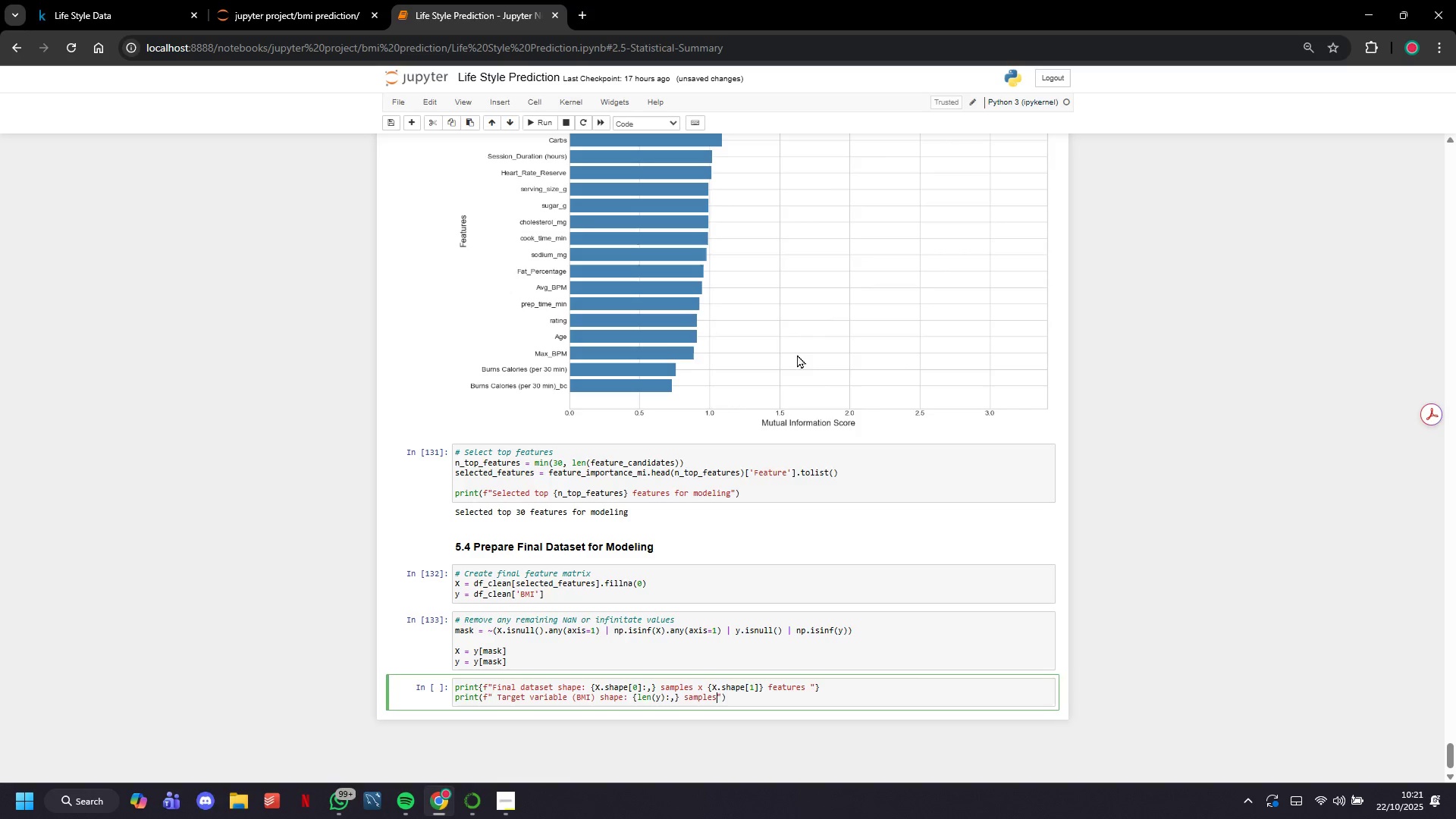 
left_click([539, 127])
 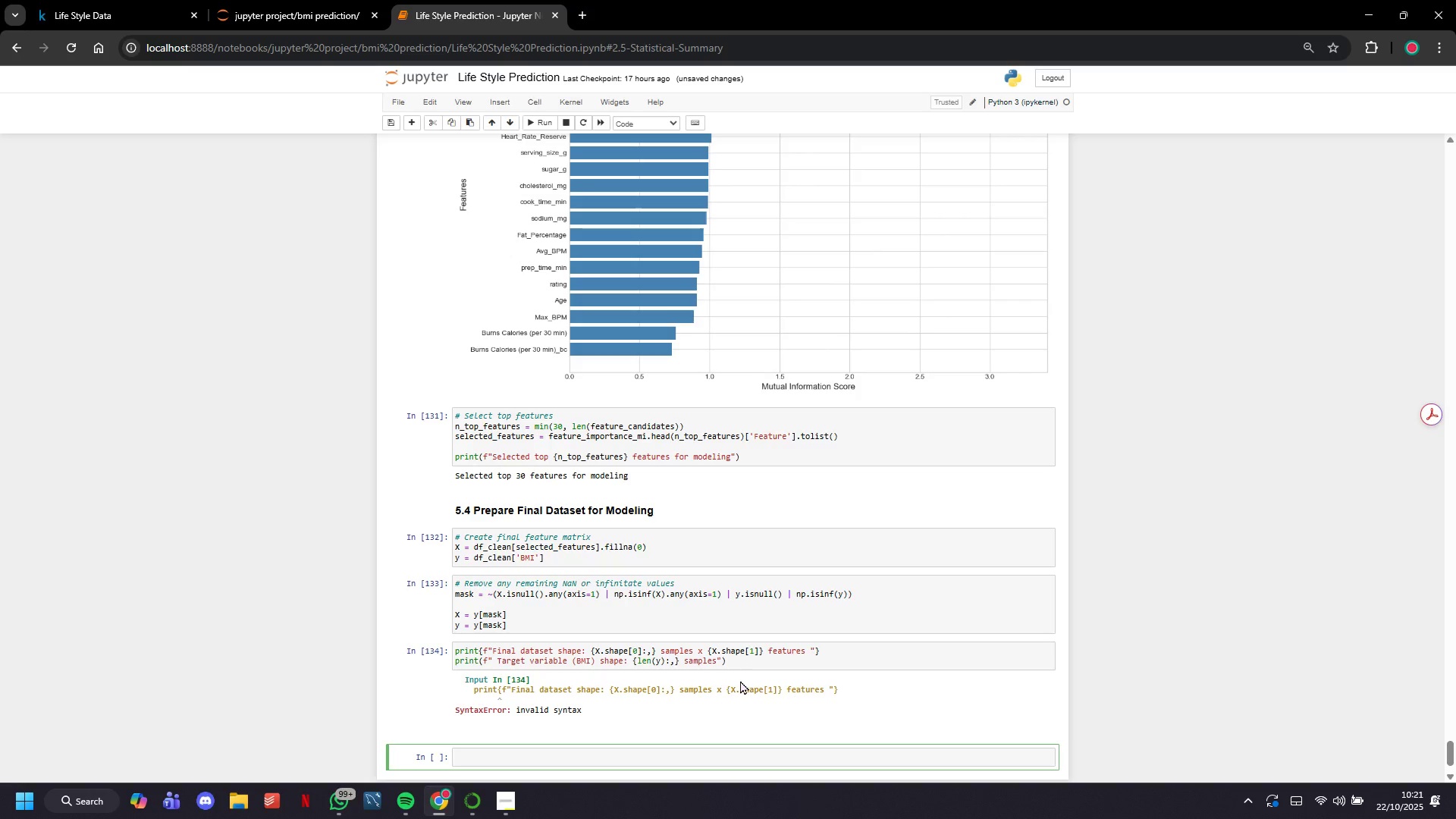 
wait(31.52)
 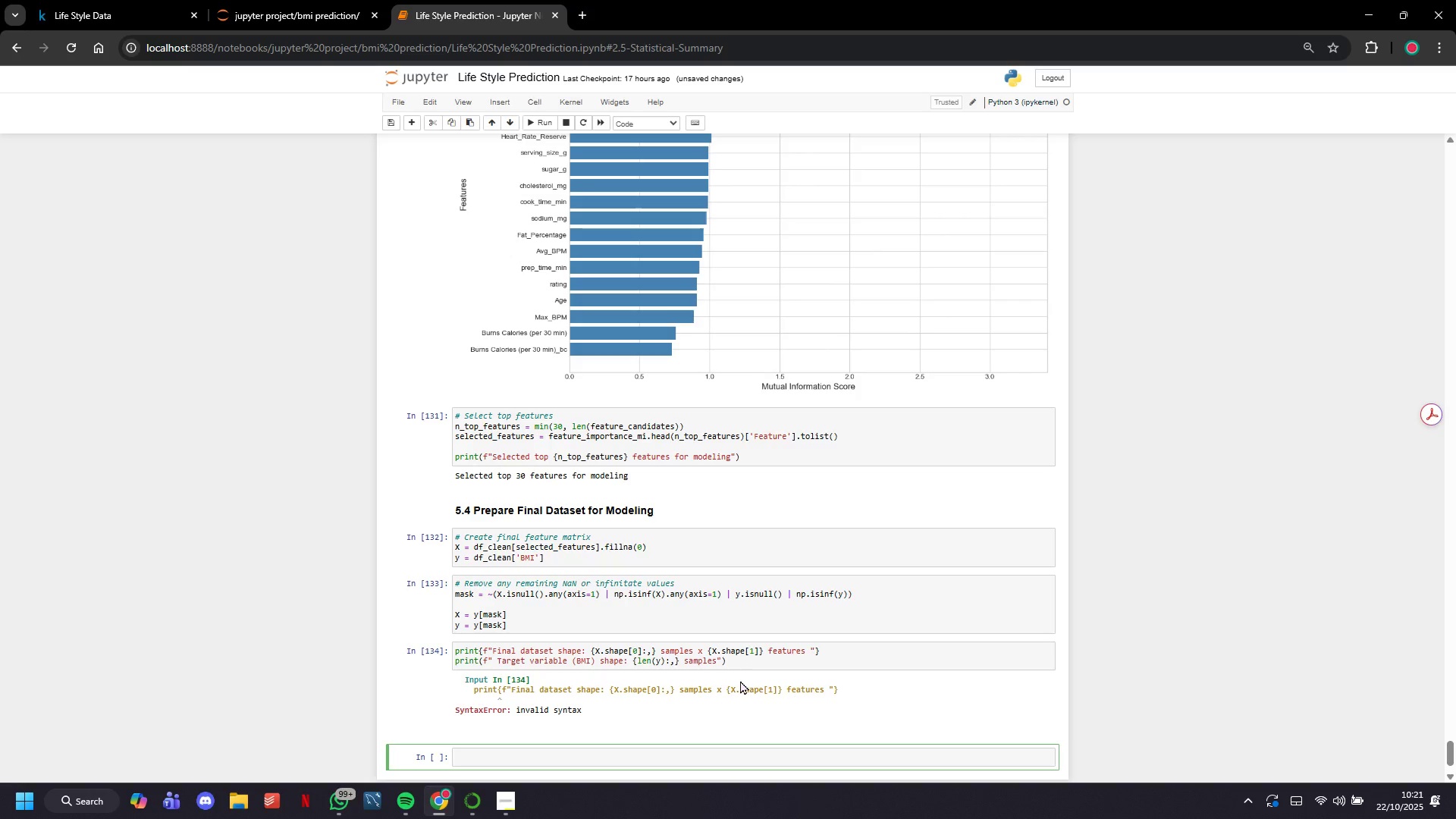 
left_click_drag(start_coordinate=[734, 670], to_coordinate=[497, 644])
 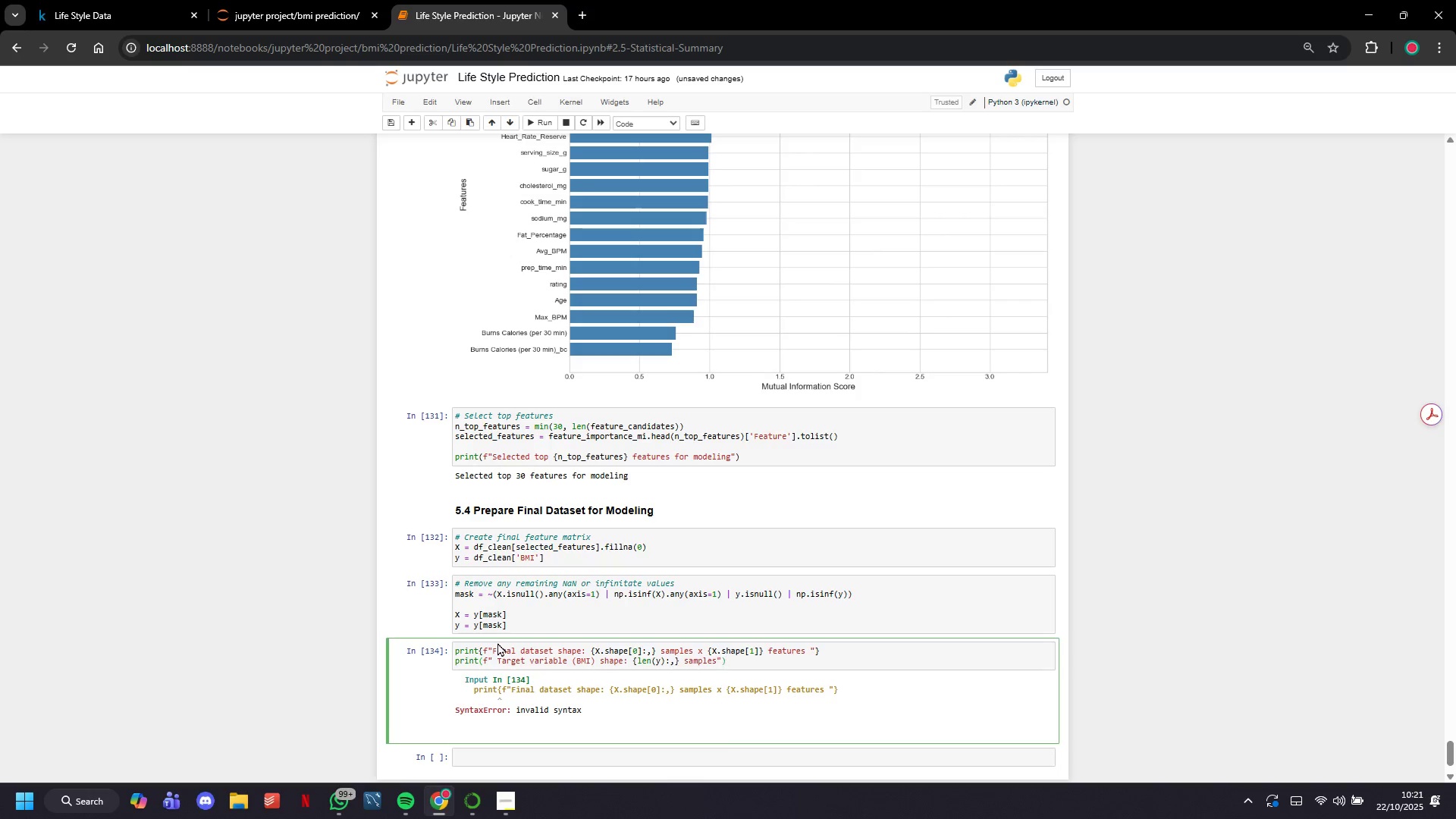 
left_click([497, 642])
 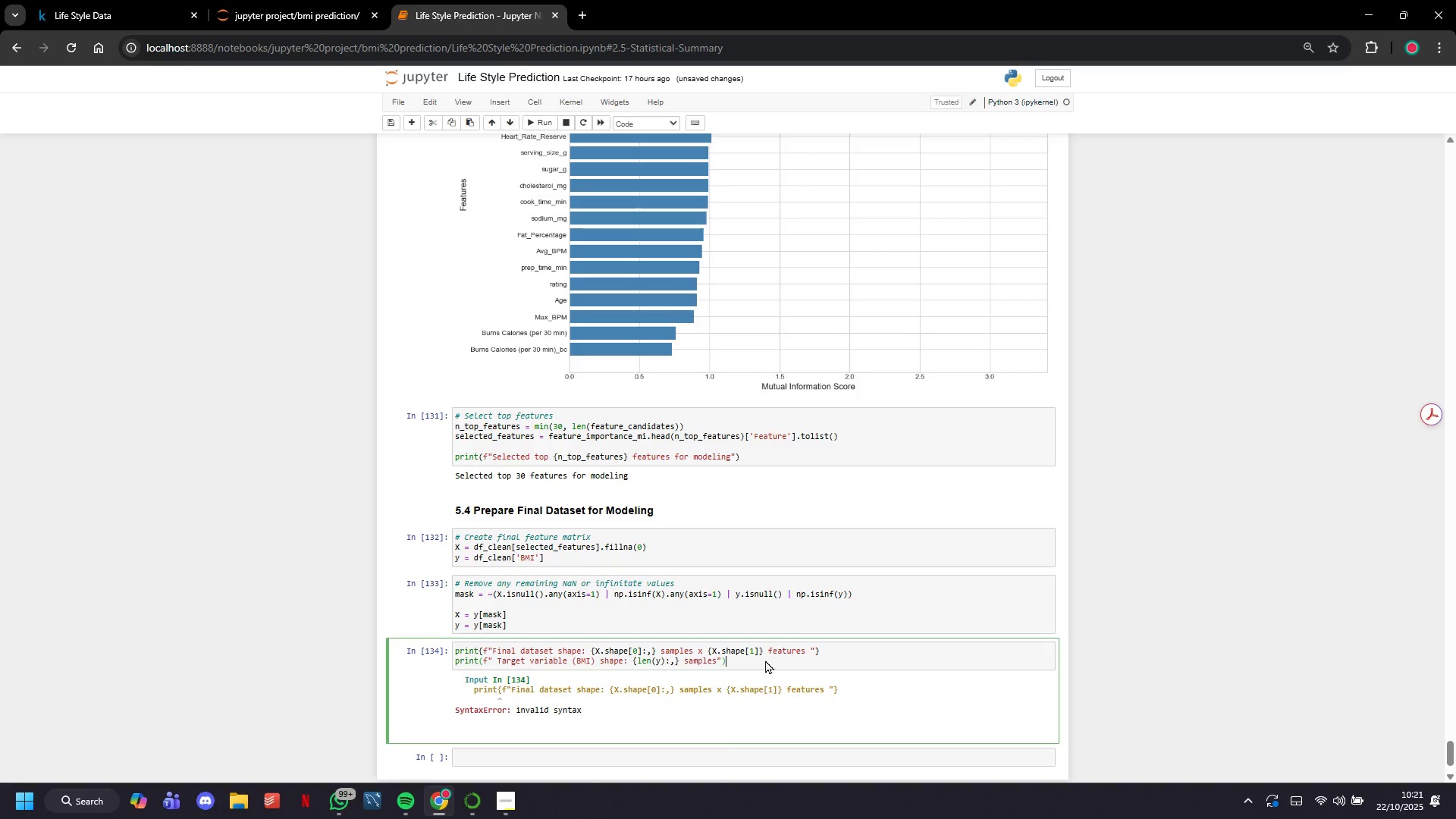 
left_click([765, 661])
 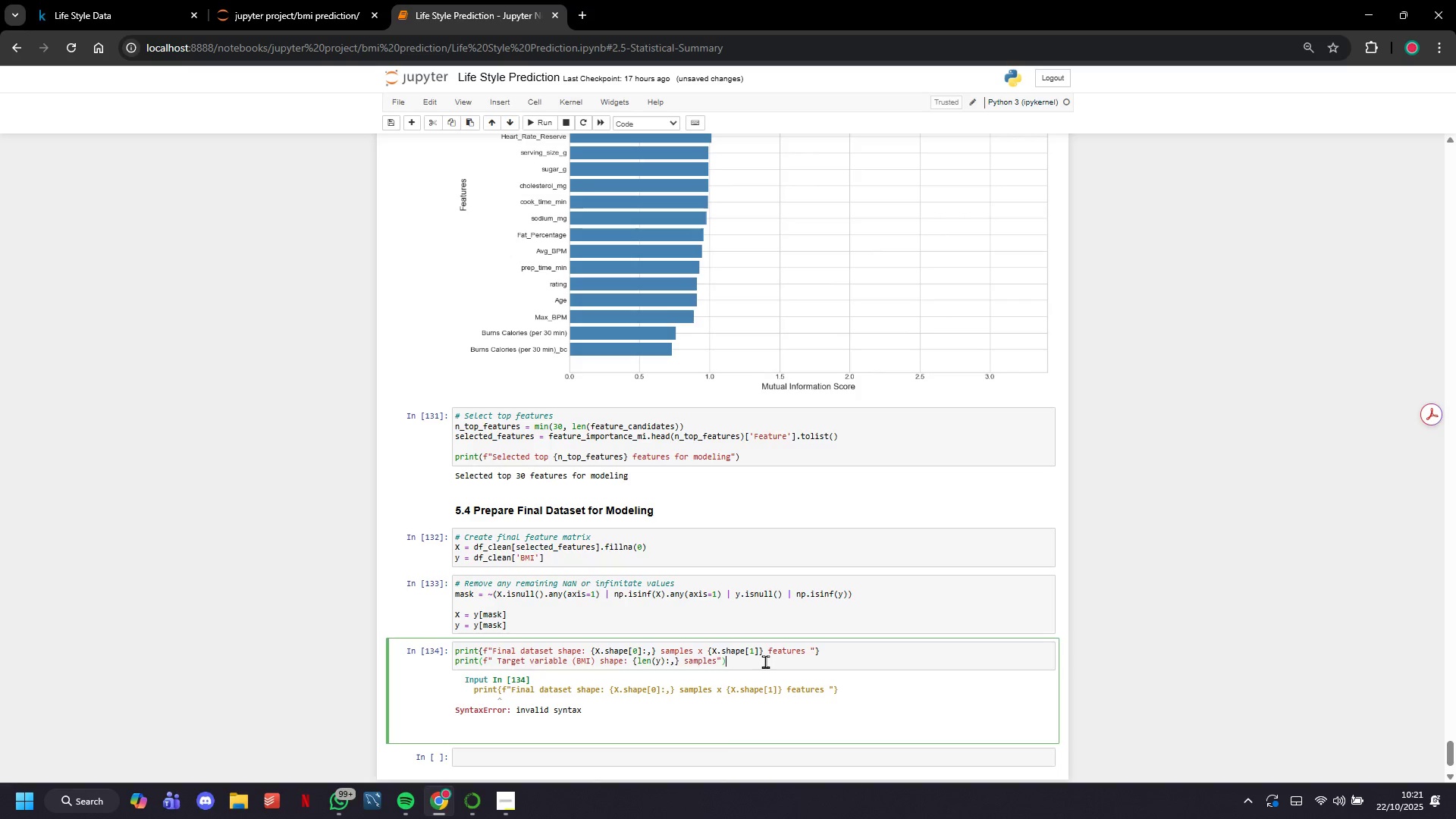 
left_click_drag(start_coordinate=[765, 661], to_coordinate=[601, 654])
 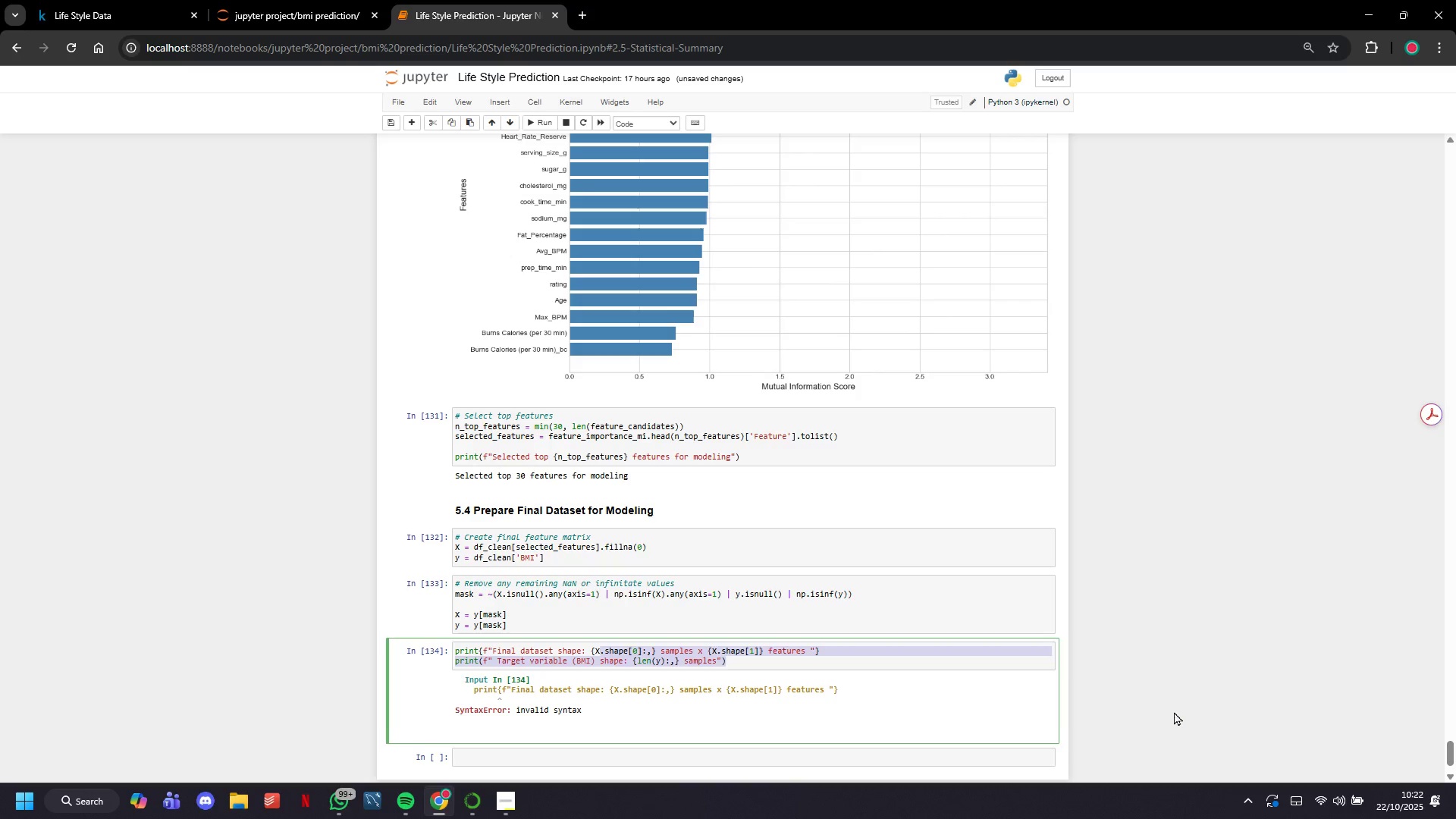 
key(Backspace)
 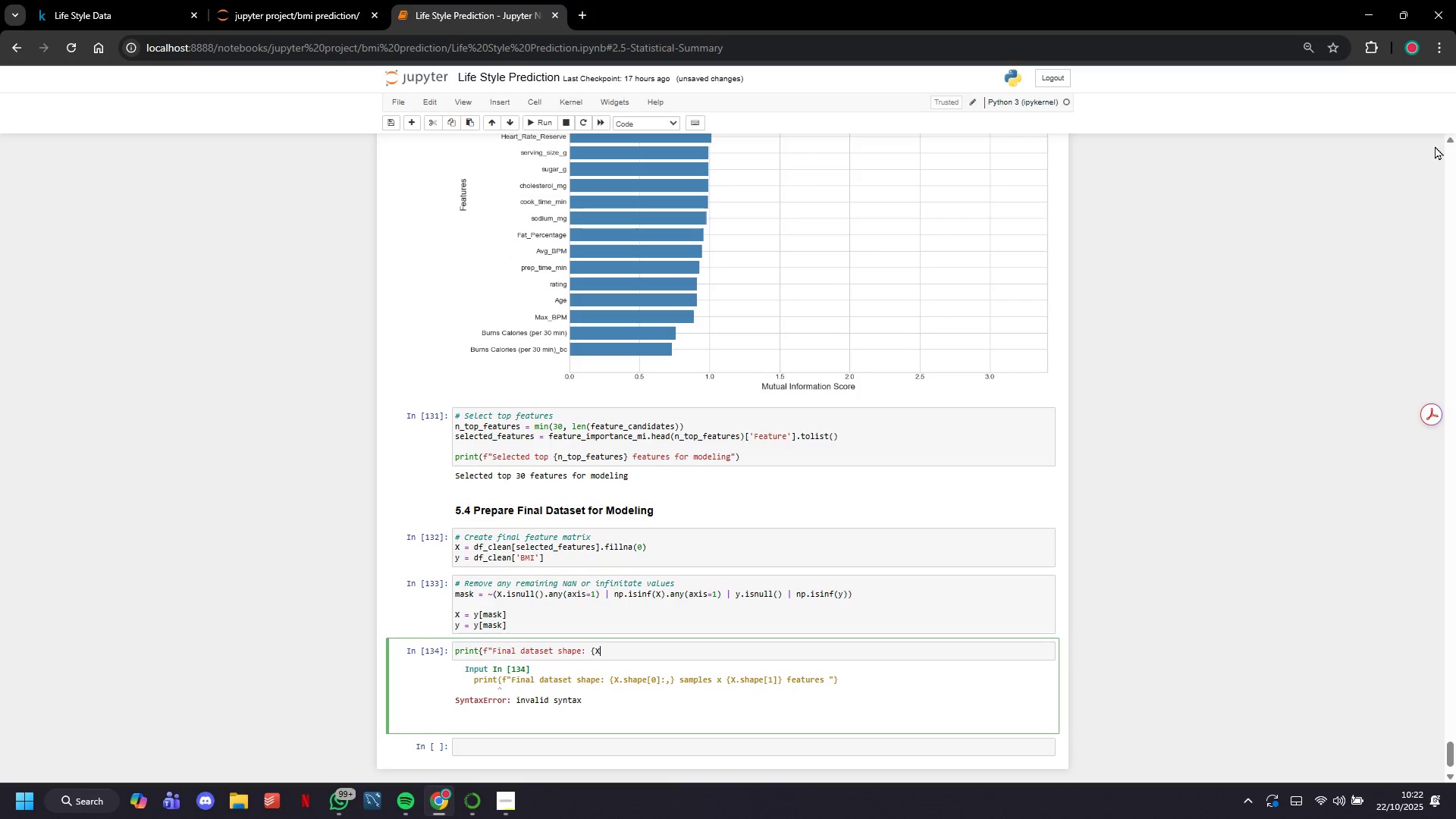 
key(Backspace)
 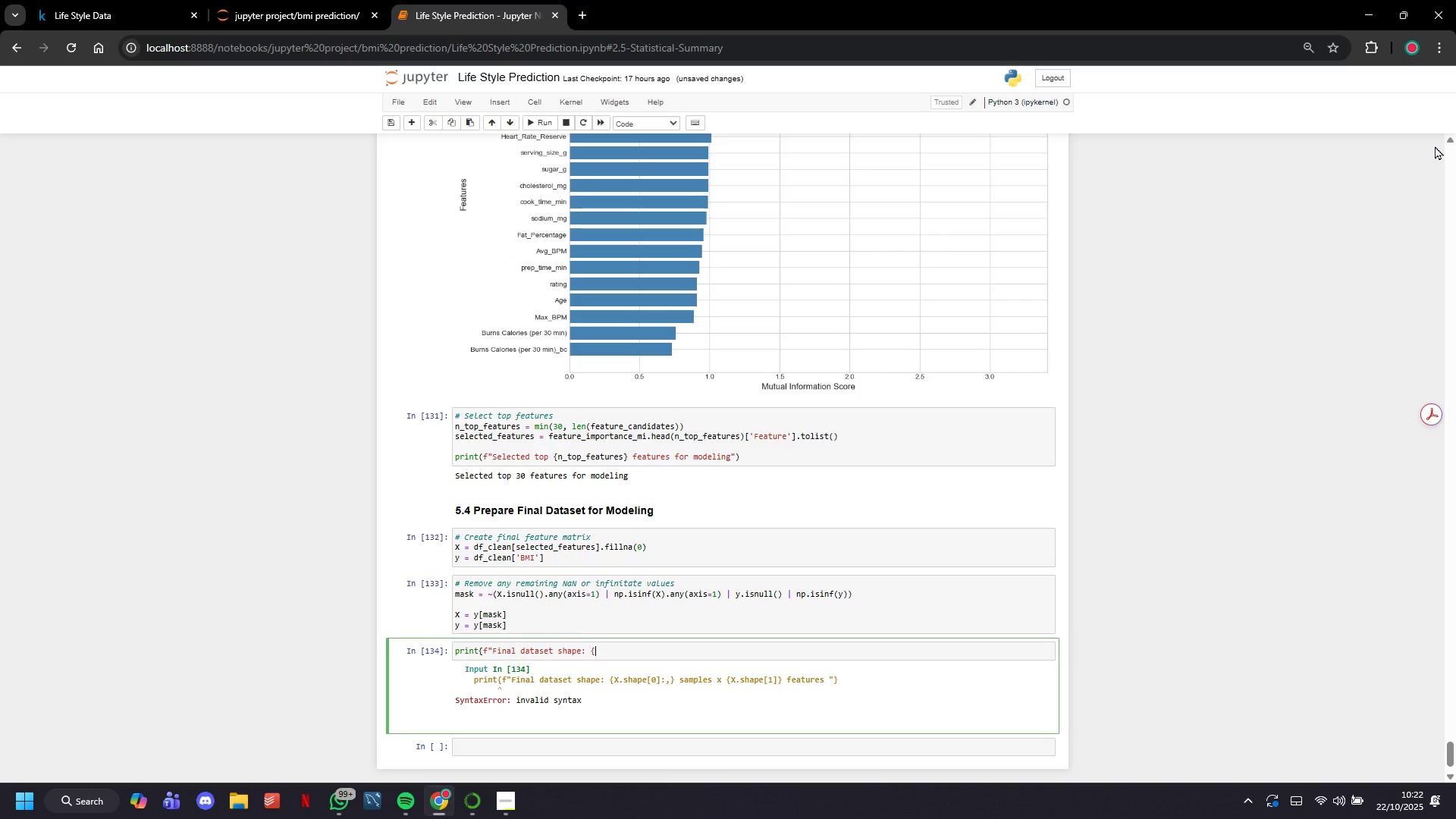 
key(Backspace)
 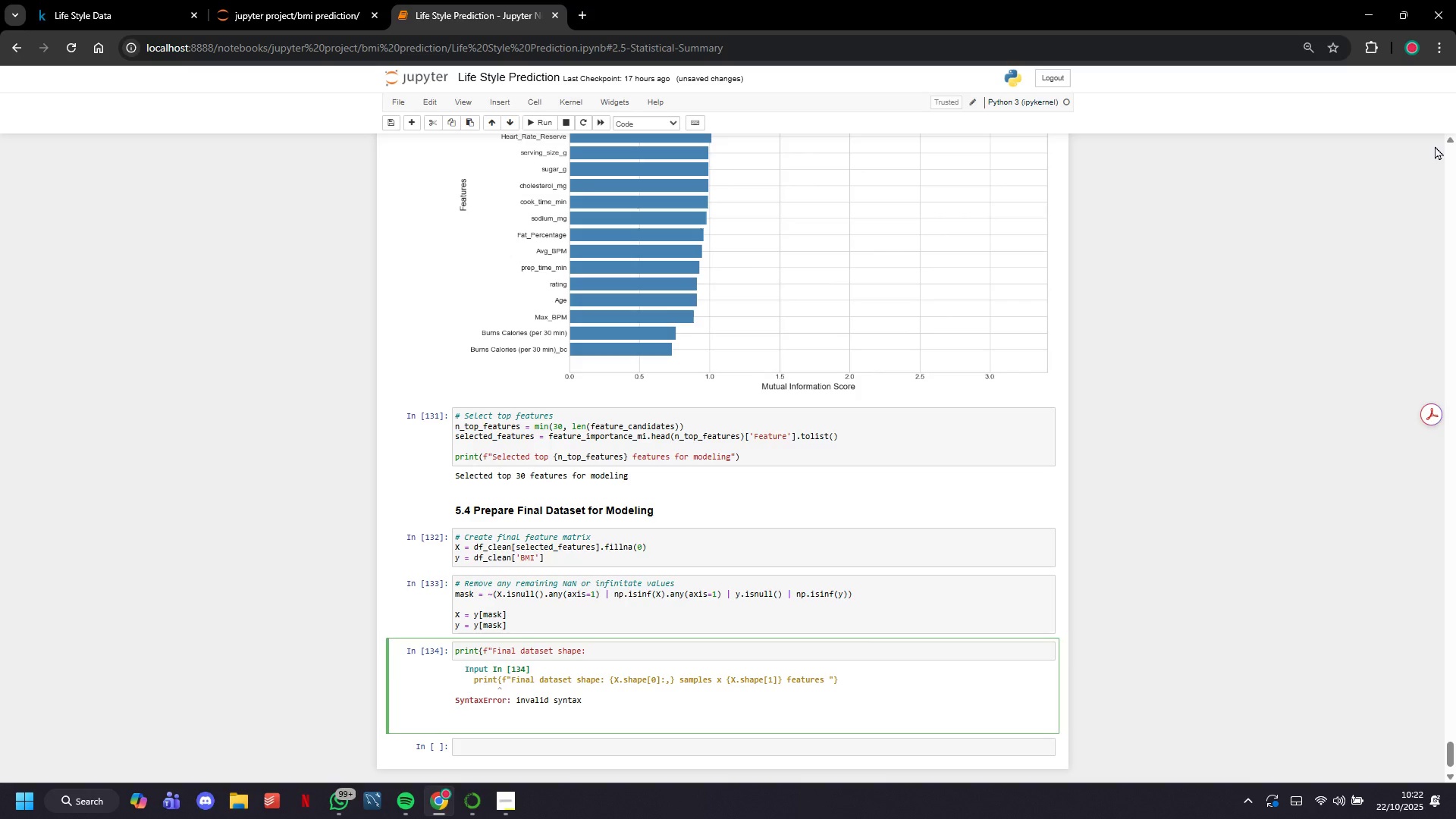 
key(Shift+Minus)
 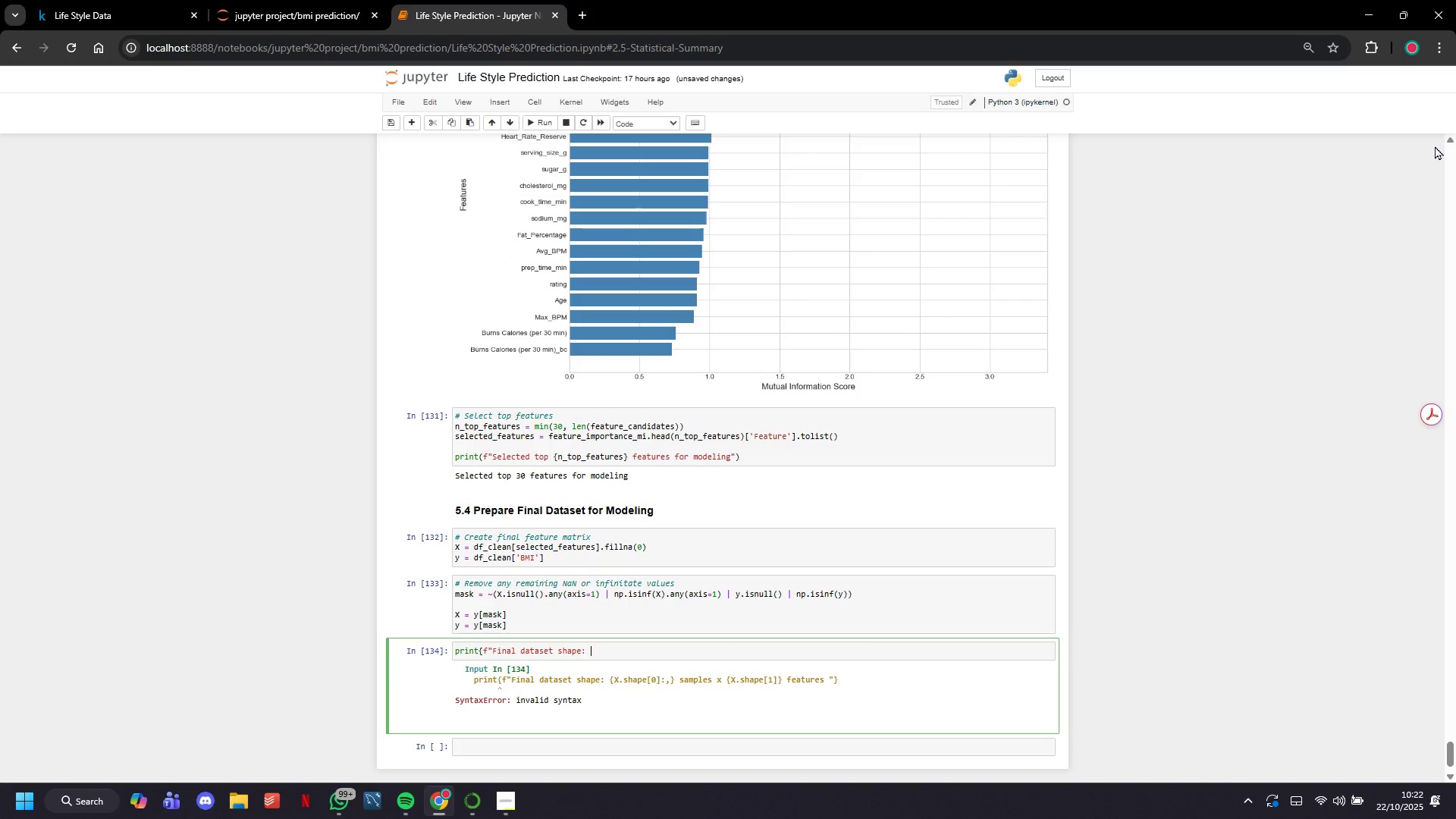 
key(Backspace)
 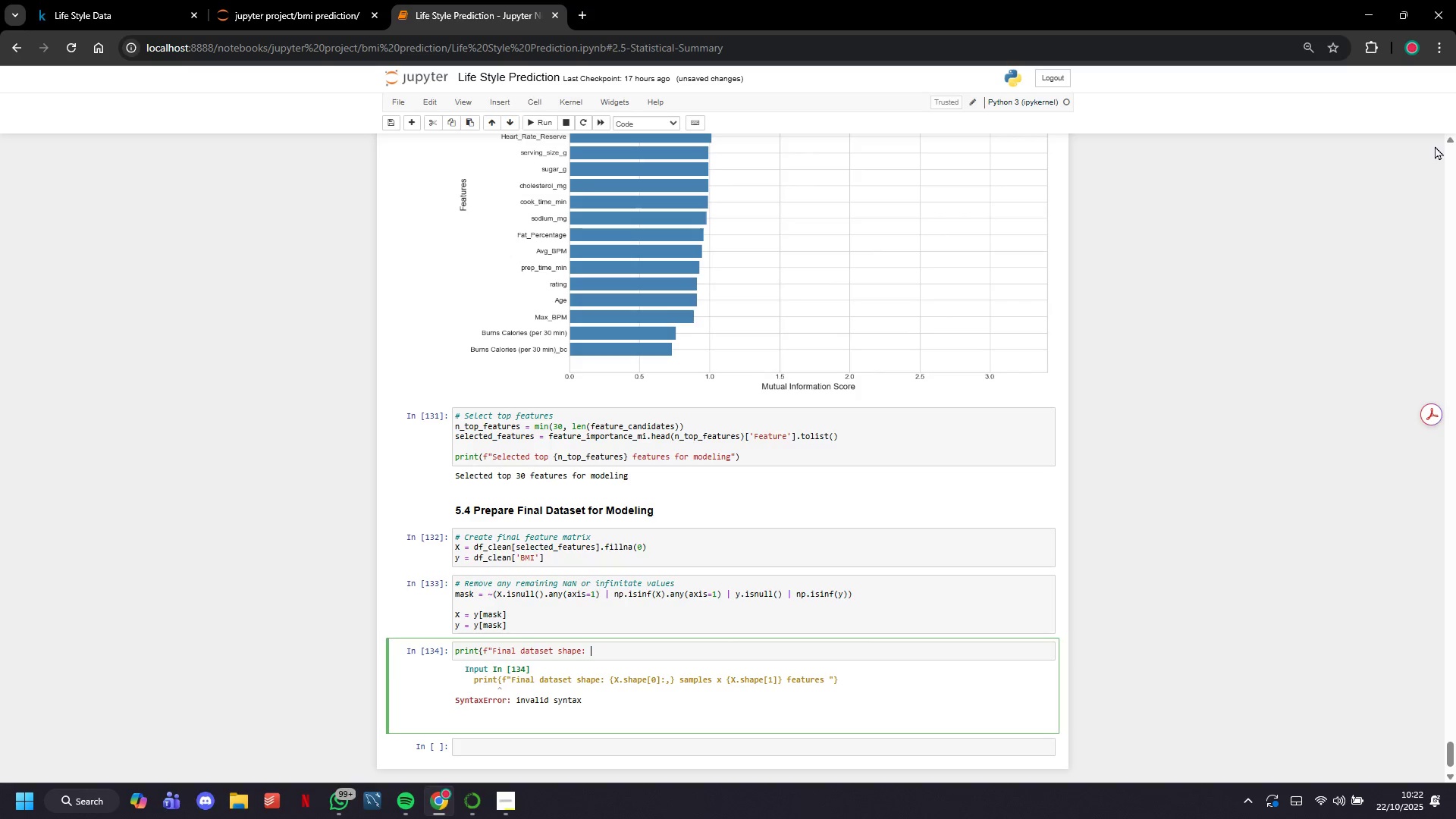 
key(Shift+ShiftLeft)
 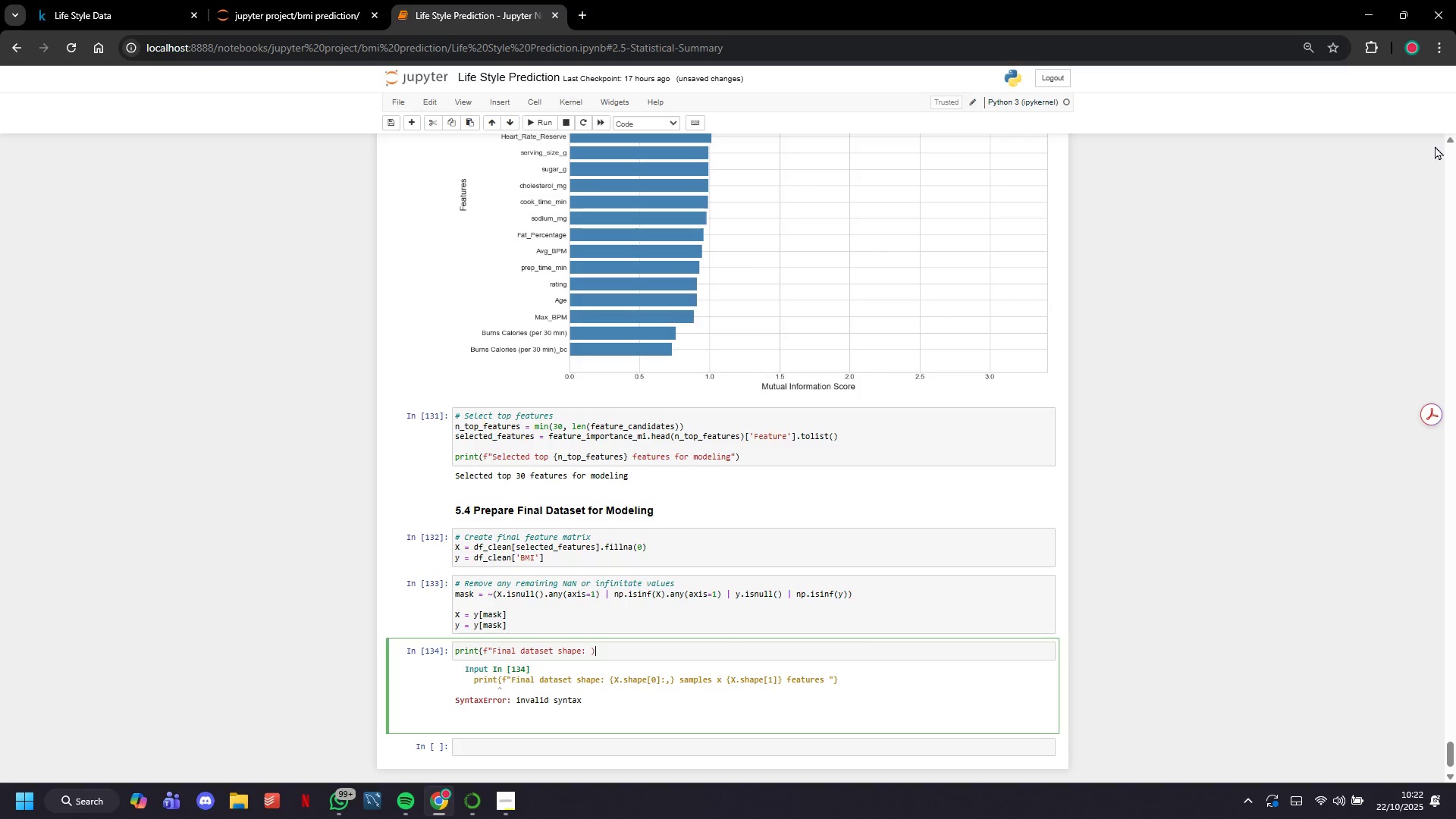 
key(Shift+0)
 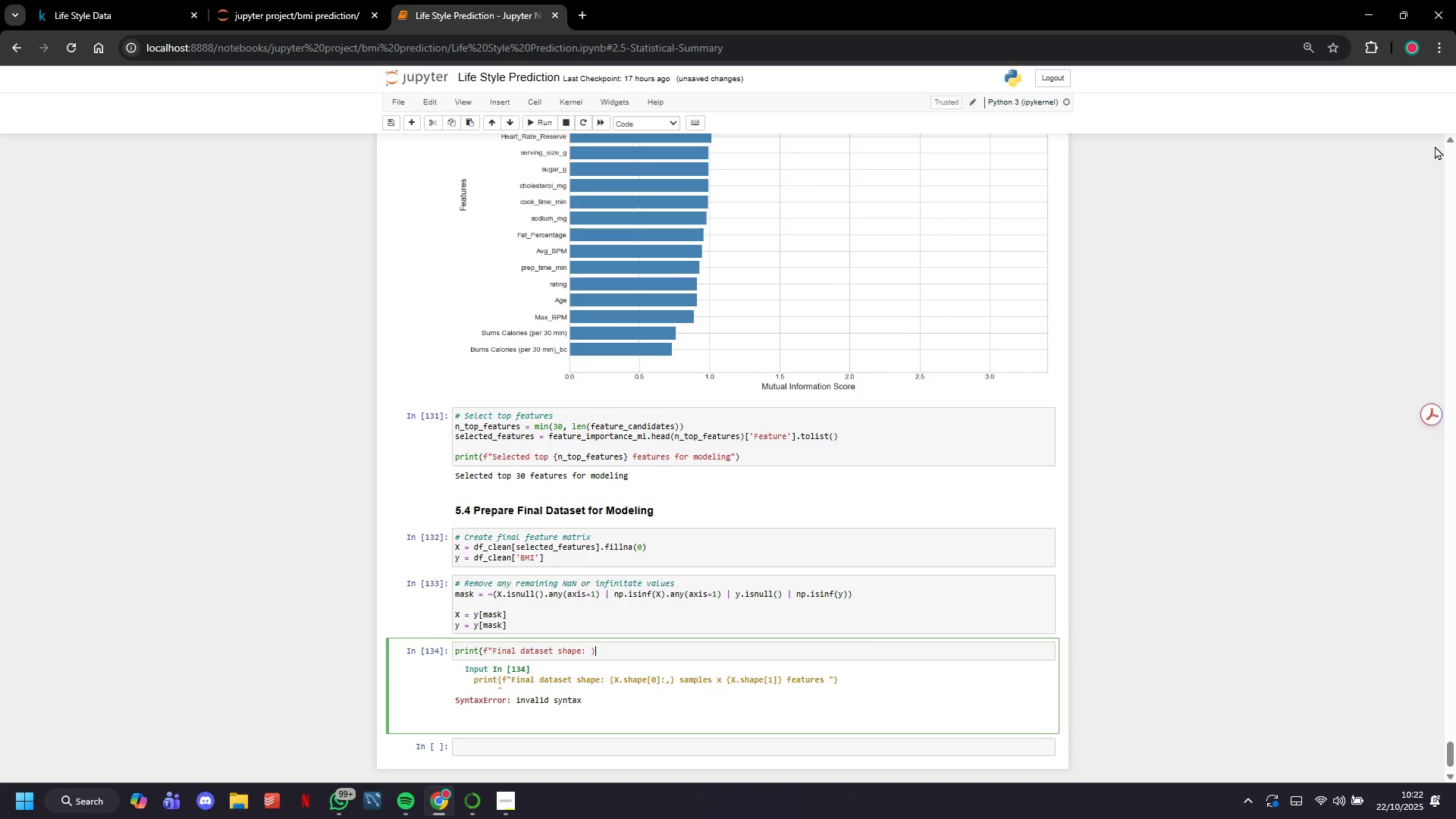 
hold_key(key=ArrowLeft, duration=0.44)
 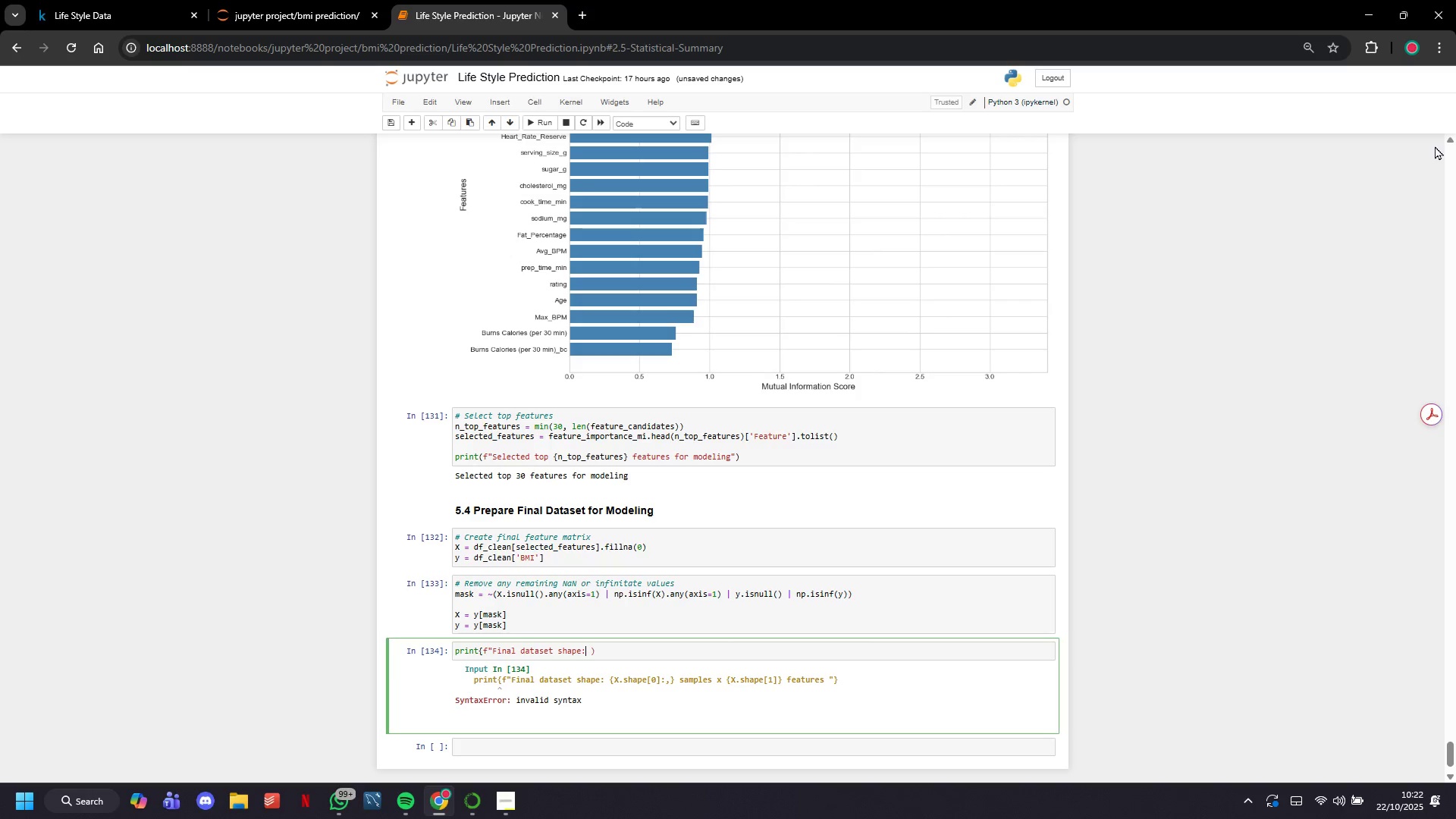 
key(ArrowLeft)
 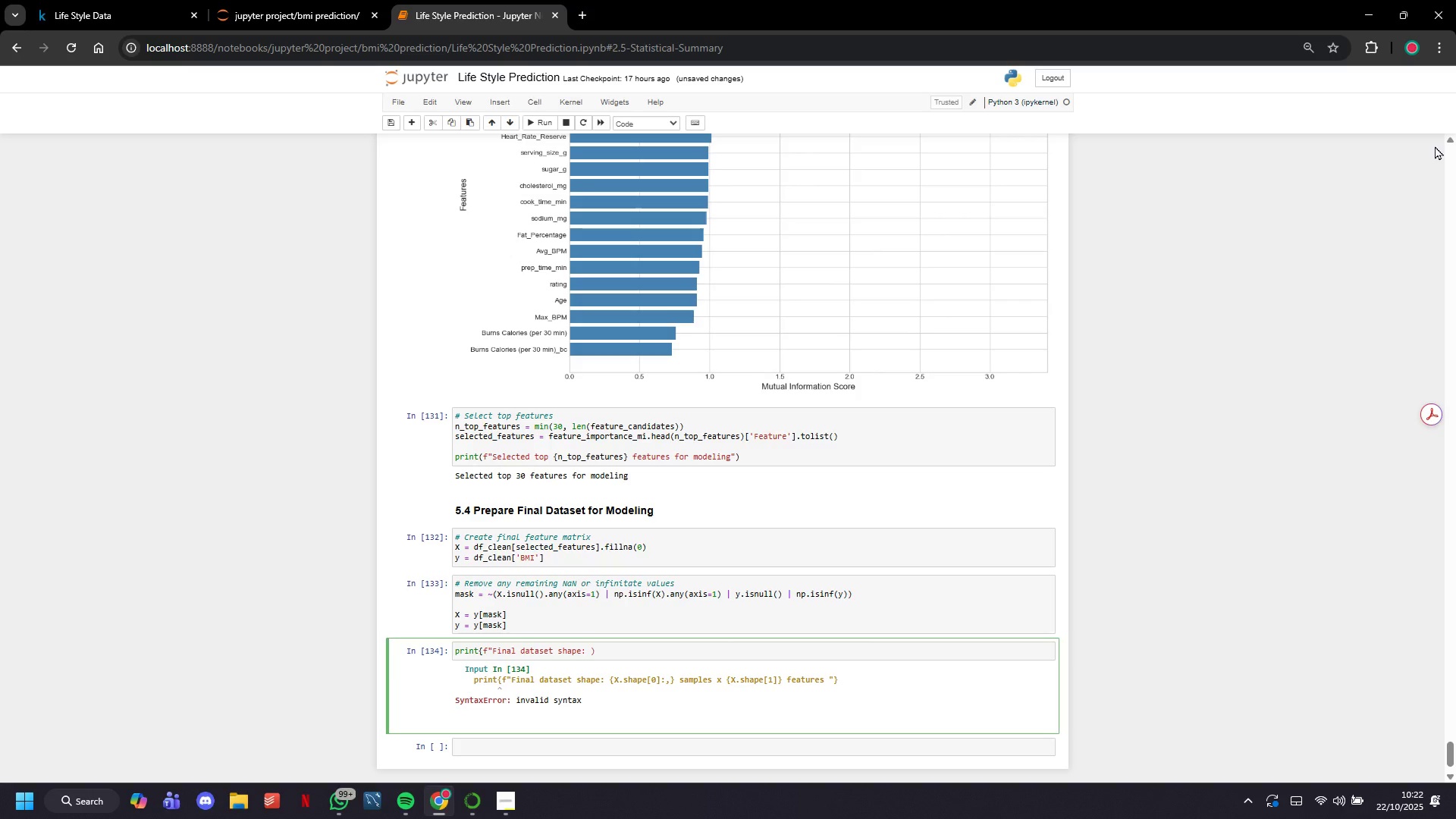 
key(Backspace)
 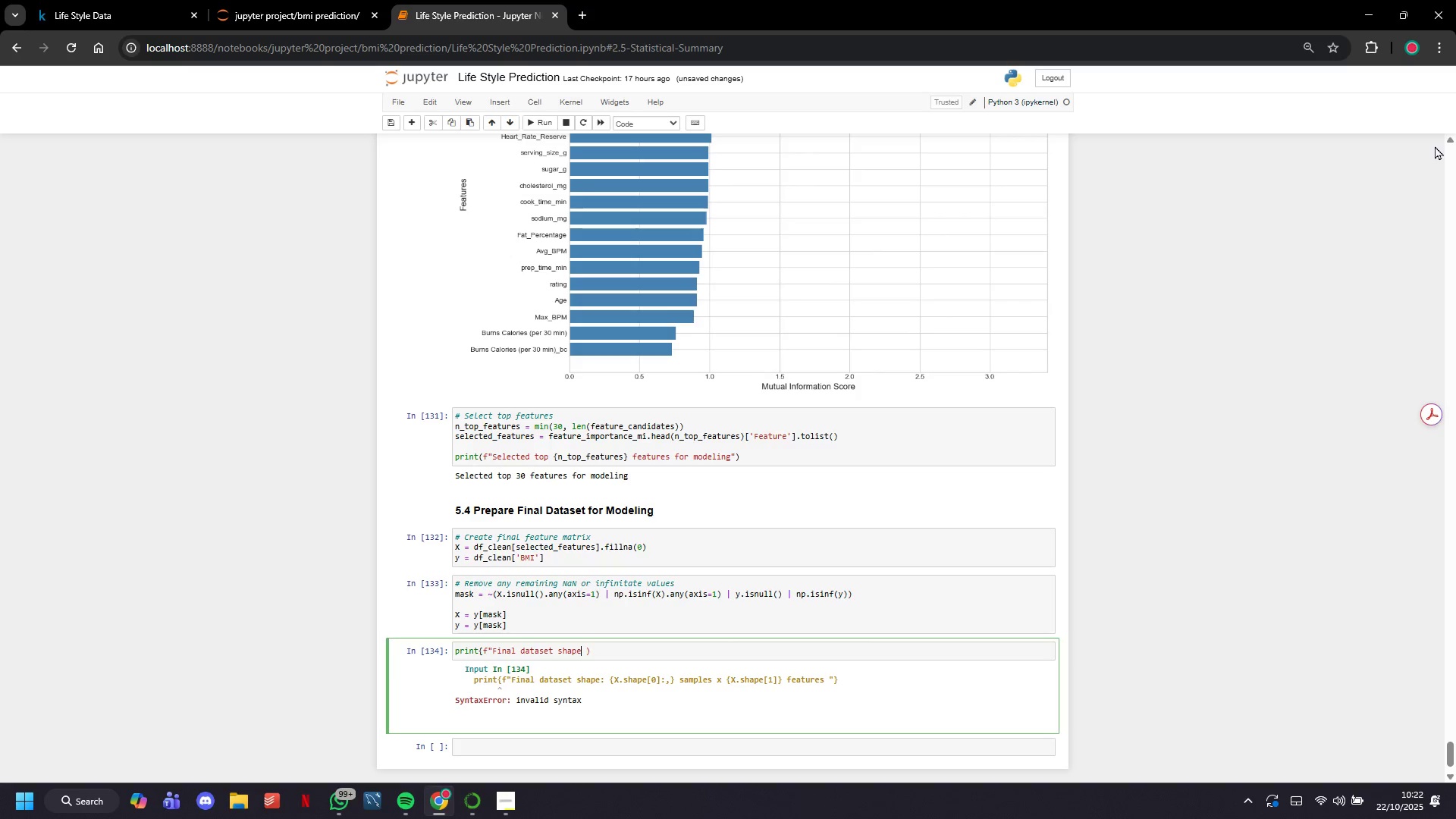 
key(Shift+ShiftLeft)
 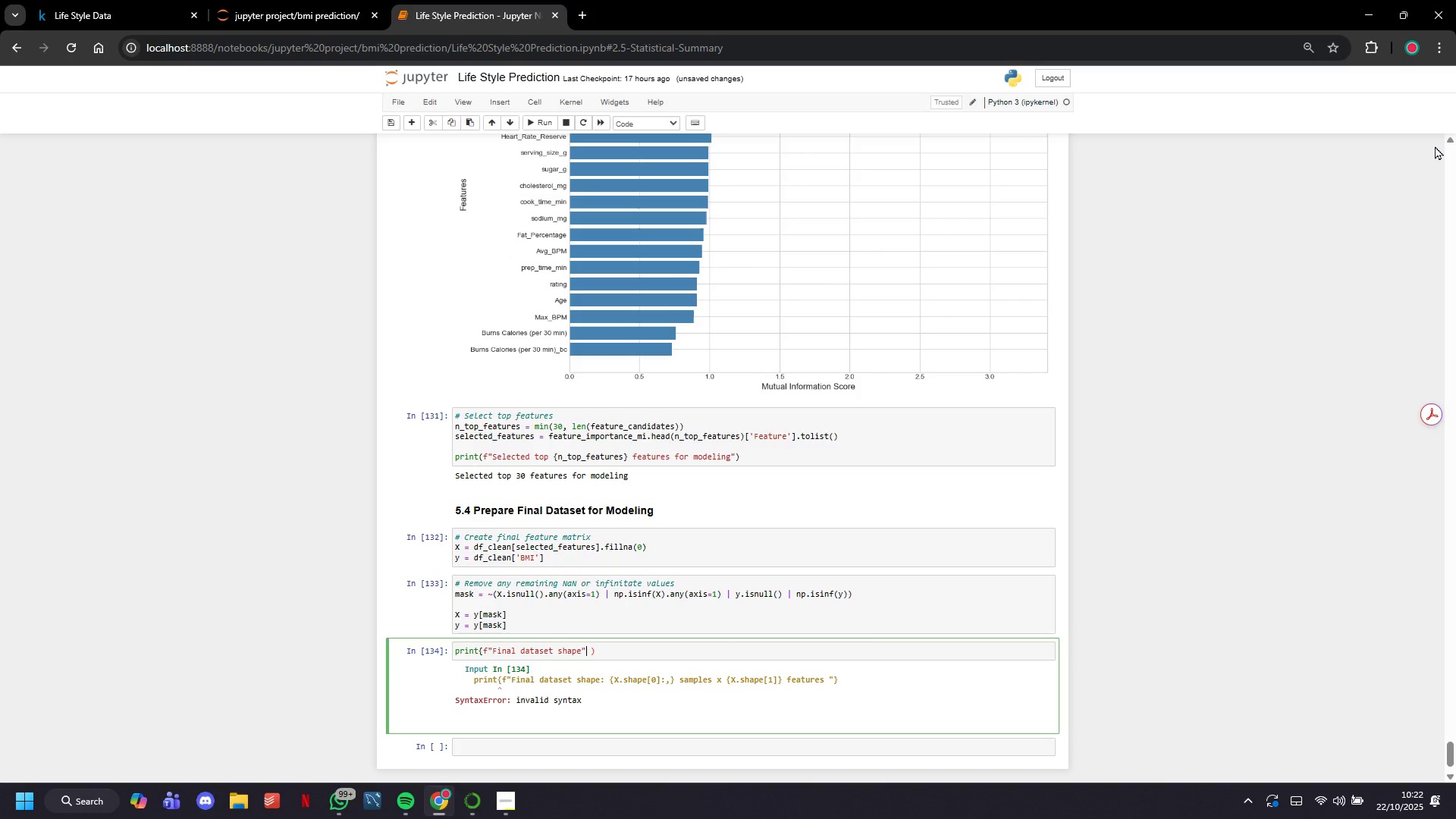 
key(Shift+Quote)
 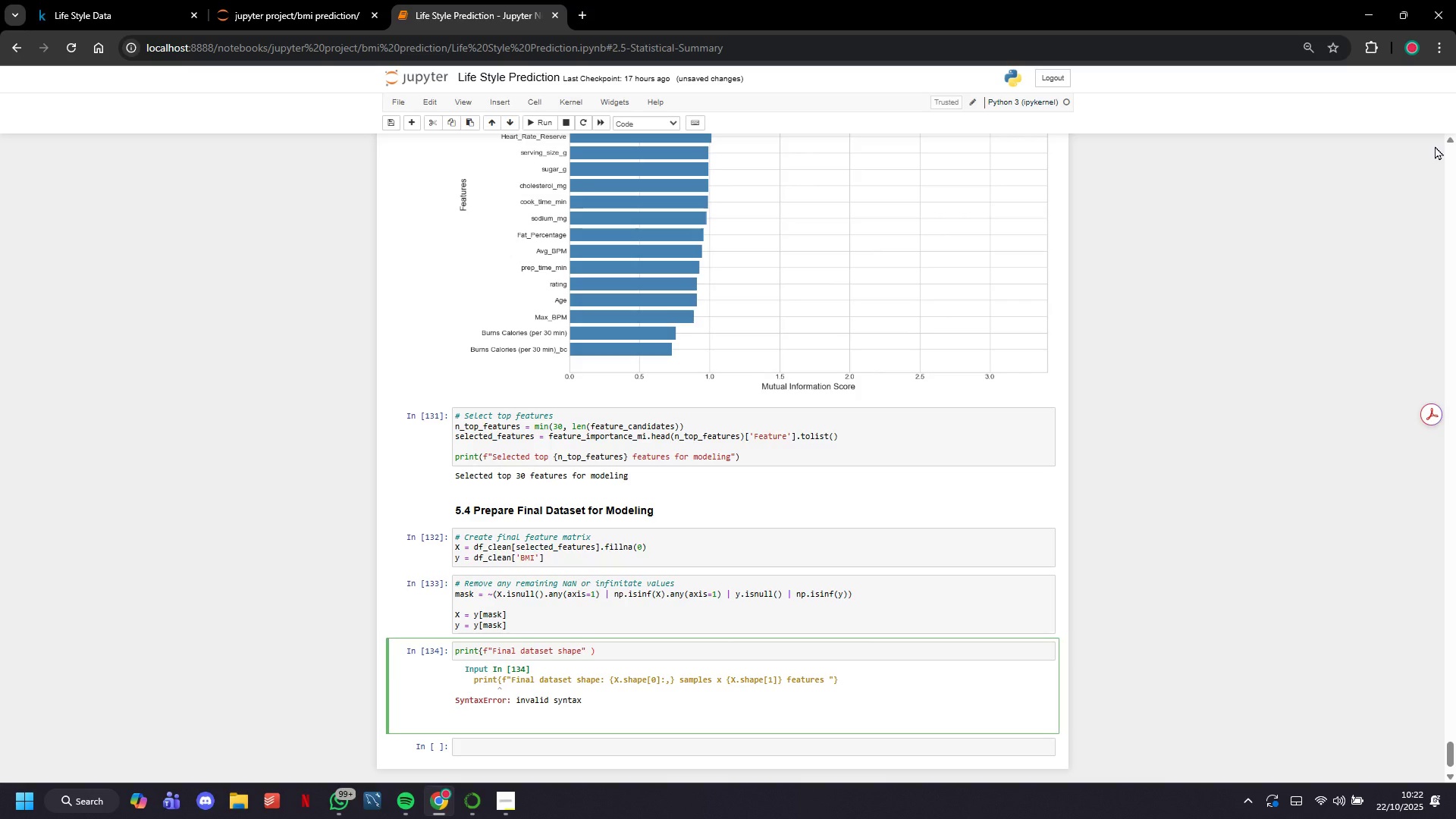 
key(ArrowLeft)
 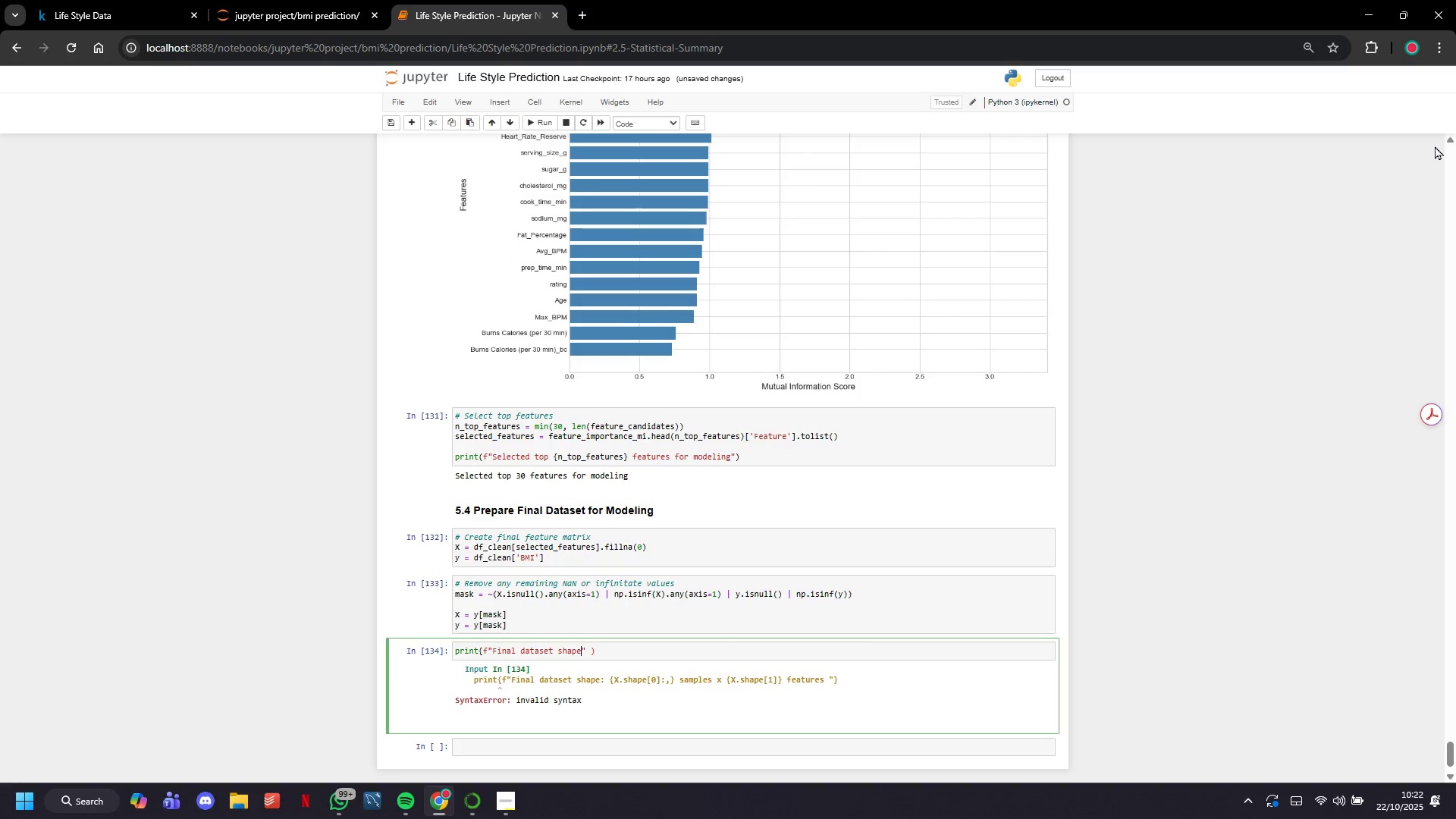 
key(ArrowRight)
 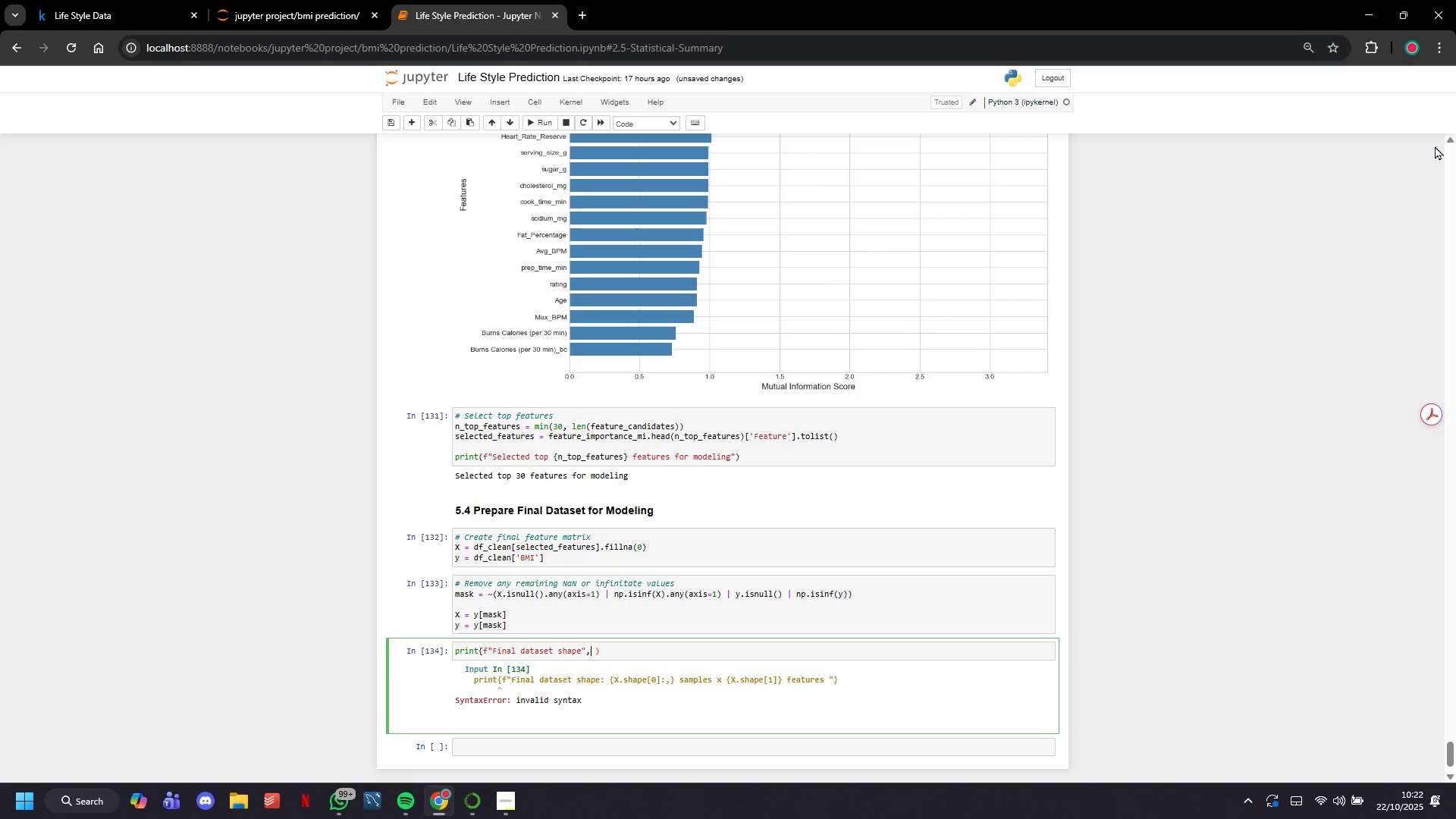 
key(Comma)
 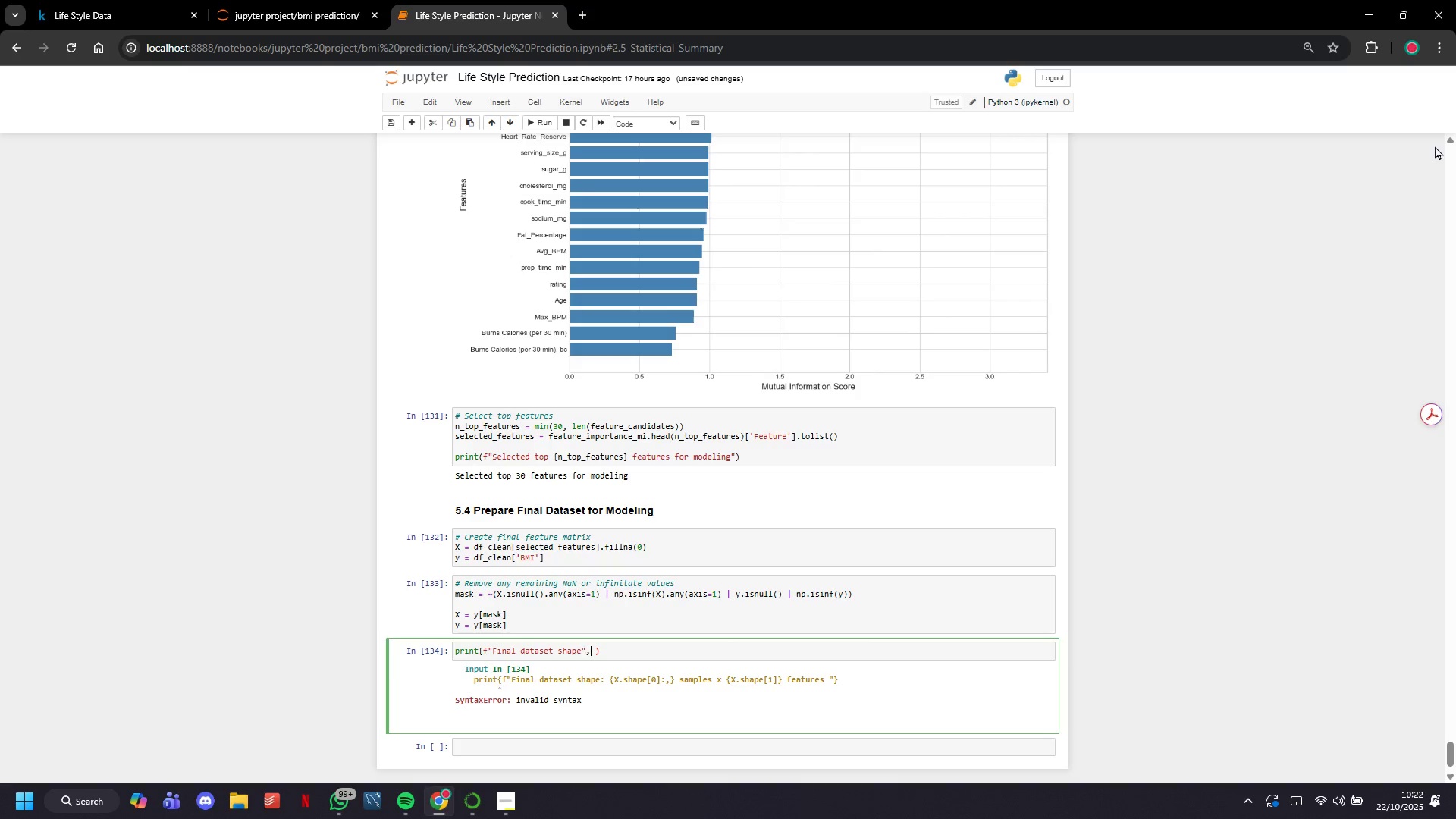 
hold_key(key=ArrowLeft, duration=1.07)
 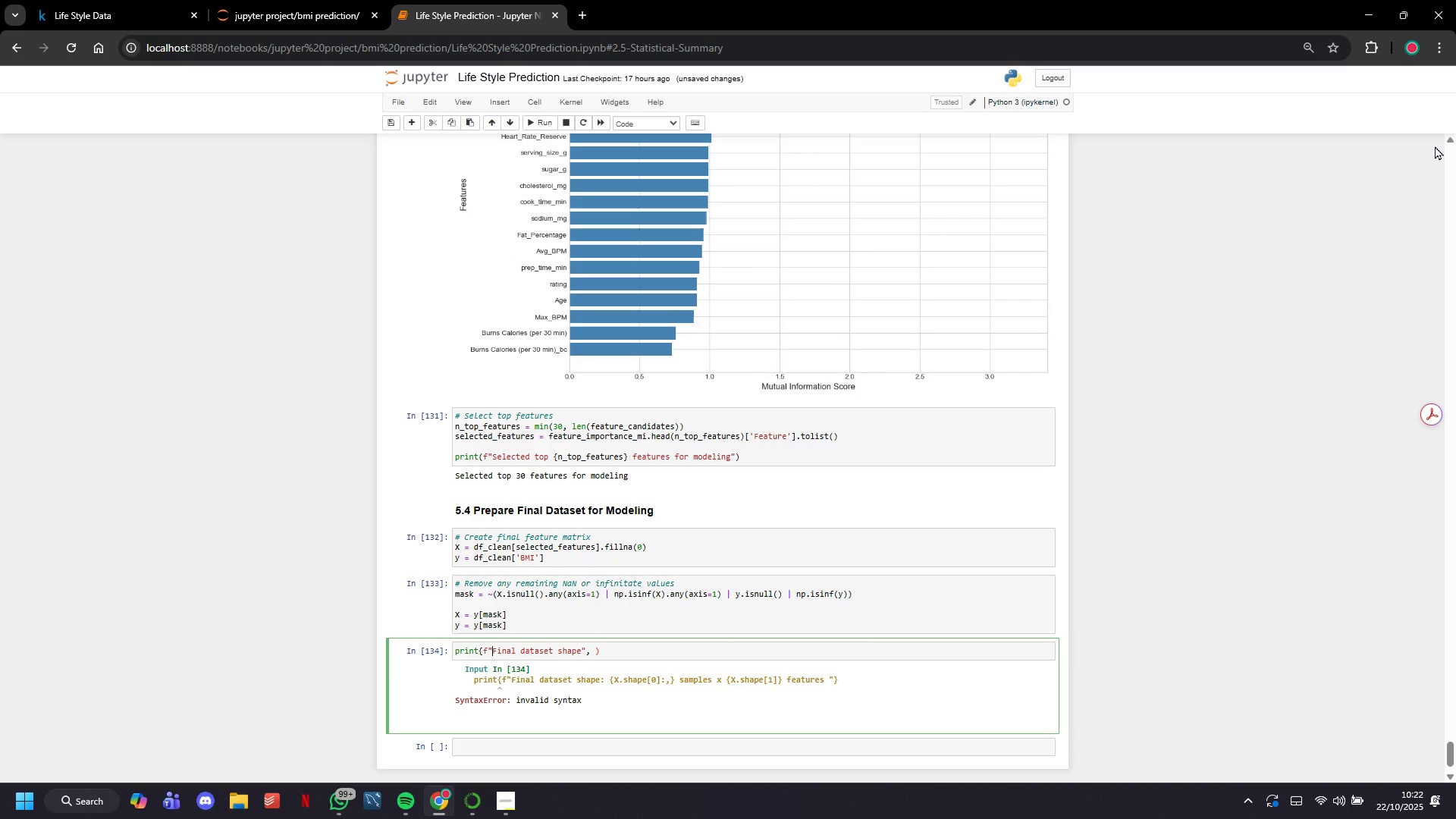 
key(ArrowLeft)
 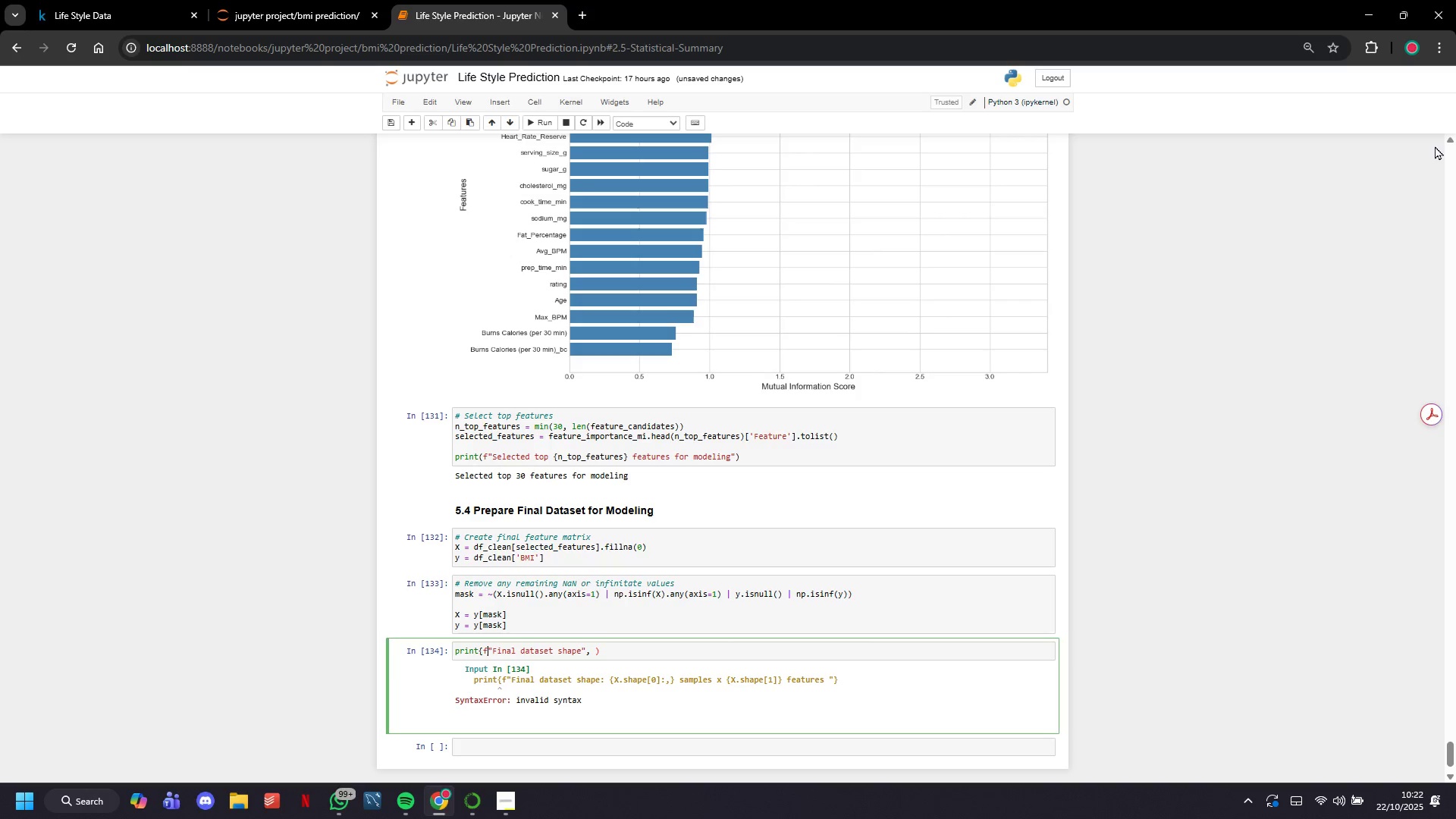 
key(ArrowLeft)
 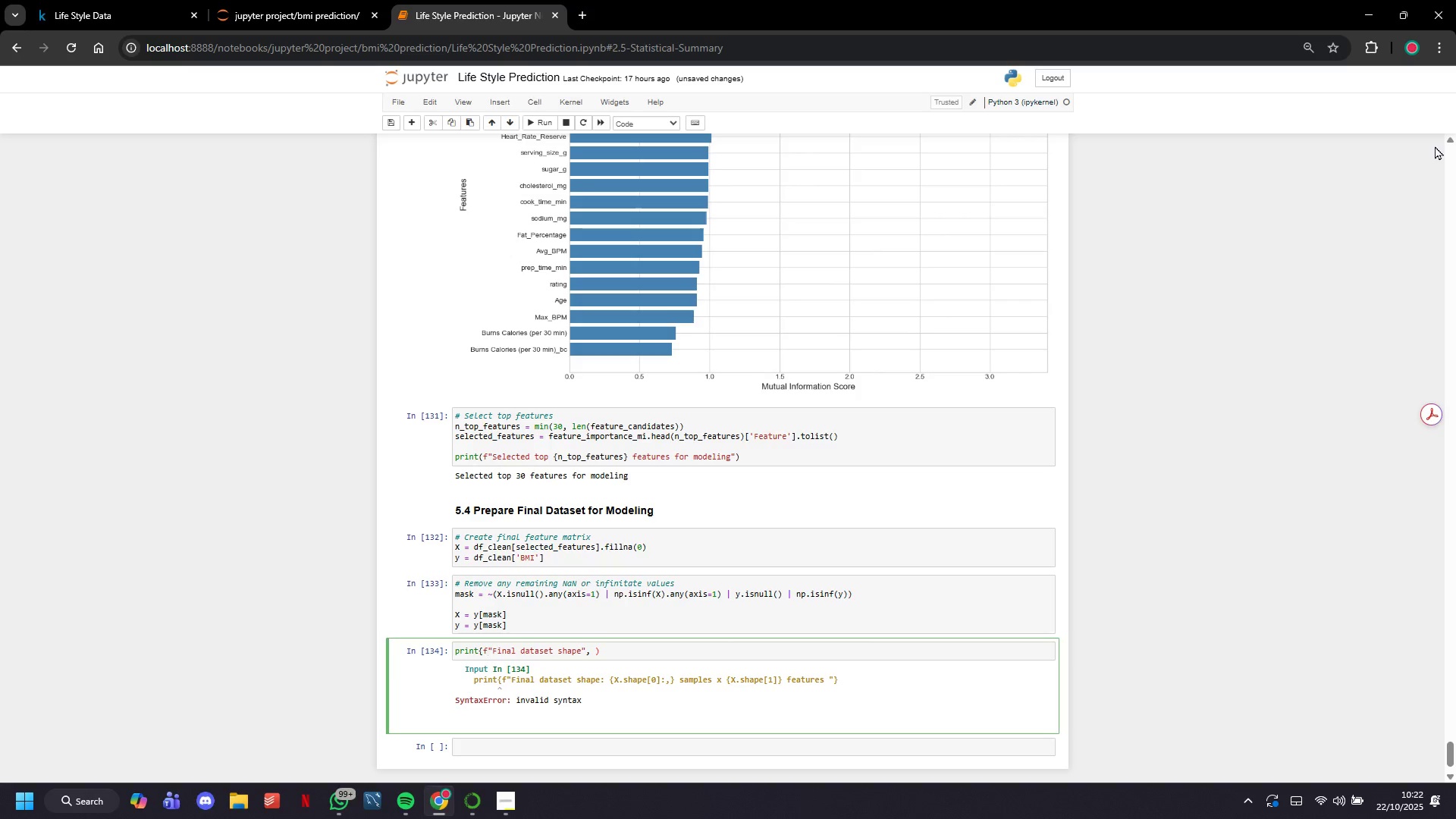 
key(Backspace)
type( X.shape()
 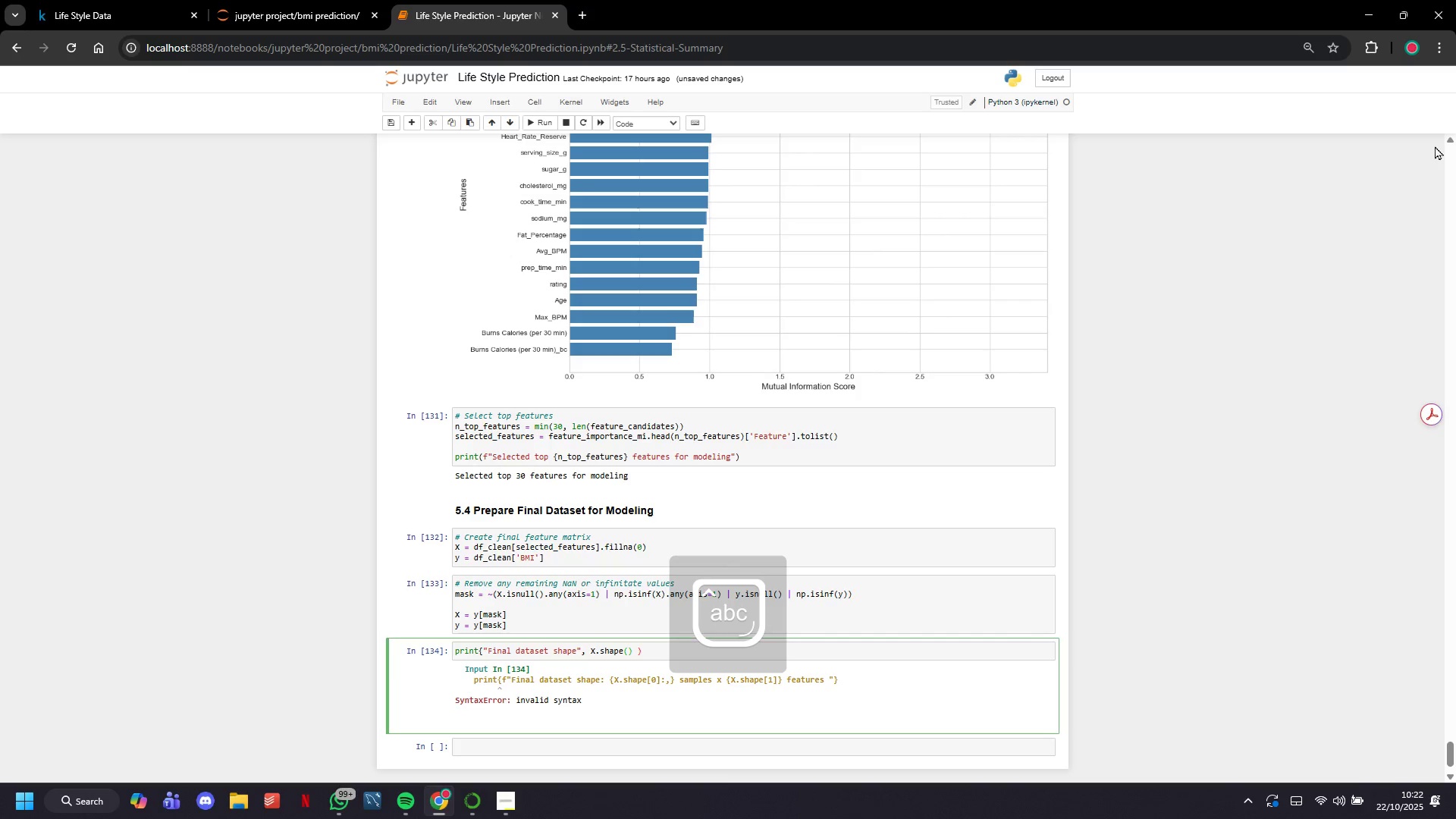 
hold_key(key=ArrowRight, duration=1.13)
 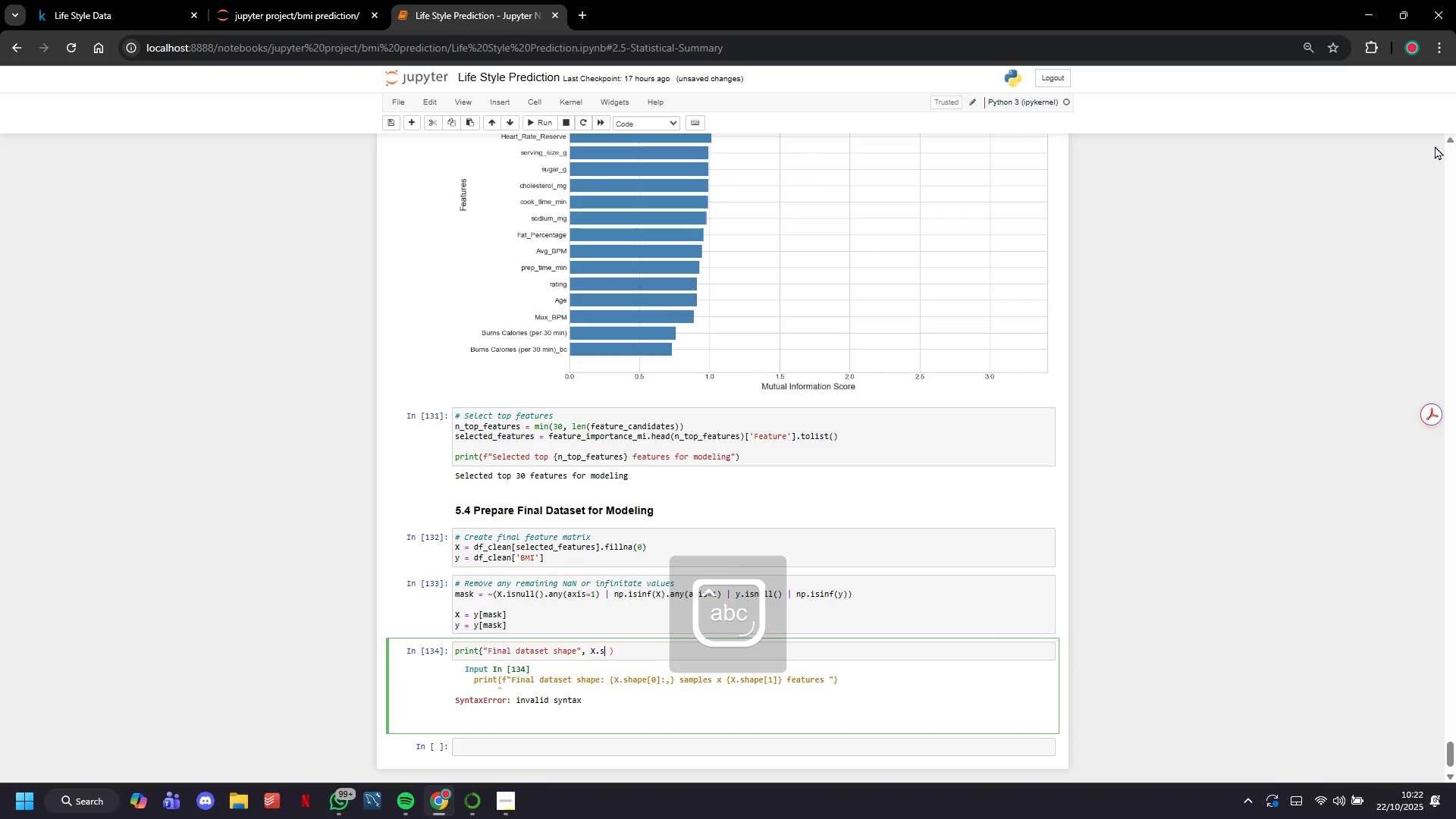 
left_click([657, 651])
 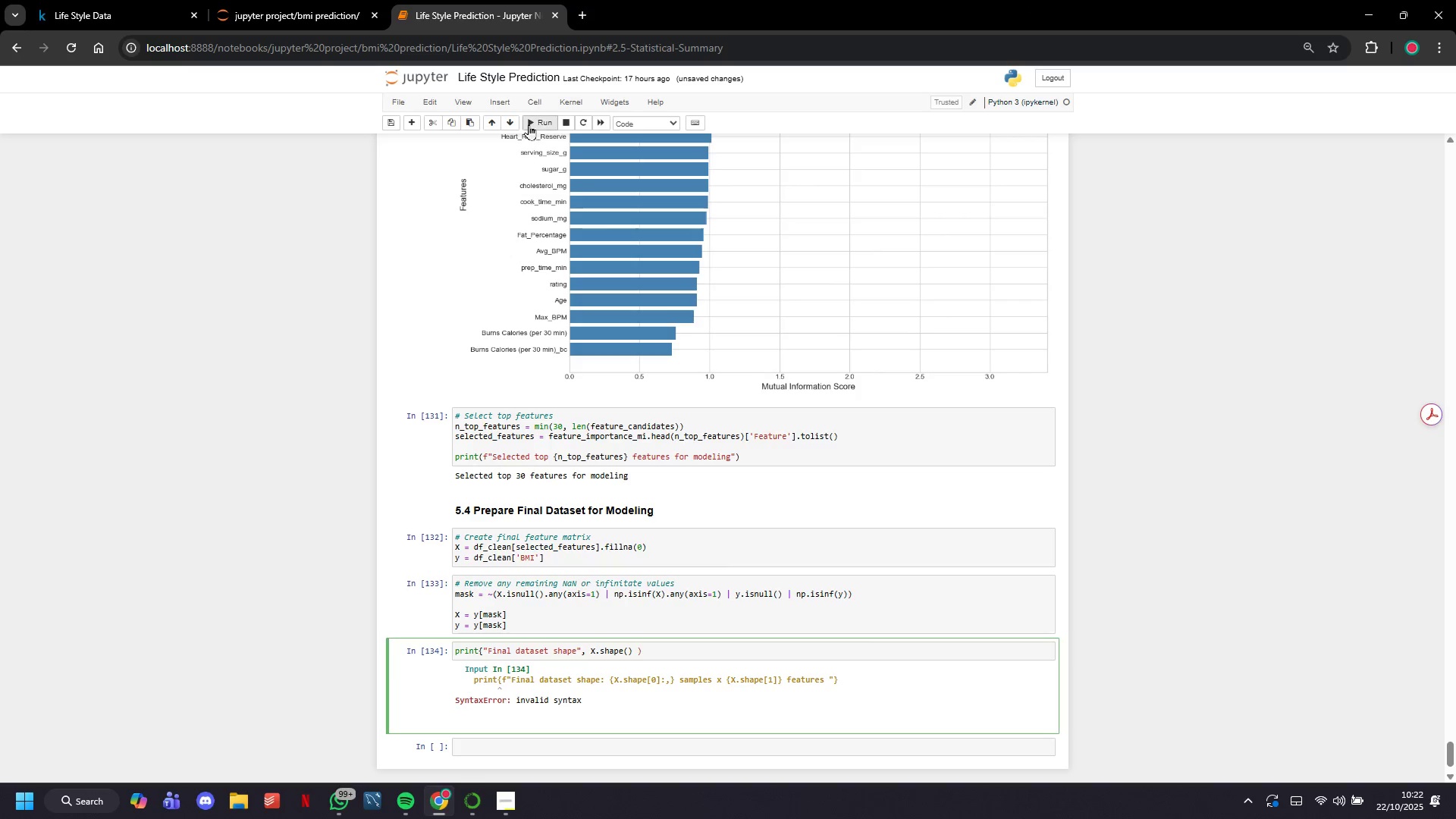 
left_click([535, 118])
 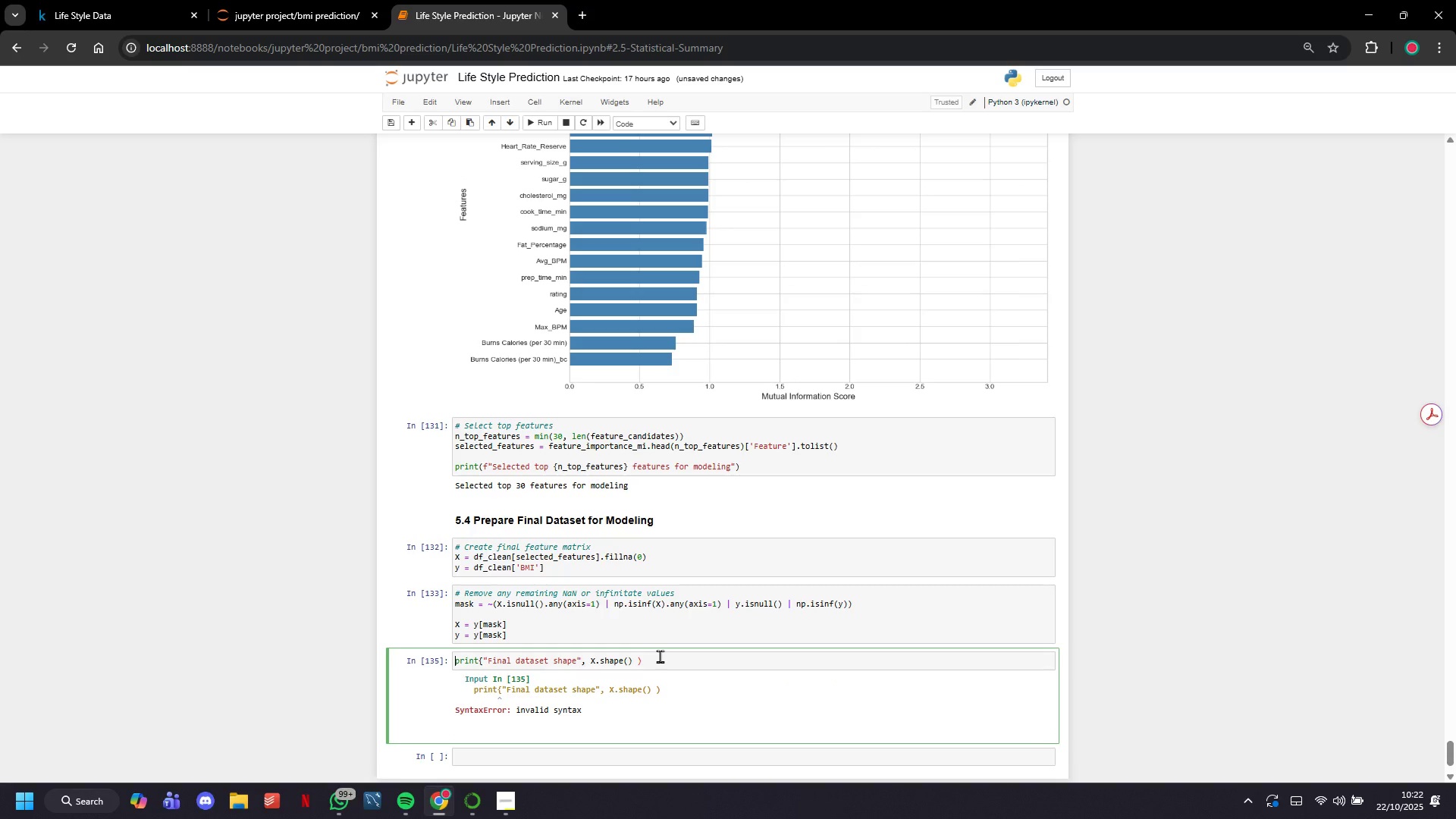 
left_click([665, 660])
 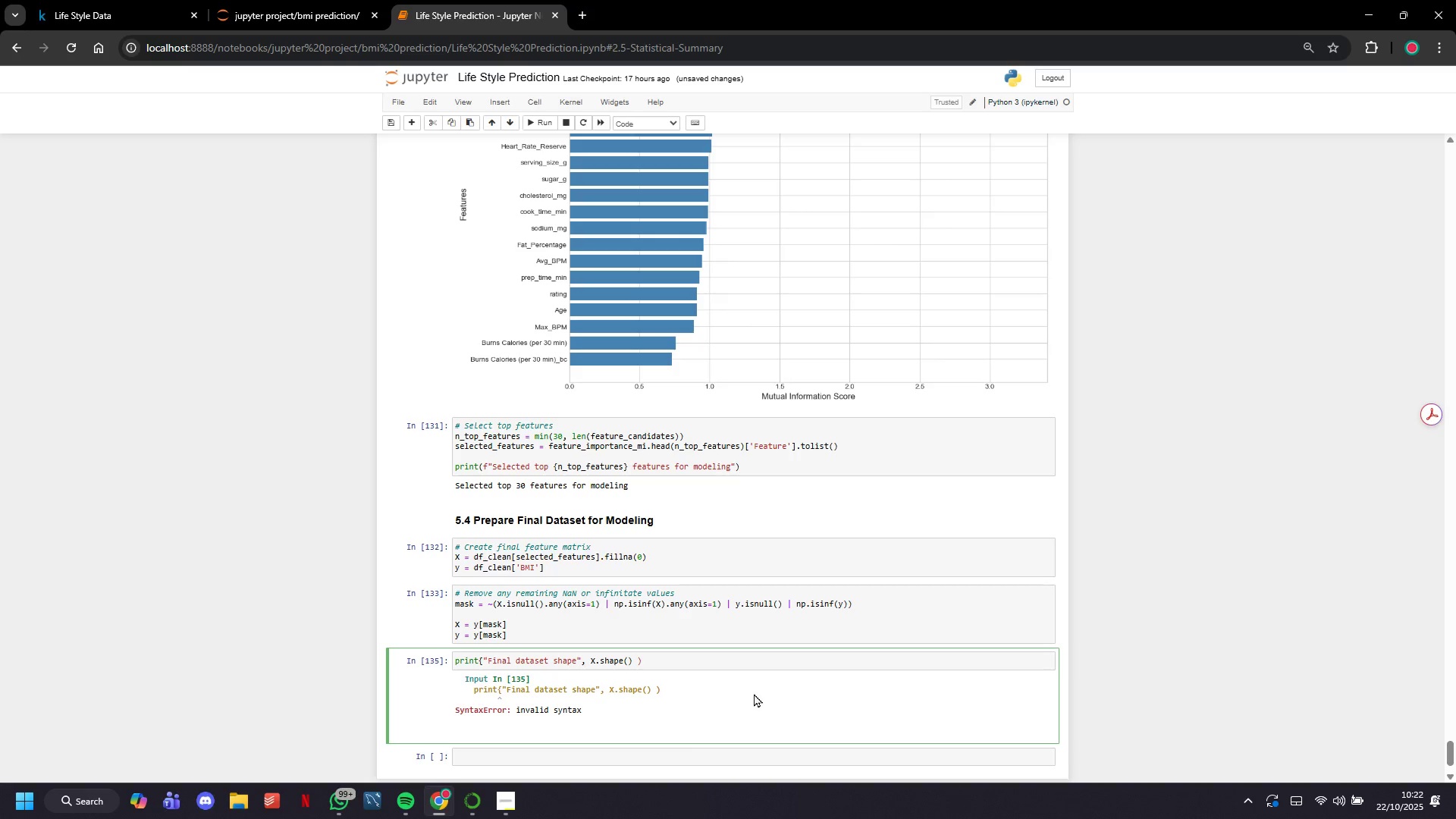 
key(Backspace)
 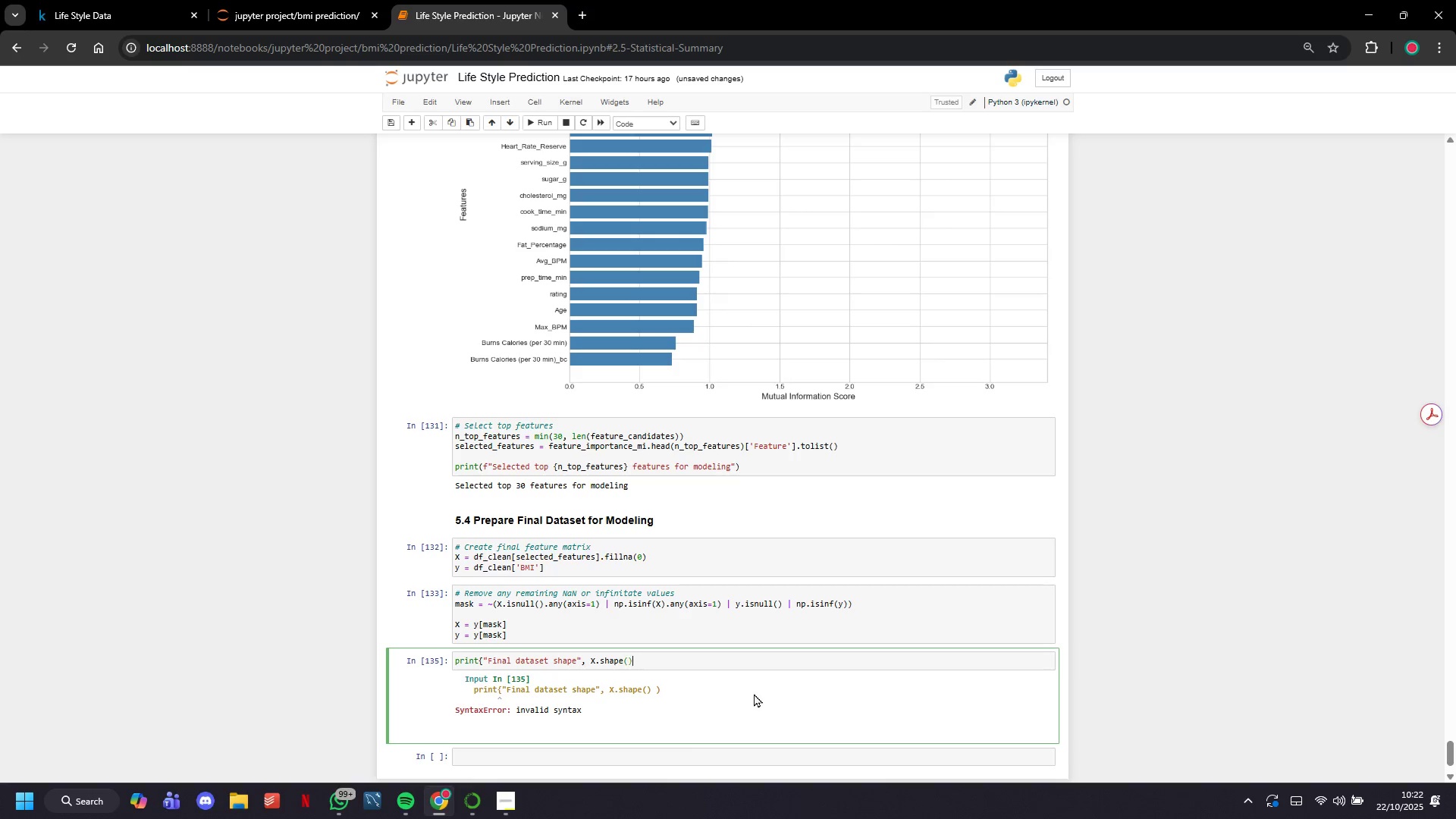 
key(Backspace)
 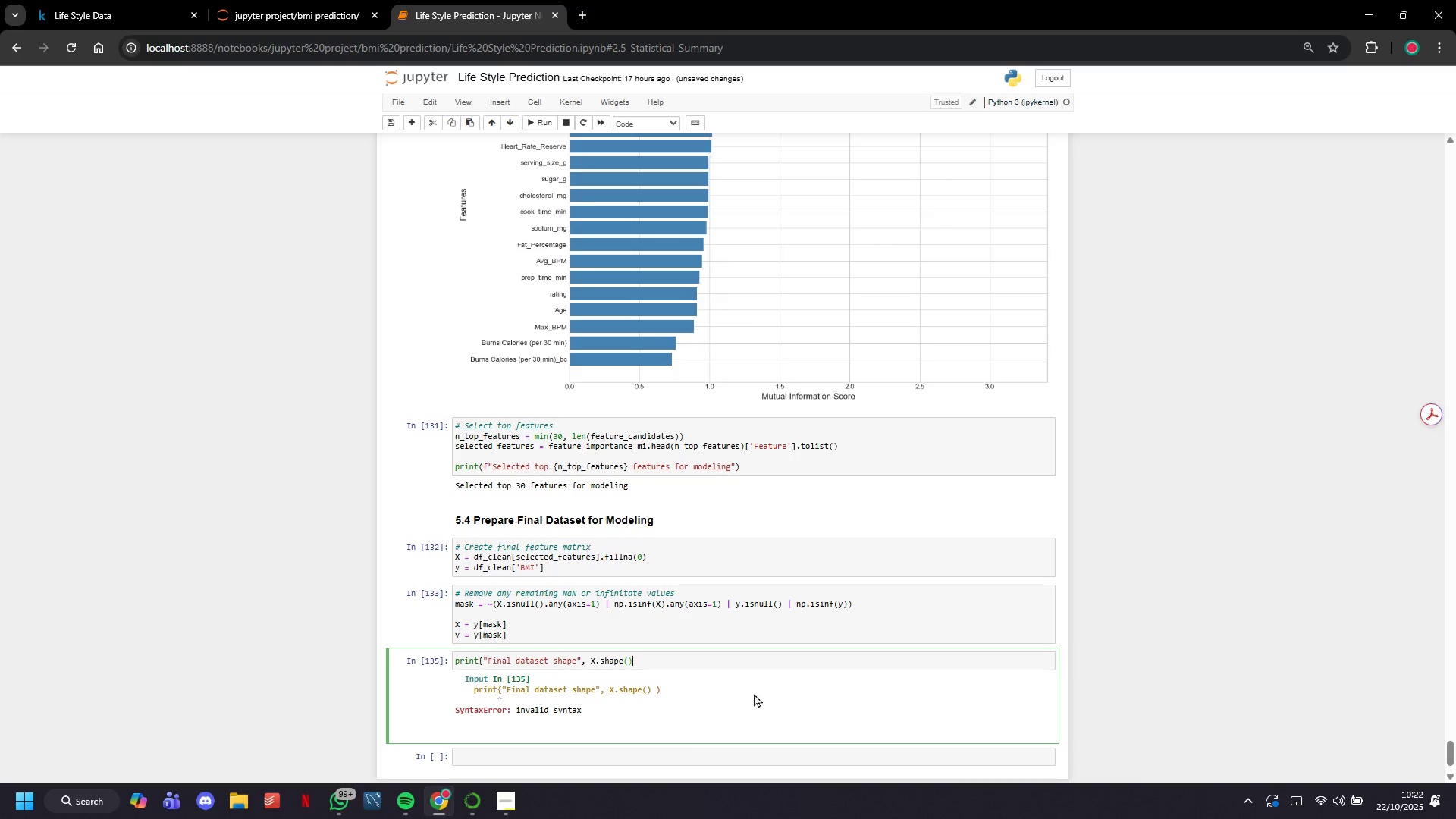 
key(Backspace)
 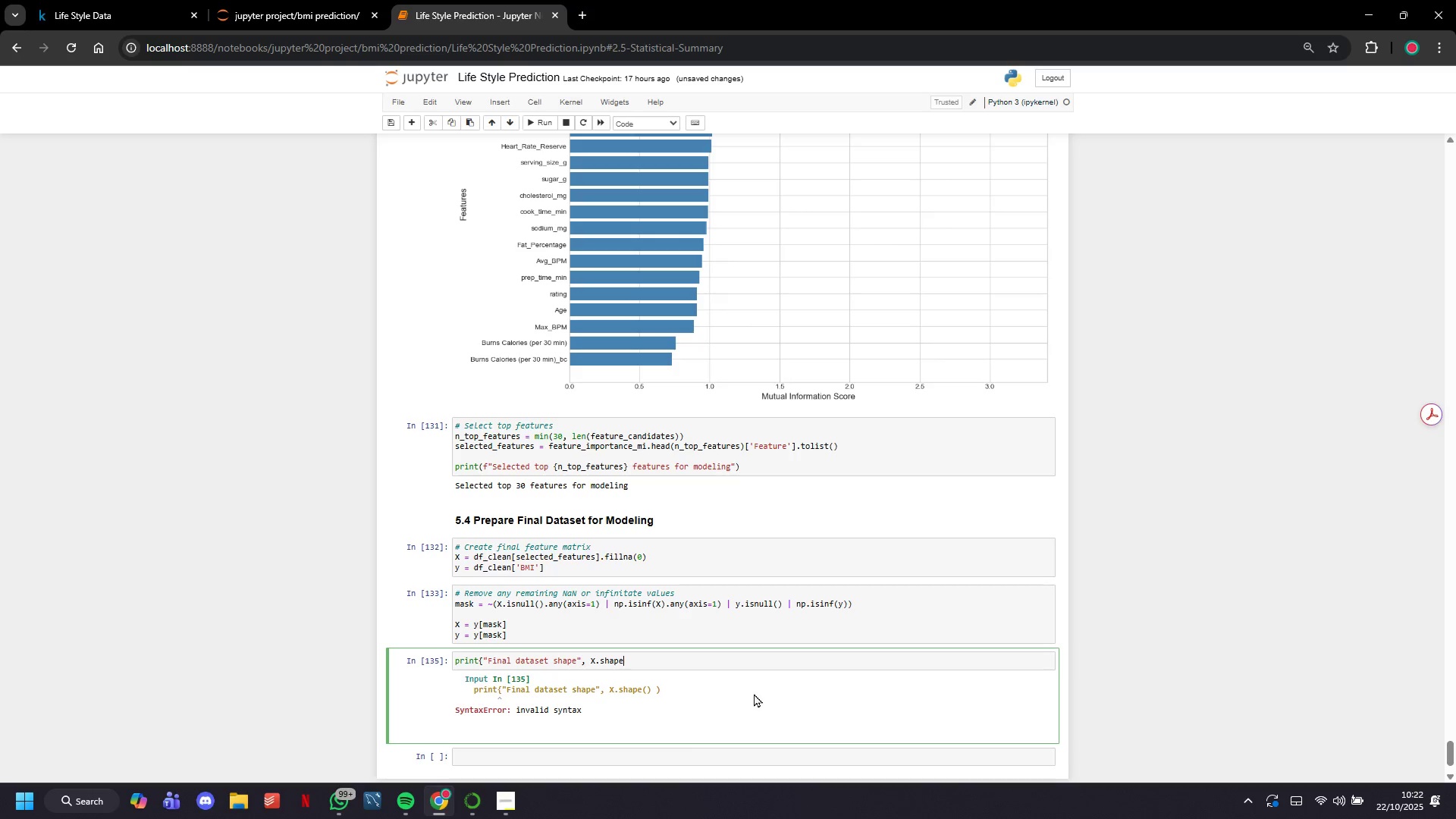 
key(Backspace)
 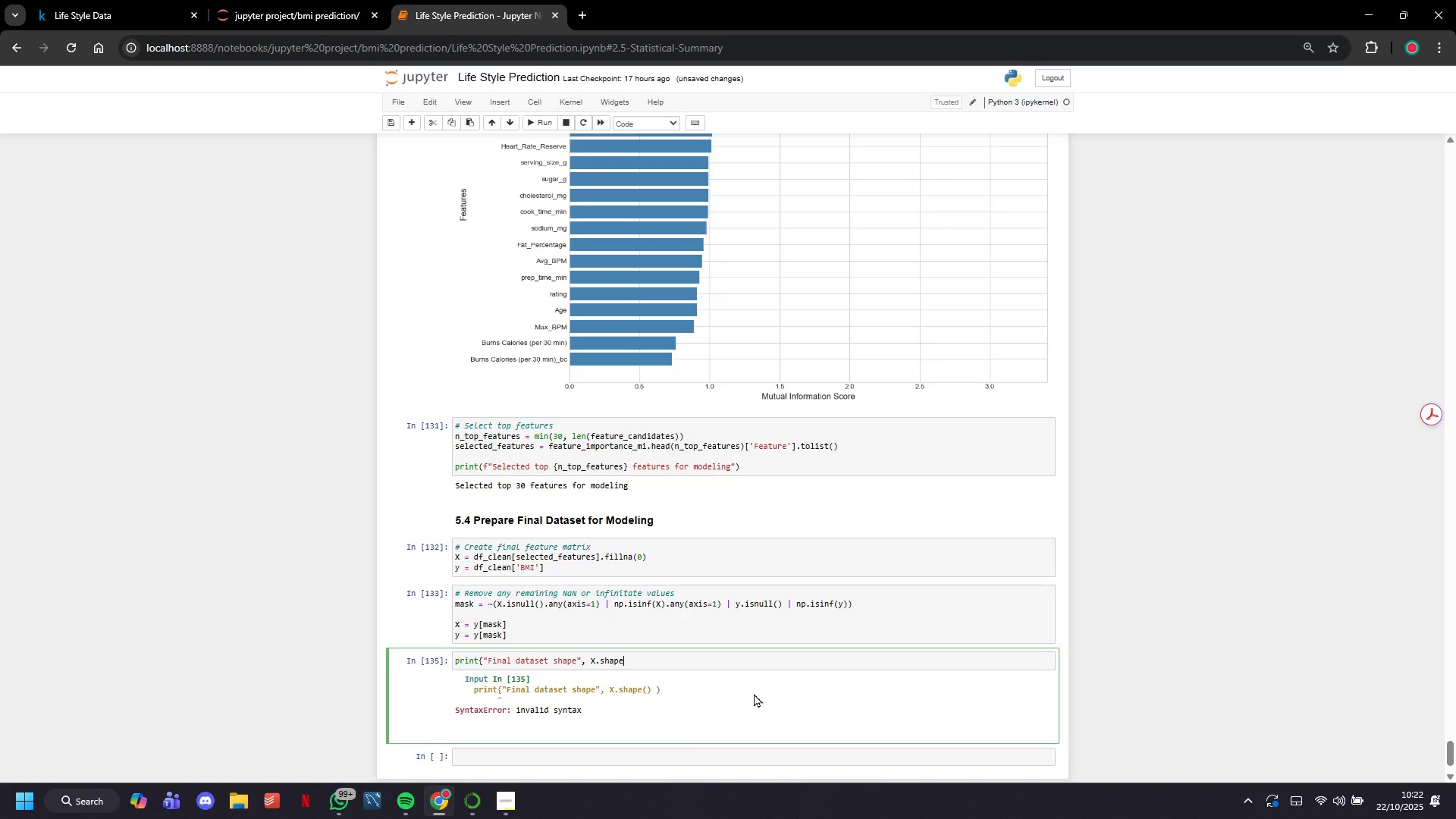 
key(Shift+Minus)
 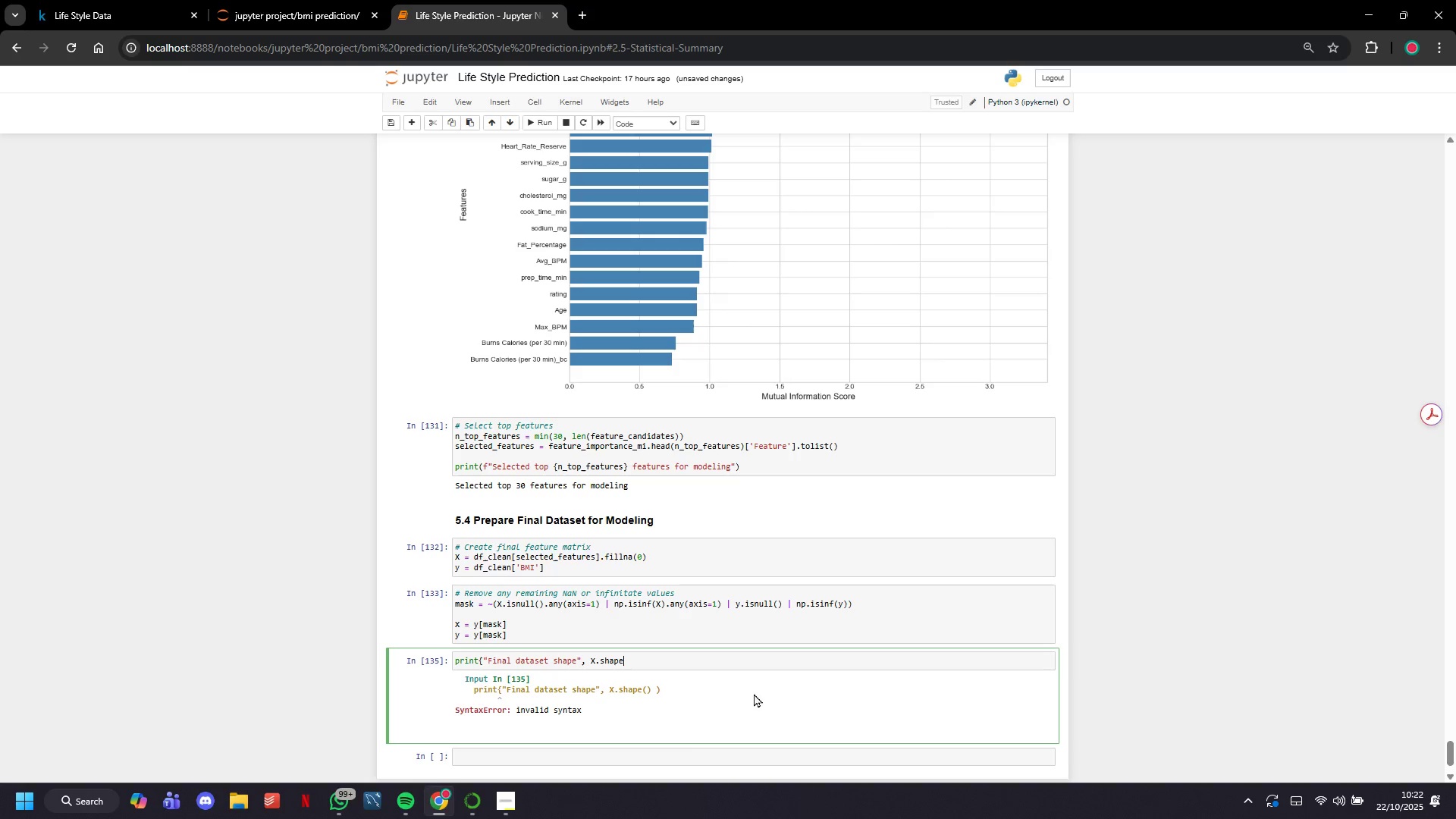 
key(Backspace)
 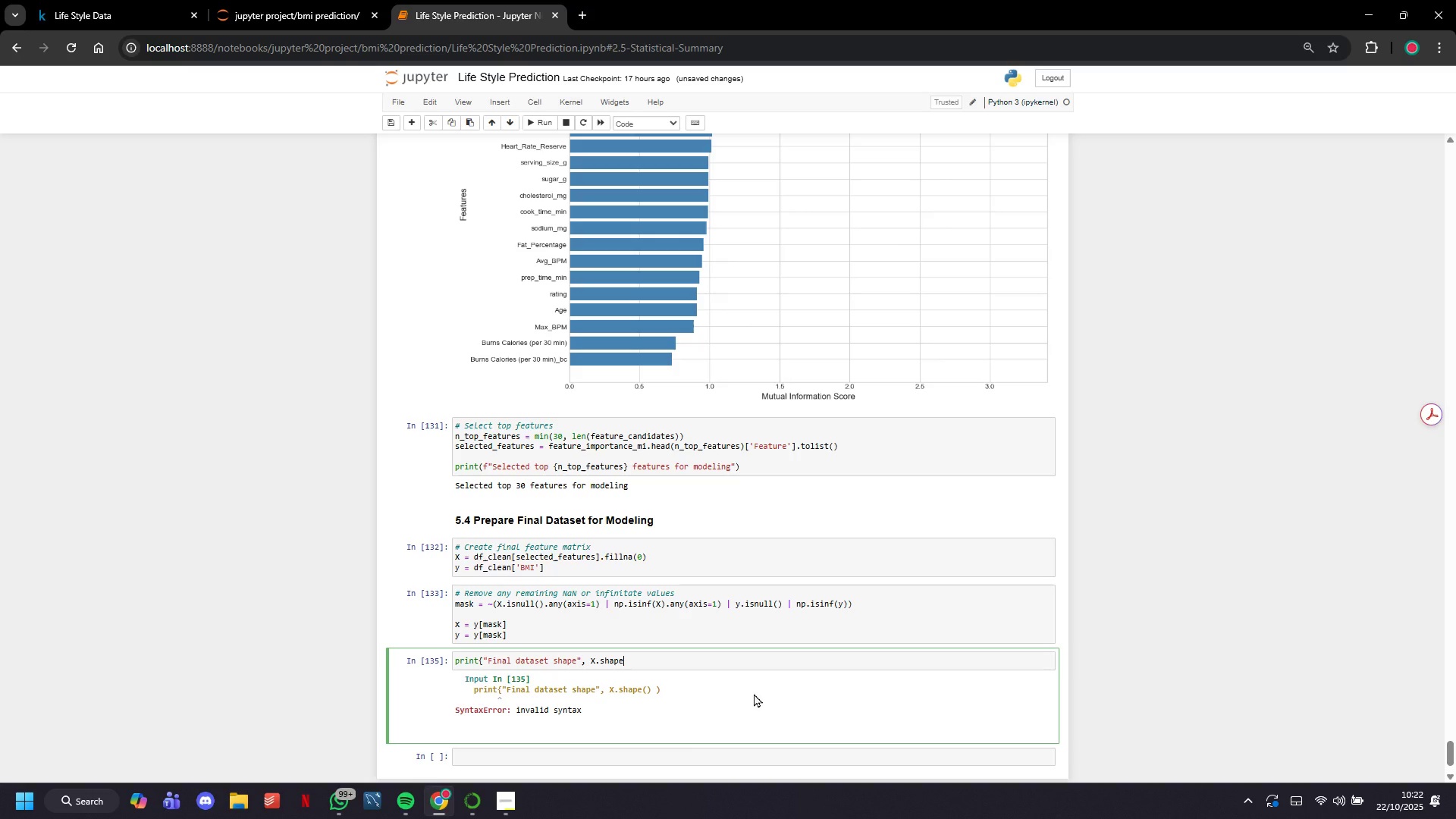 
hold_key(key=ShiftLeft, duration=0.3)
 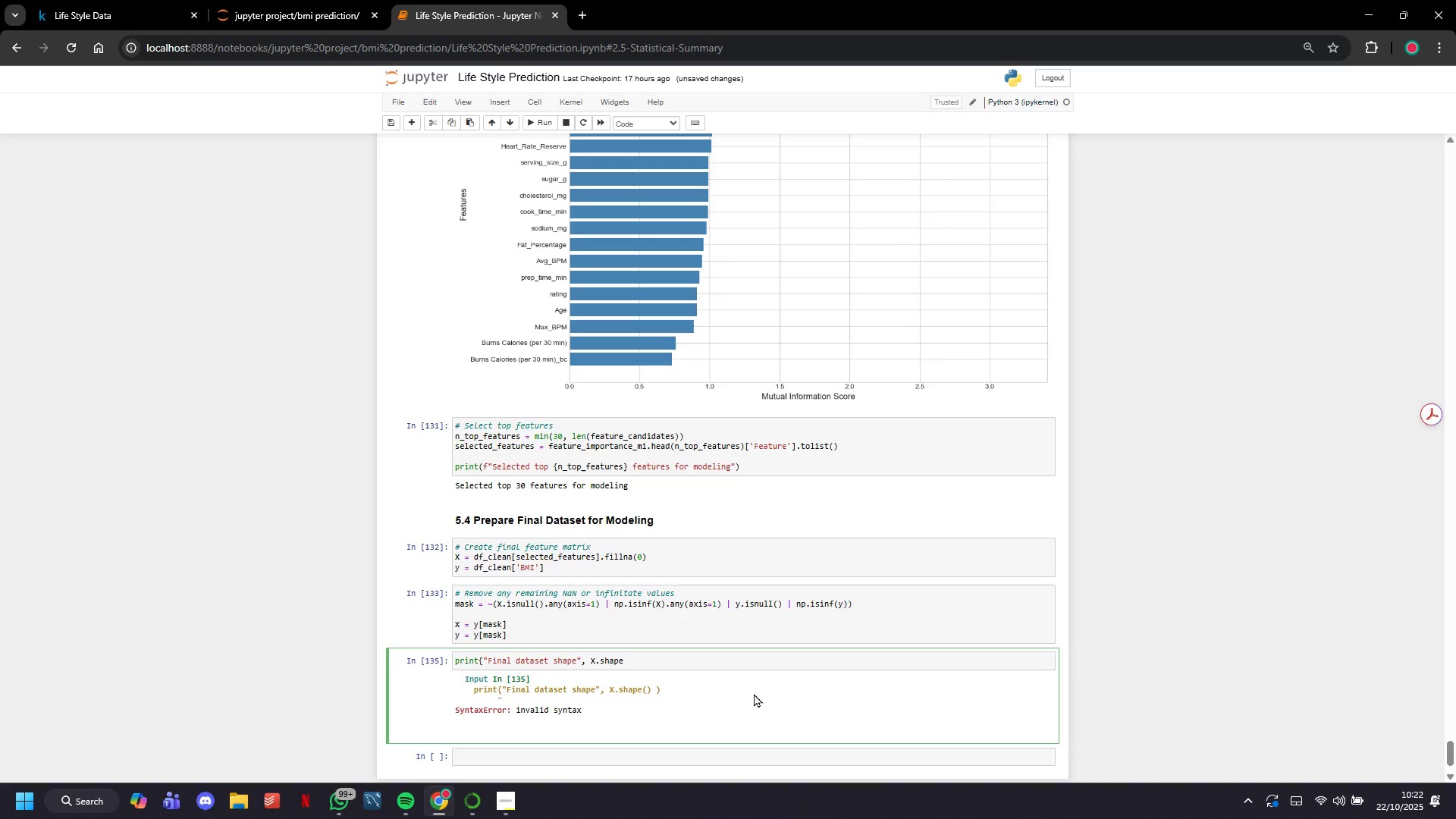 
key(Shift+ShiftLeft)
 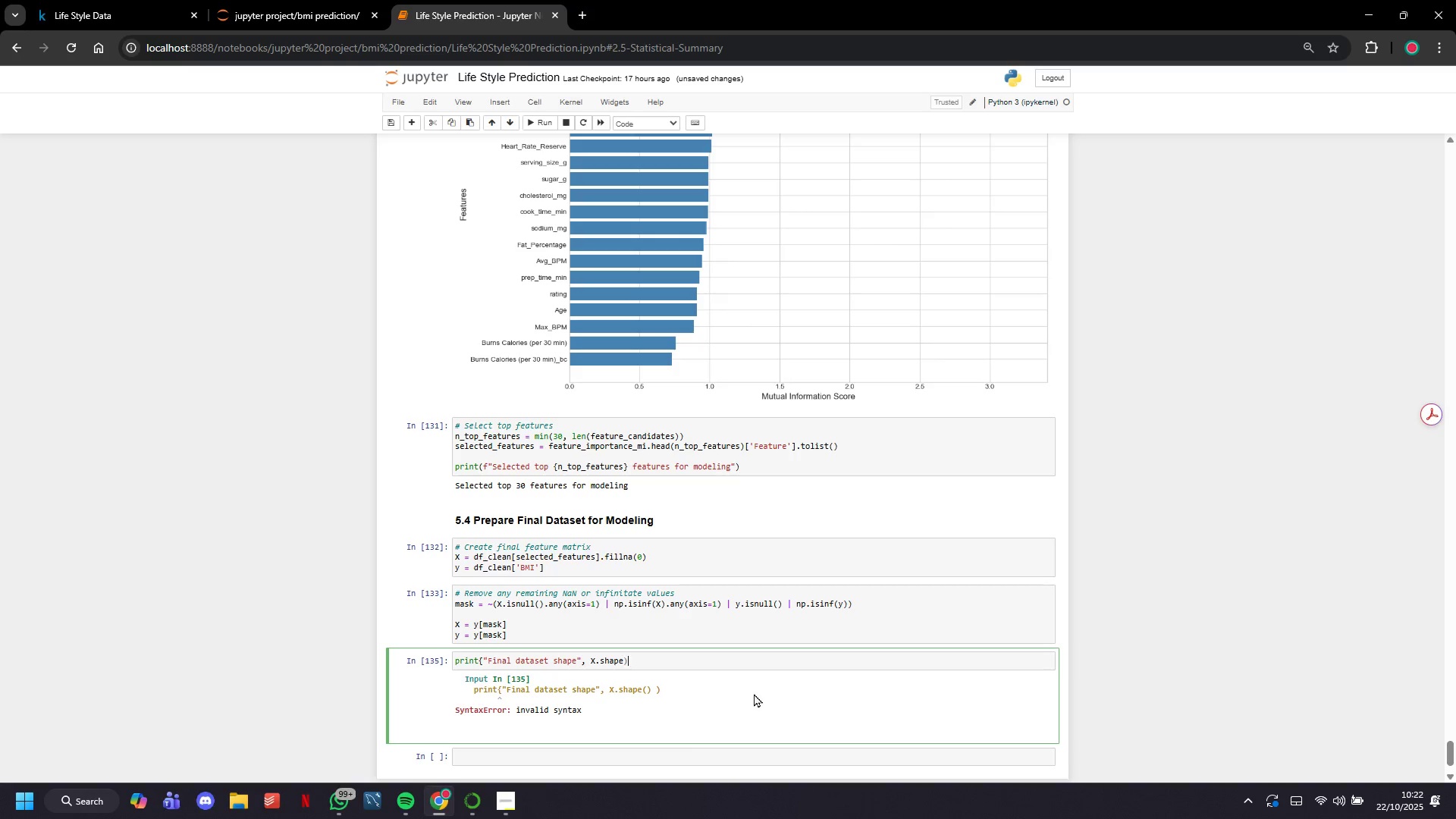 
key(Shift+0)
 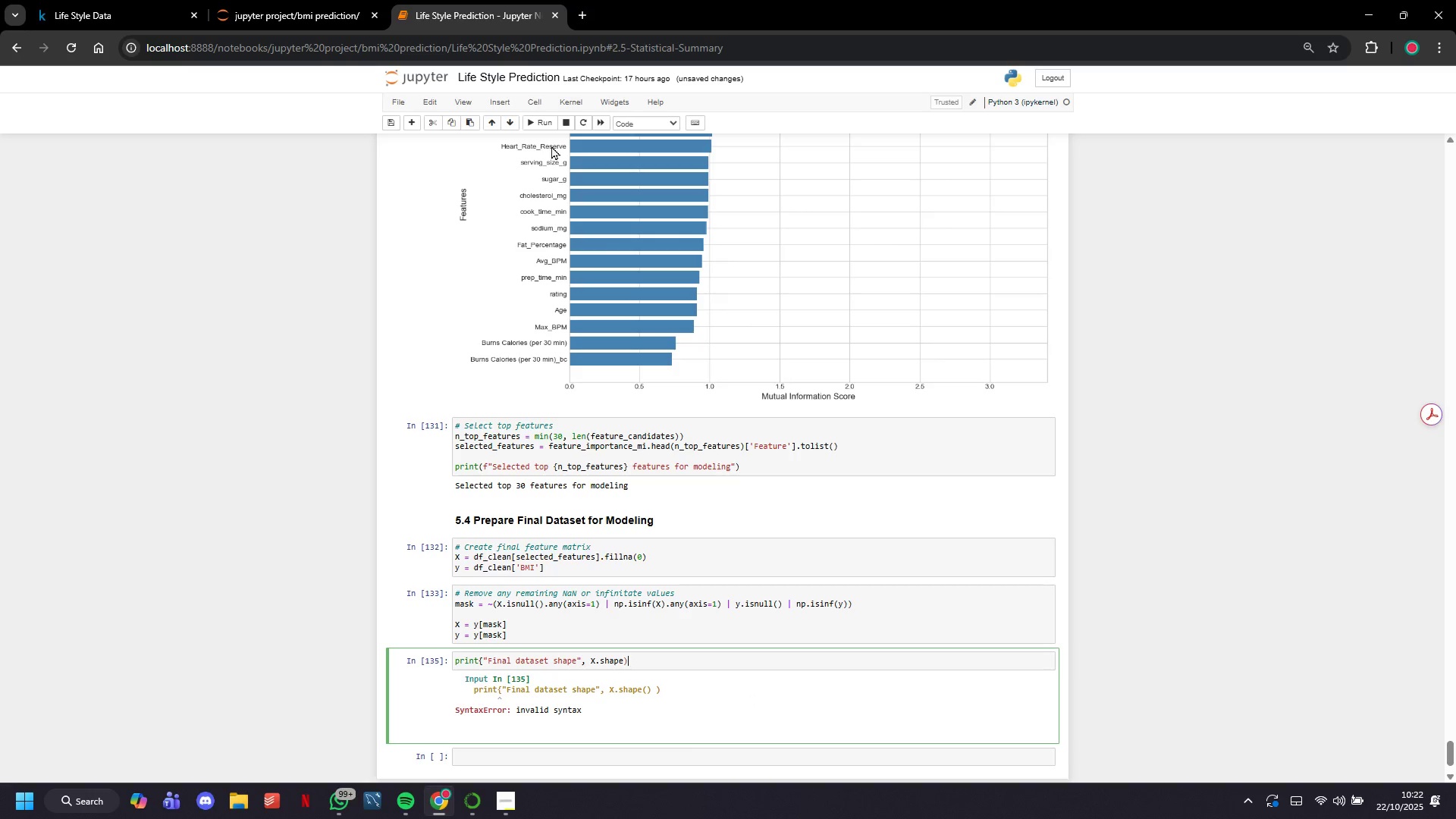 
left_click_drag(start_coordinate=[549, 115], to_coordinate=[542, 126])
 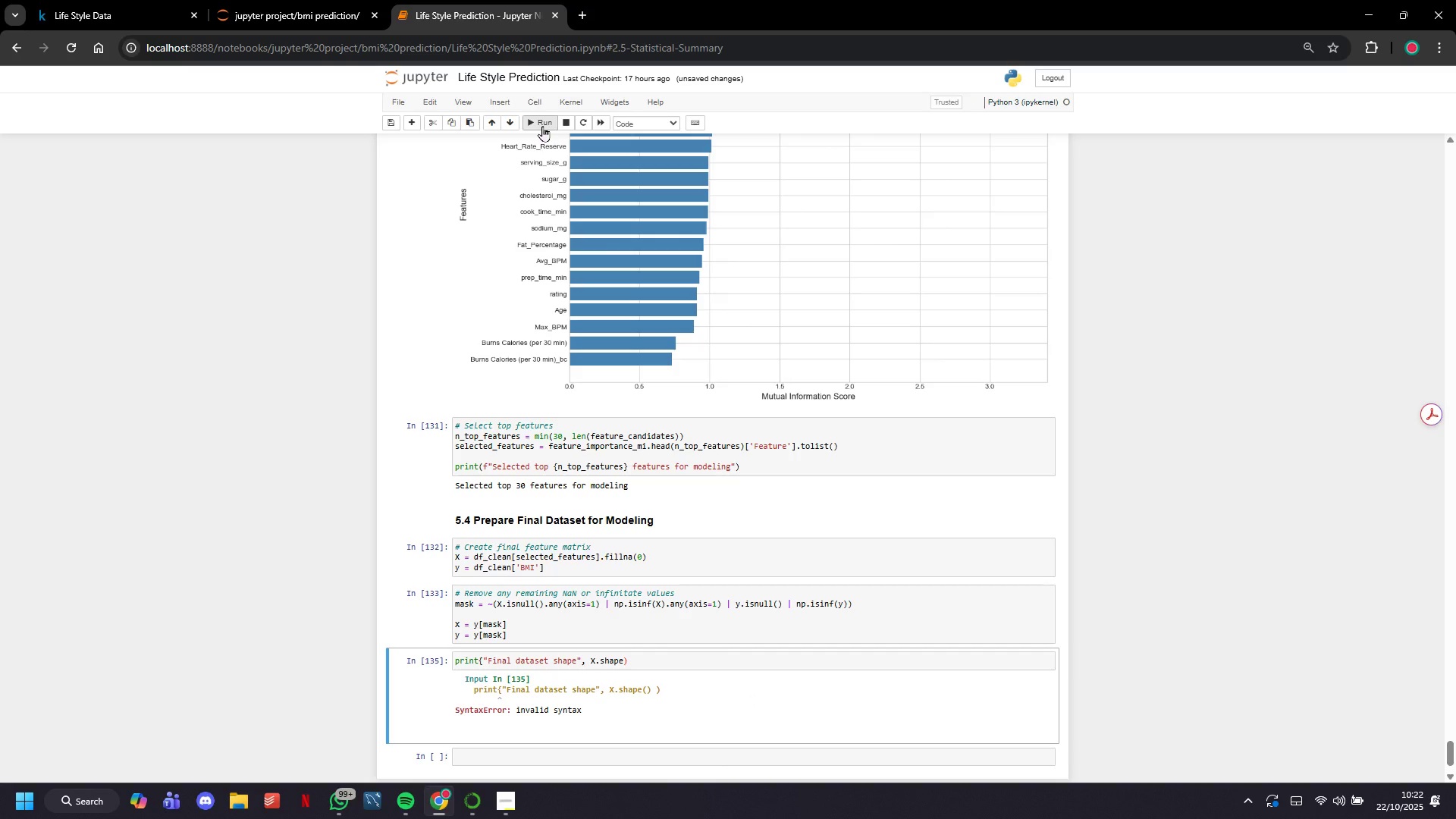 
left_click([542, 126])
 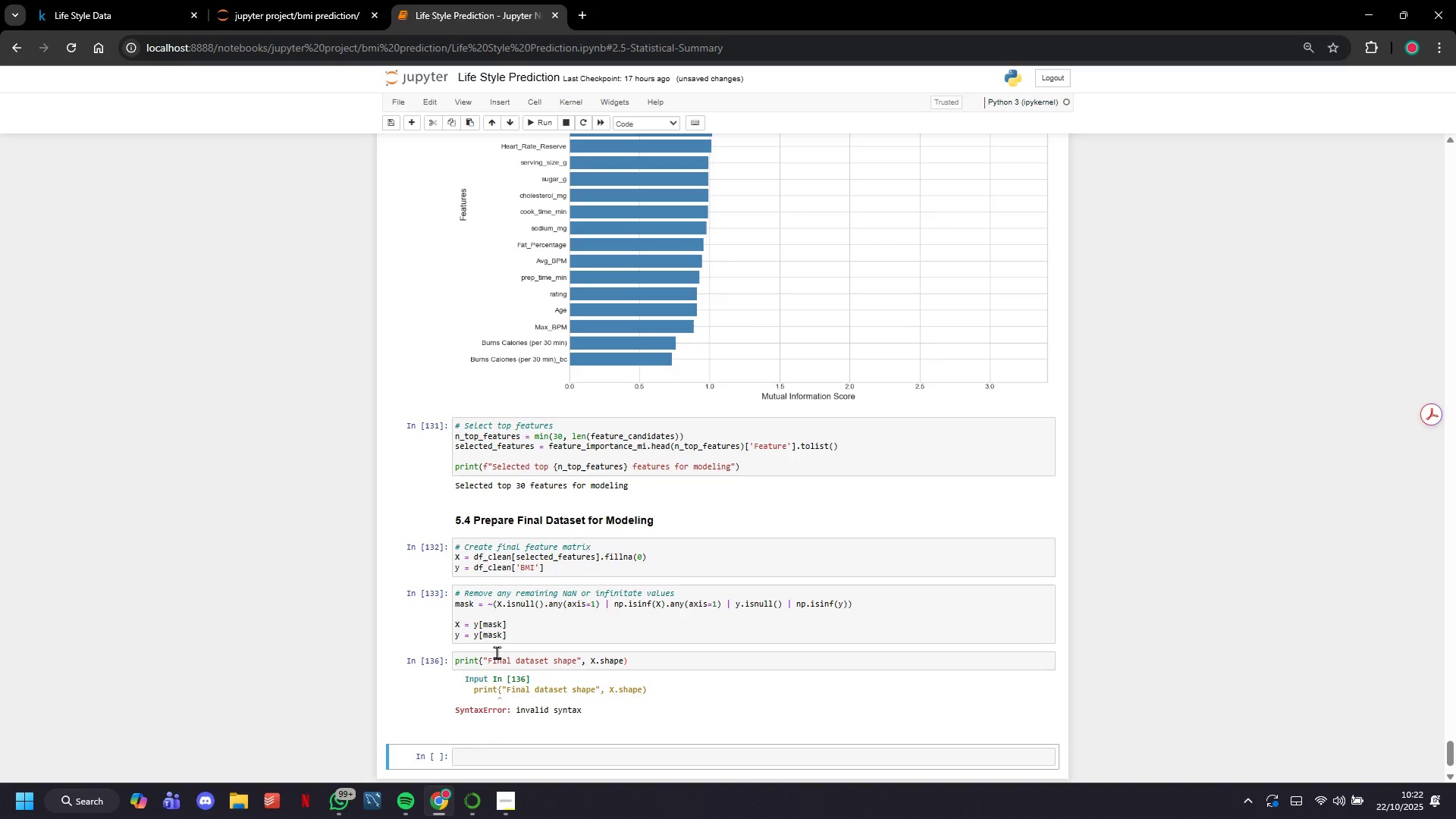 
left_click([498, 665])
 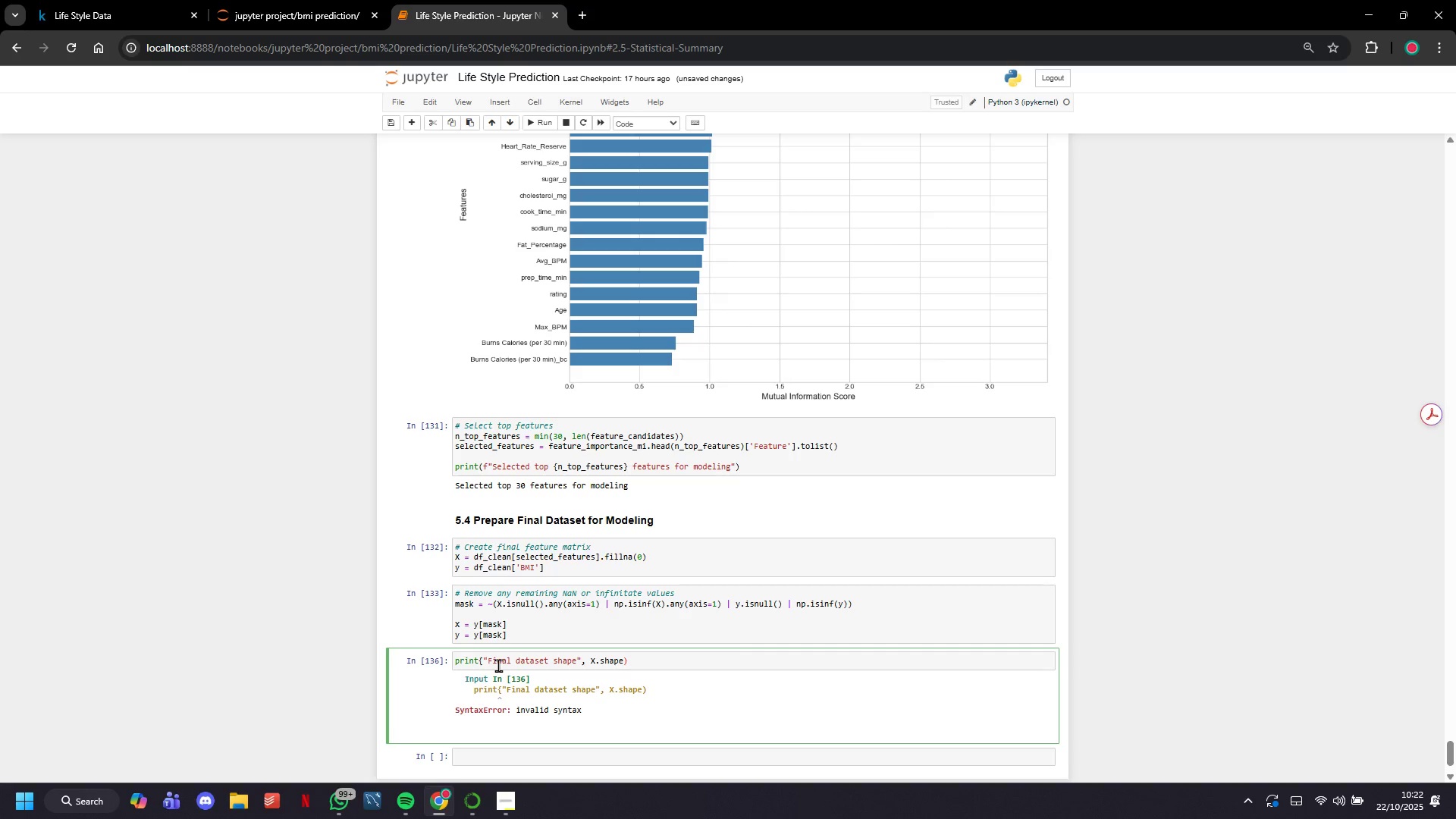 
key(Control+A)
 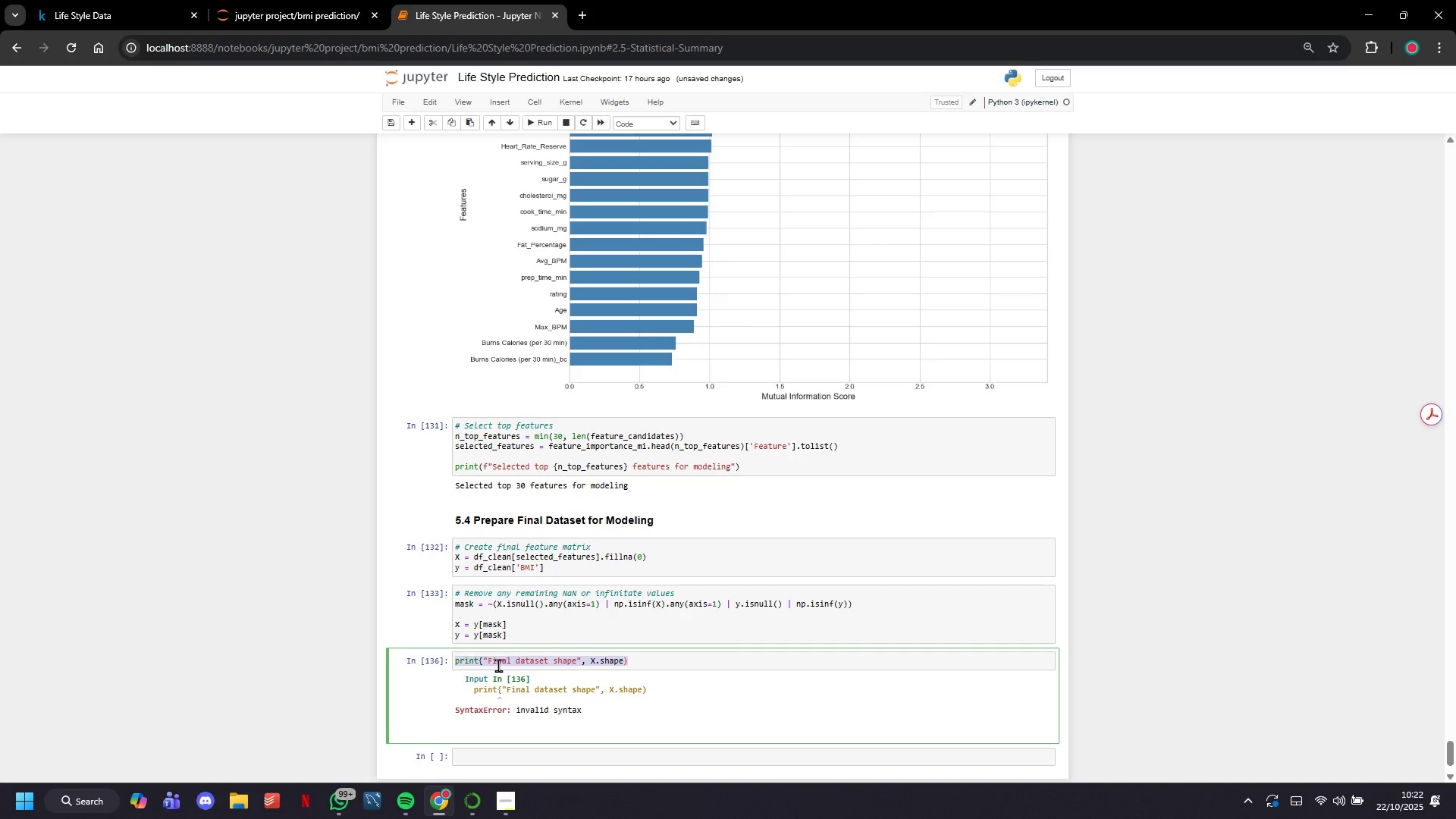 
key(Backspace)
 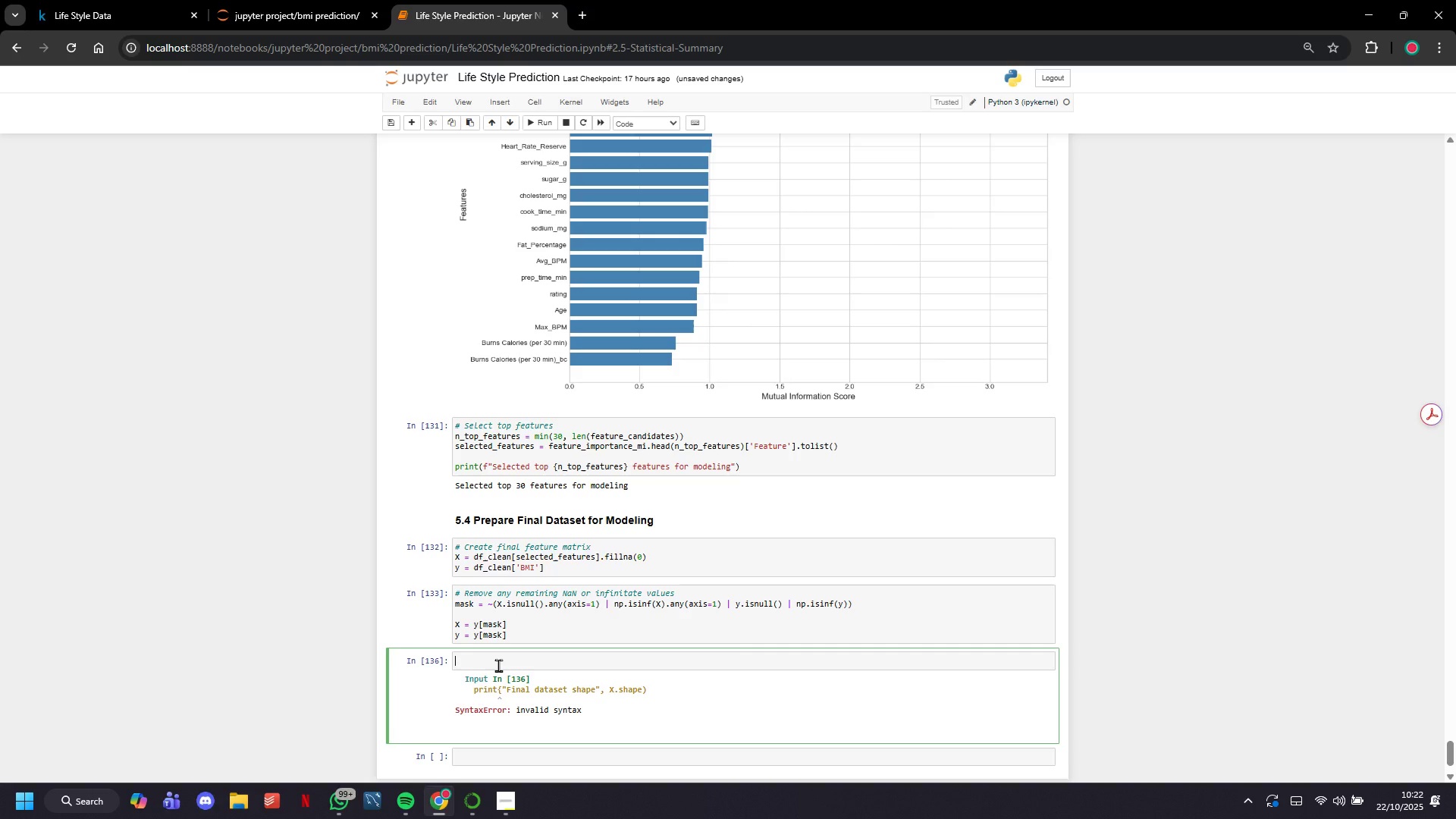 
key(Control+Z)
 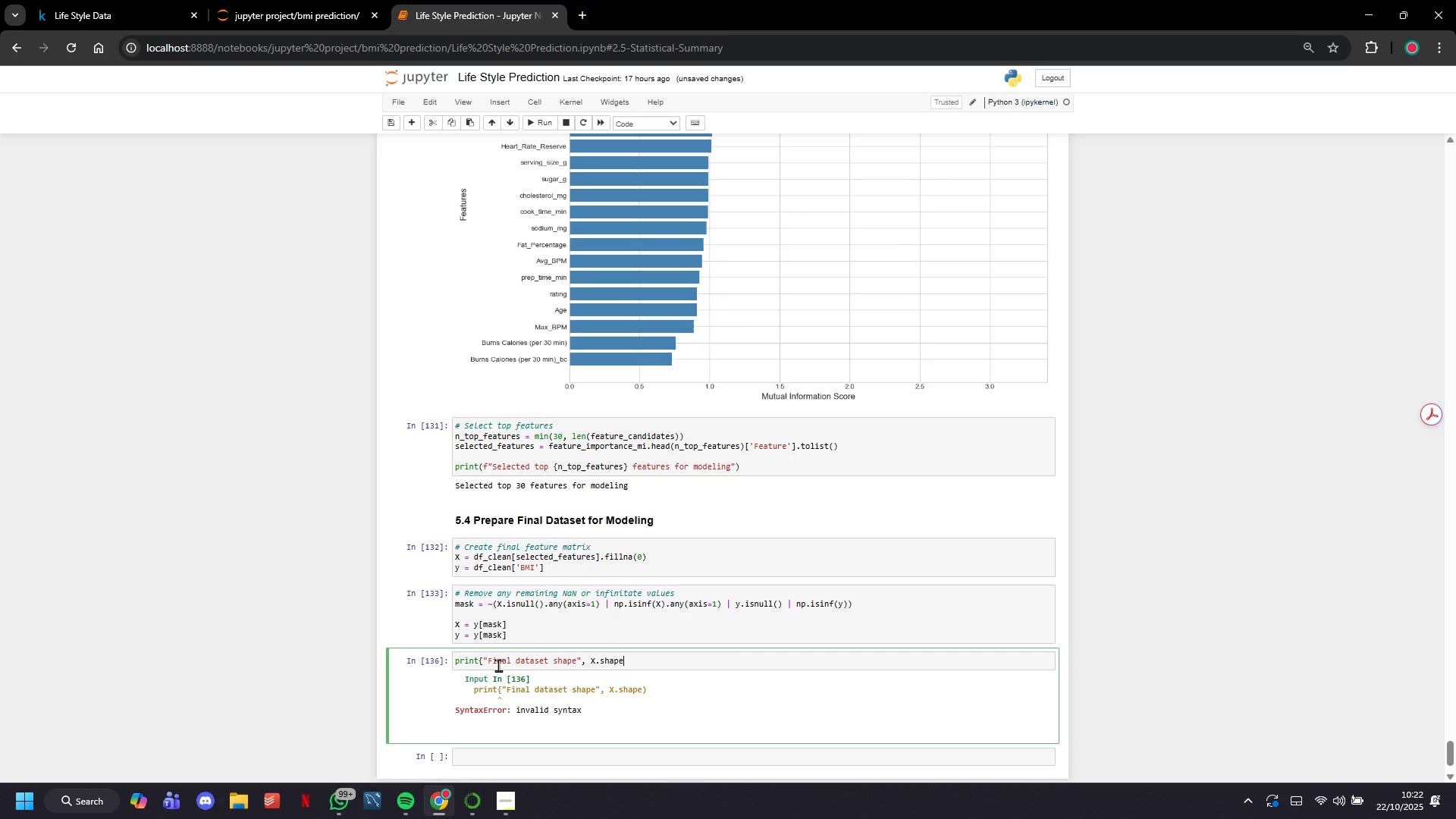 
key(Control+Z)
 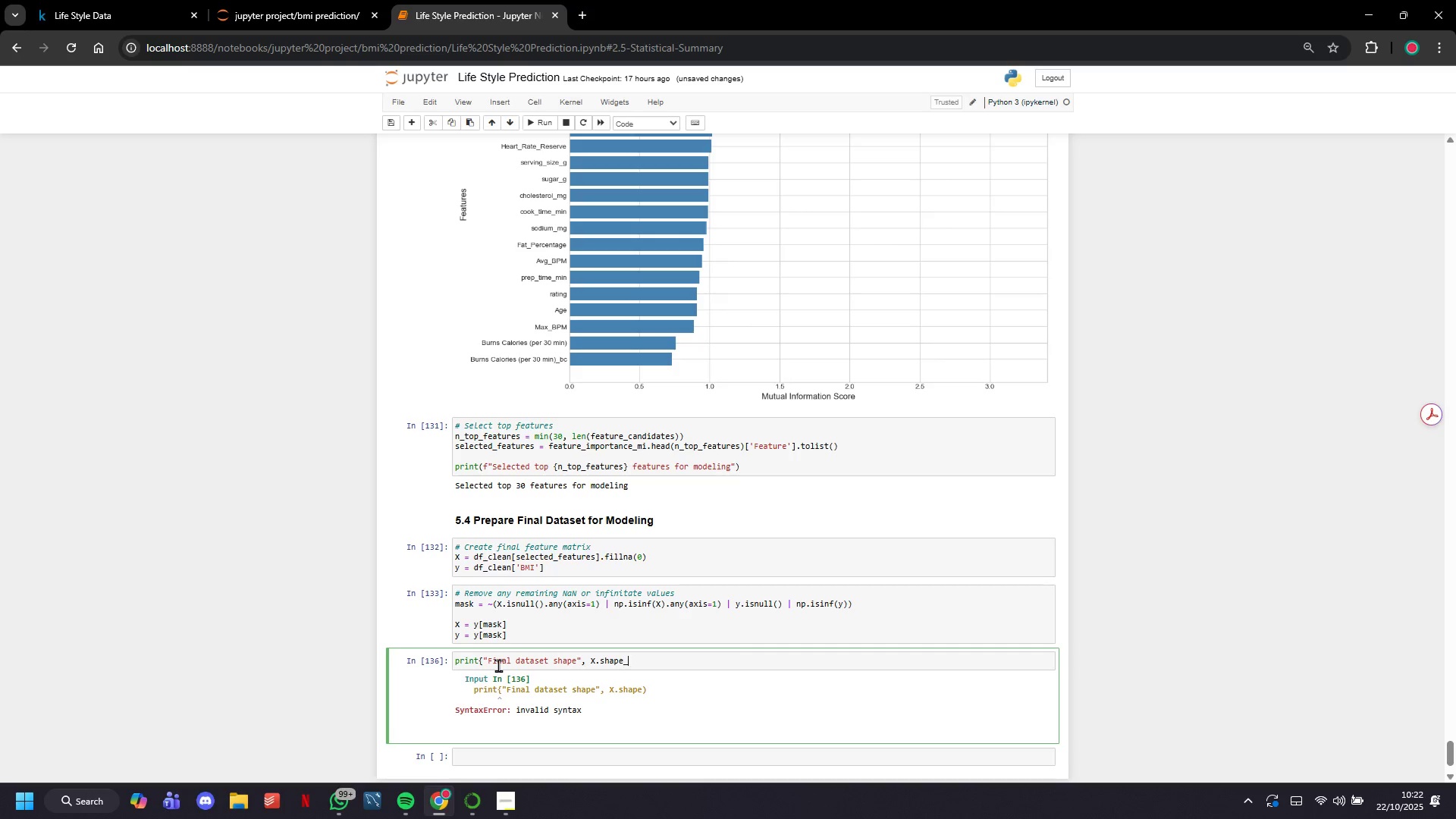 
key(Control+Z)
 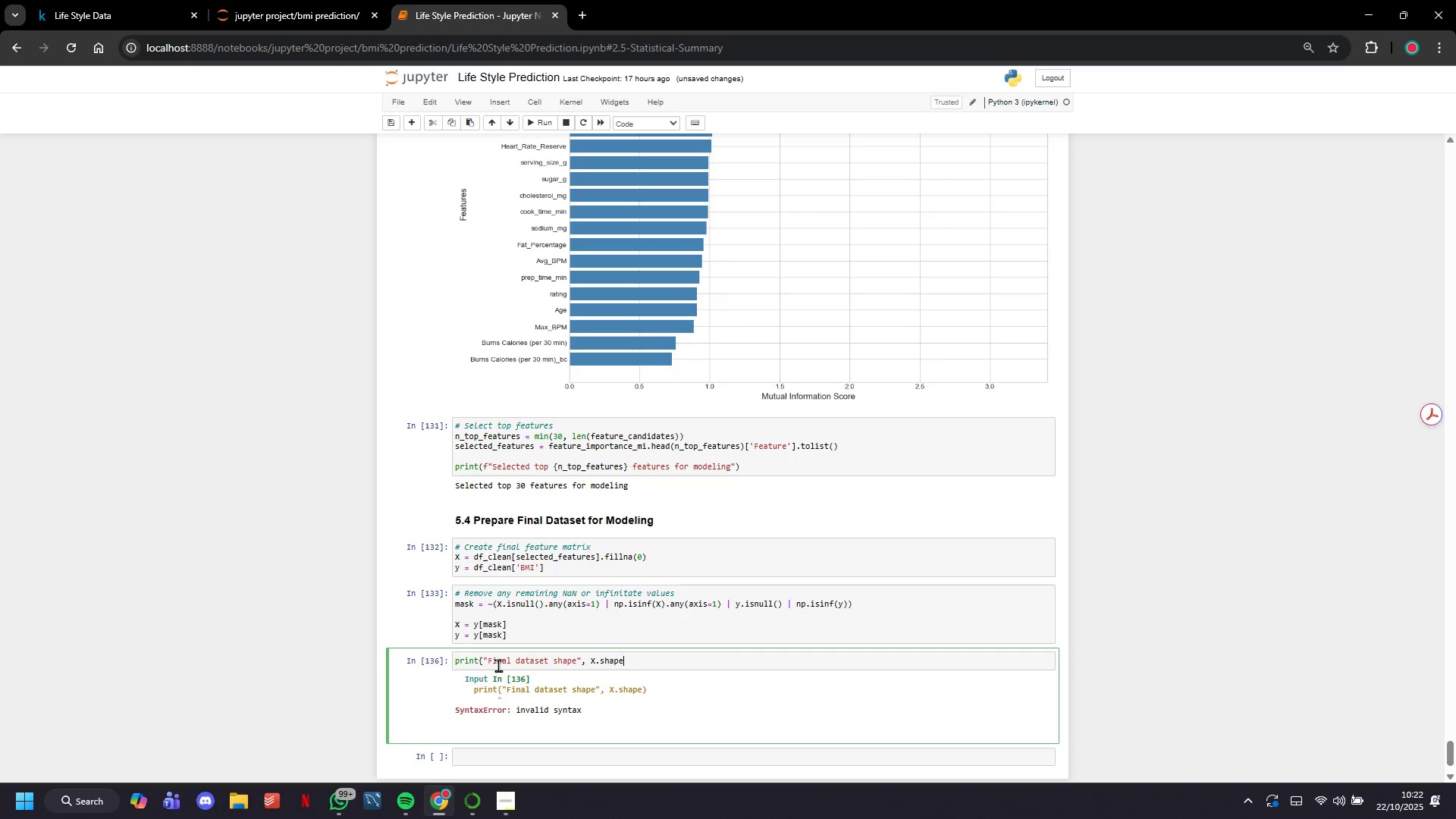 
key(Control+Z)
 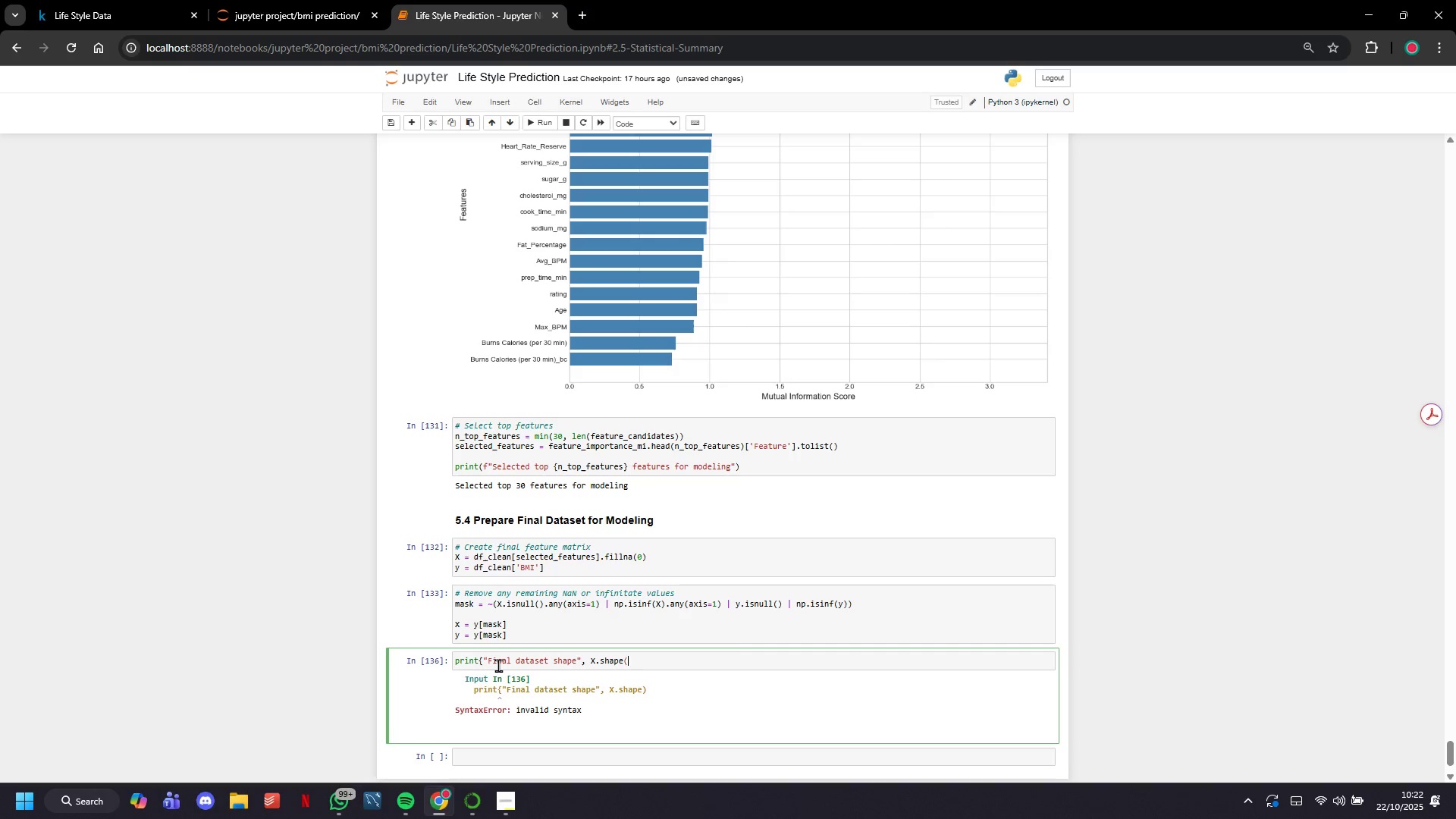 
hold_key(key=Z, duration=0.81)
 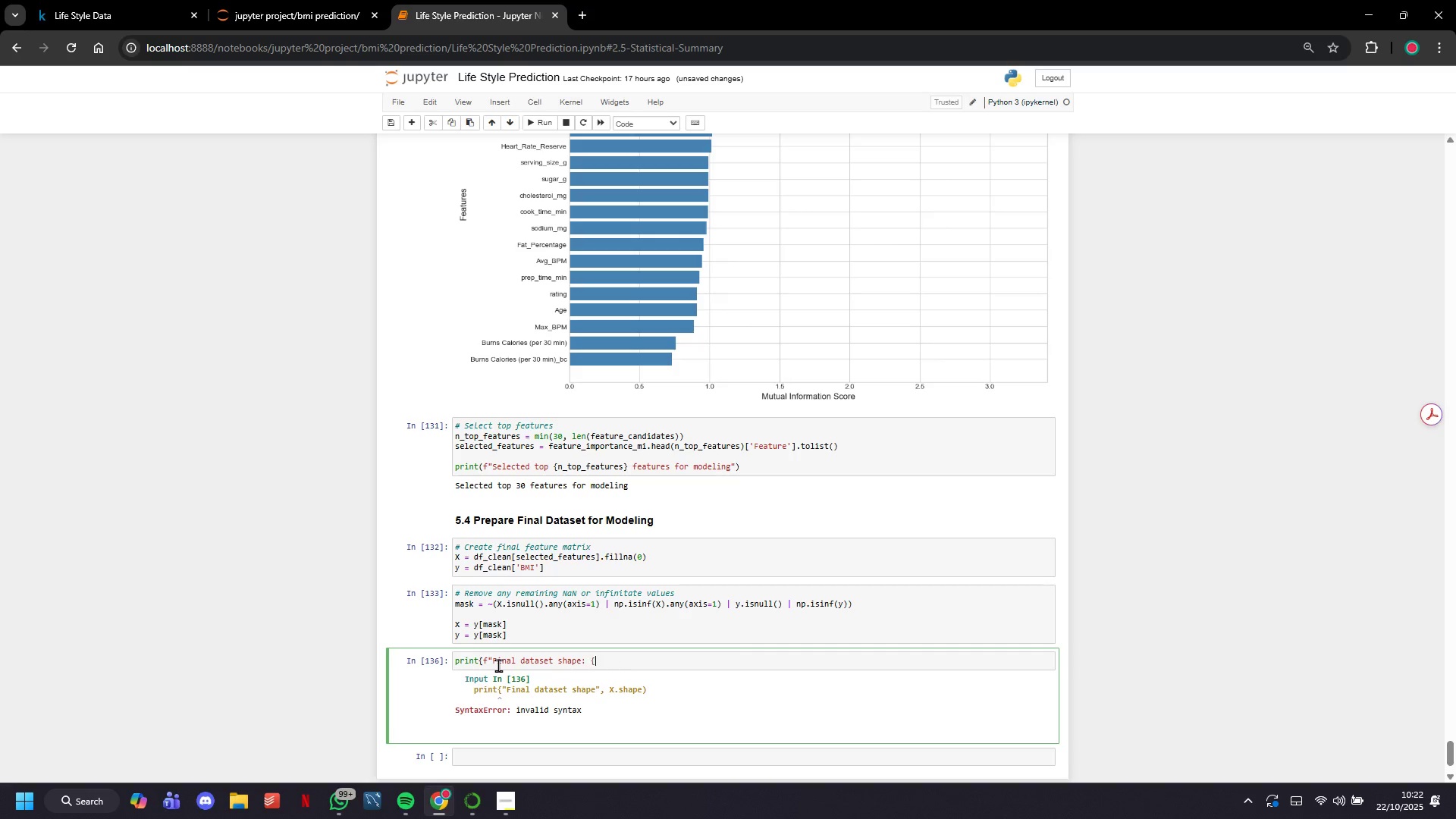 
key(Control+Z)
 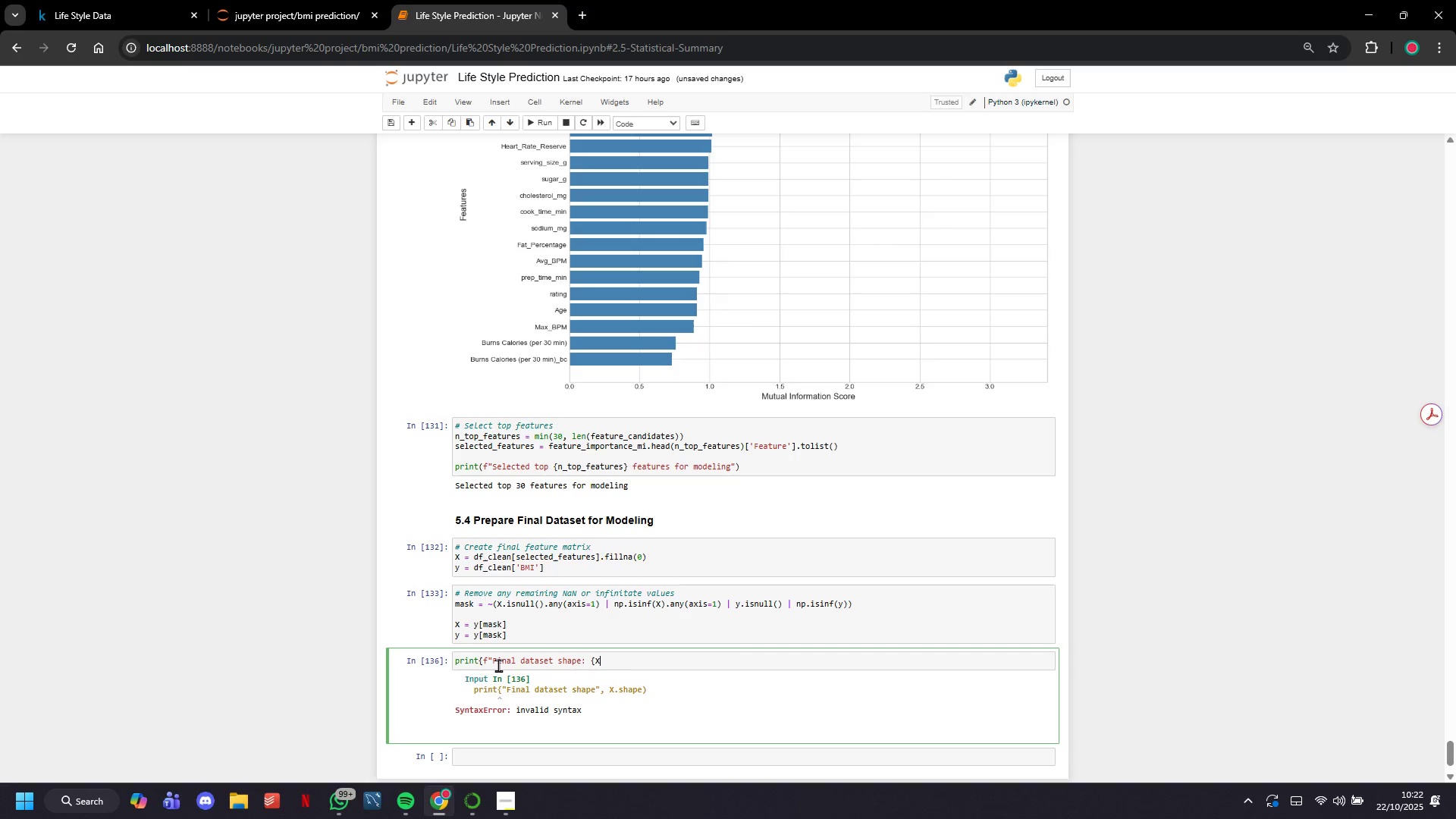 
key(Control+Z)
 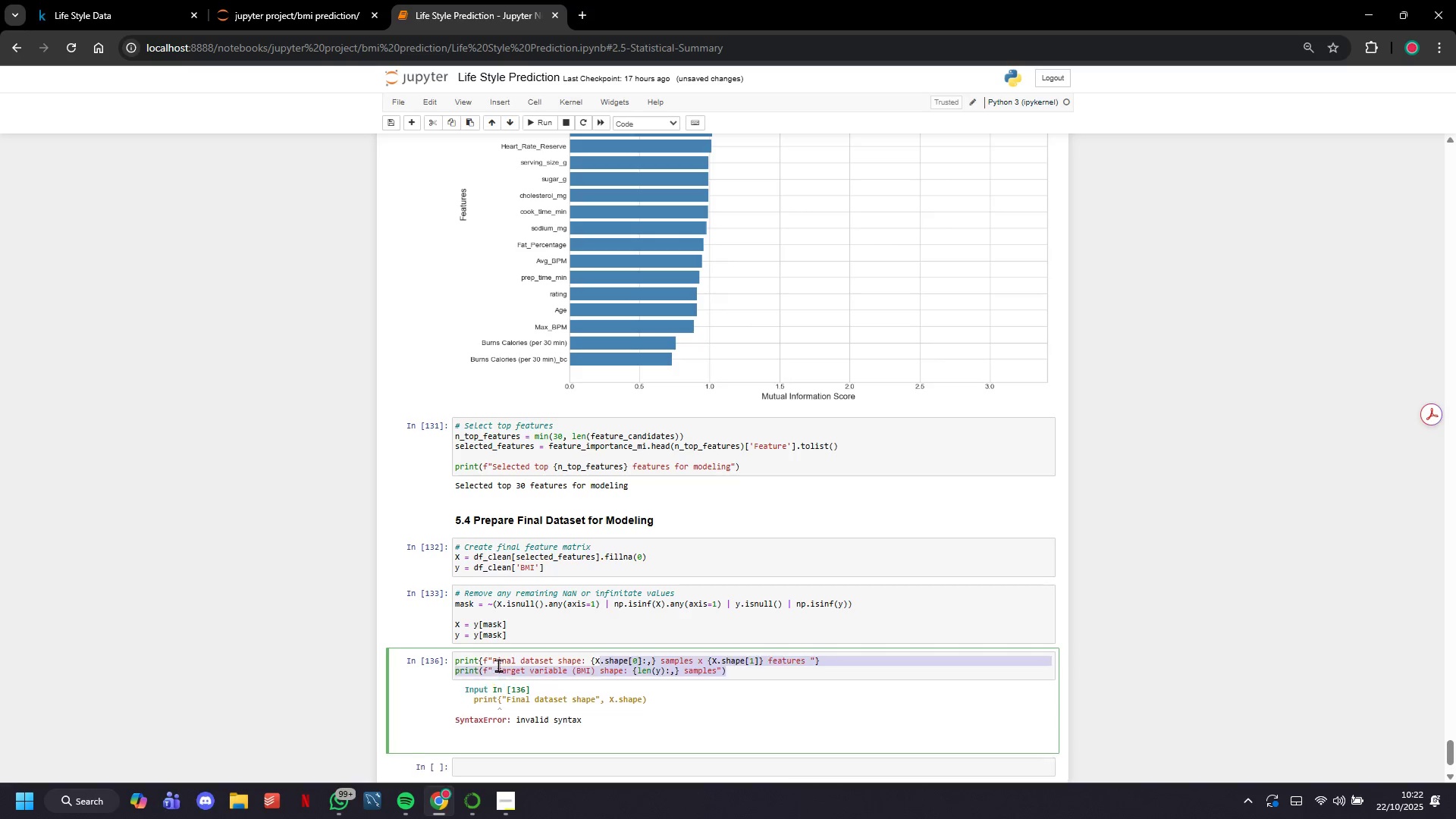 
key(Control+Z)
 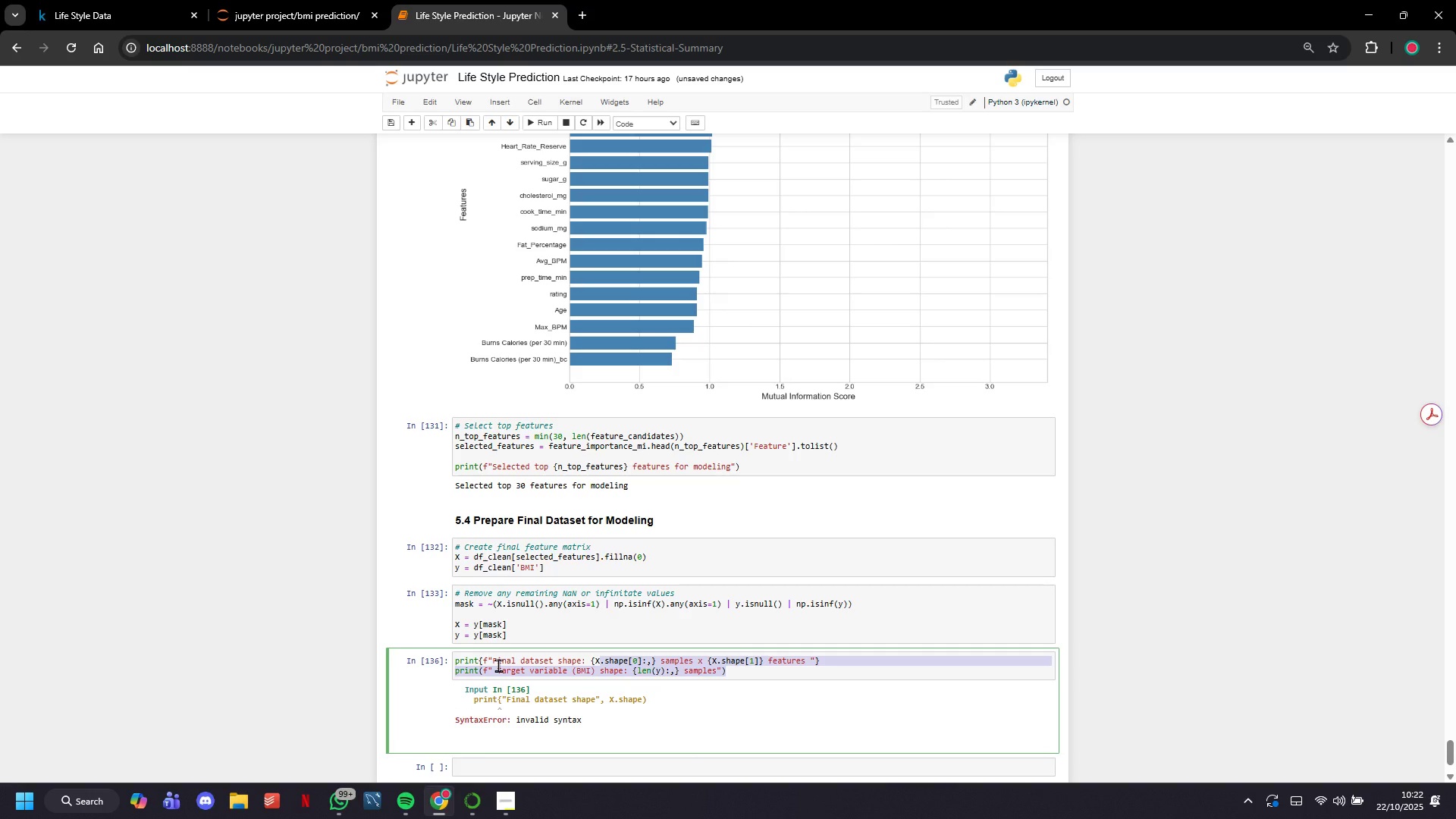 
key(ArrowUp)
 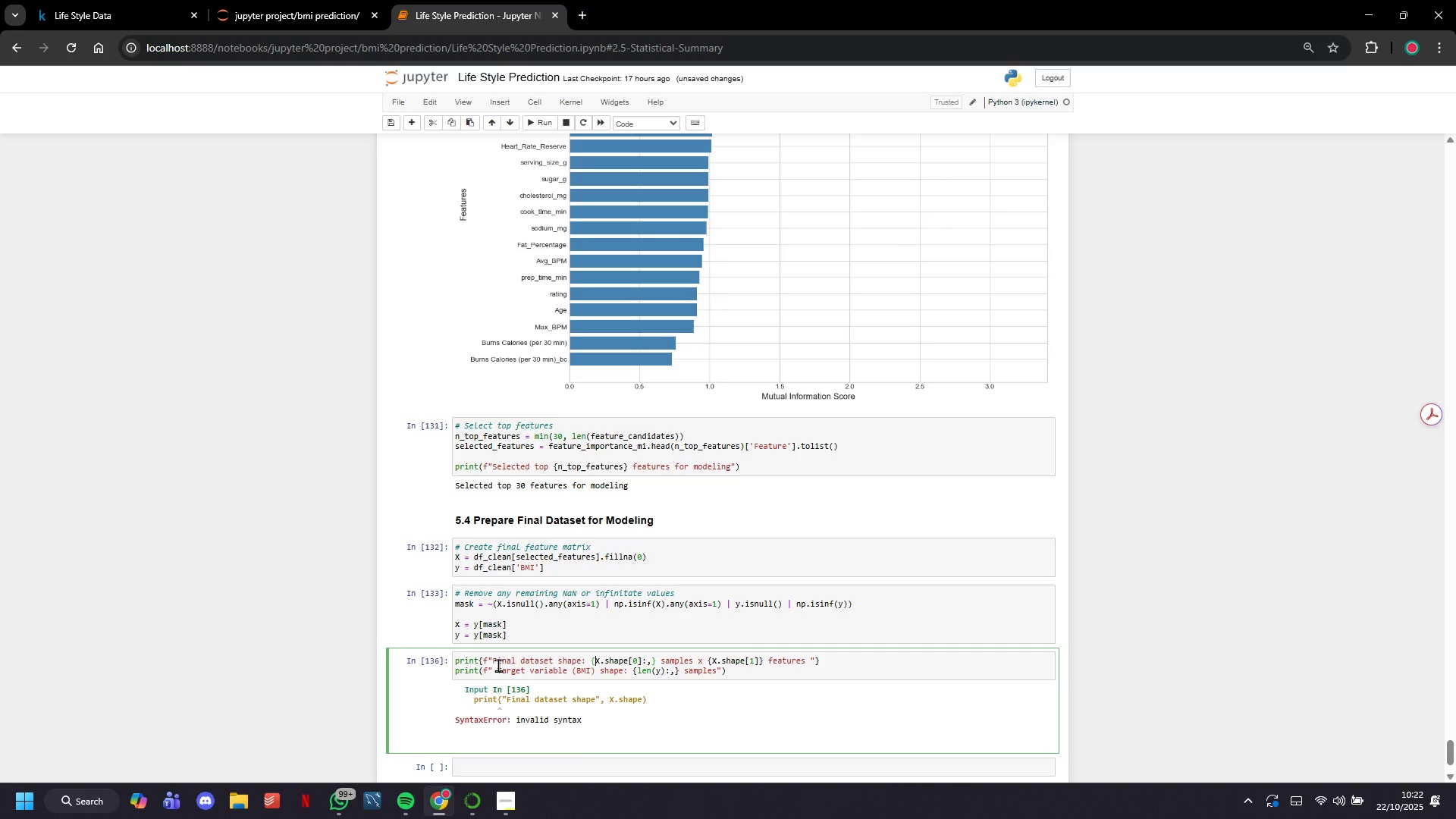 
hold_key(key=ArrowLeft, duration=1.52)
 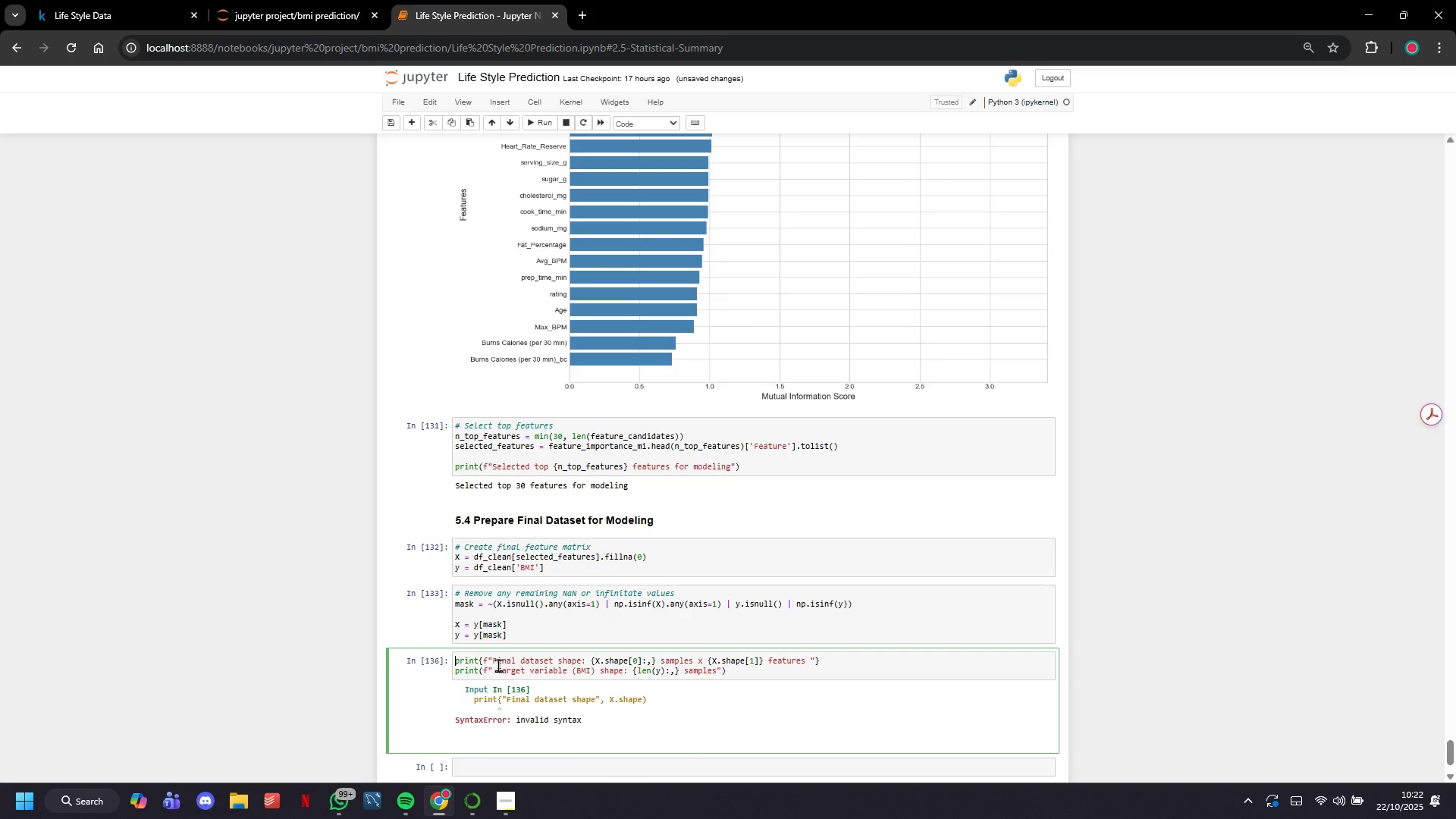 
key(ArrowLeft)
 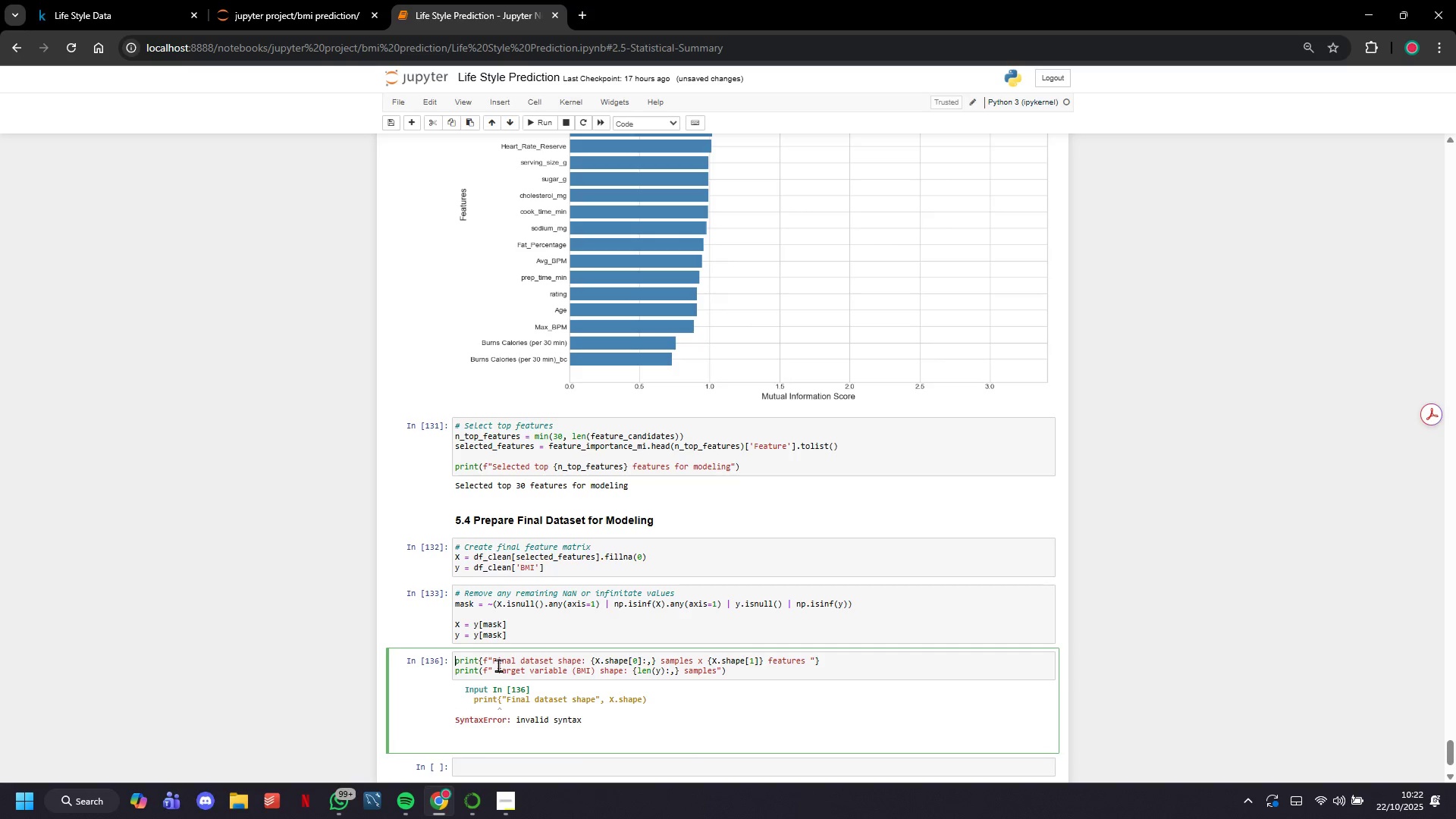 
key(ArrowLeft)
 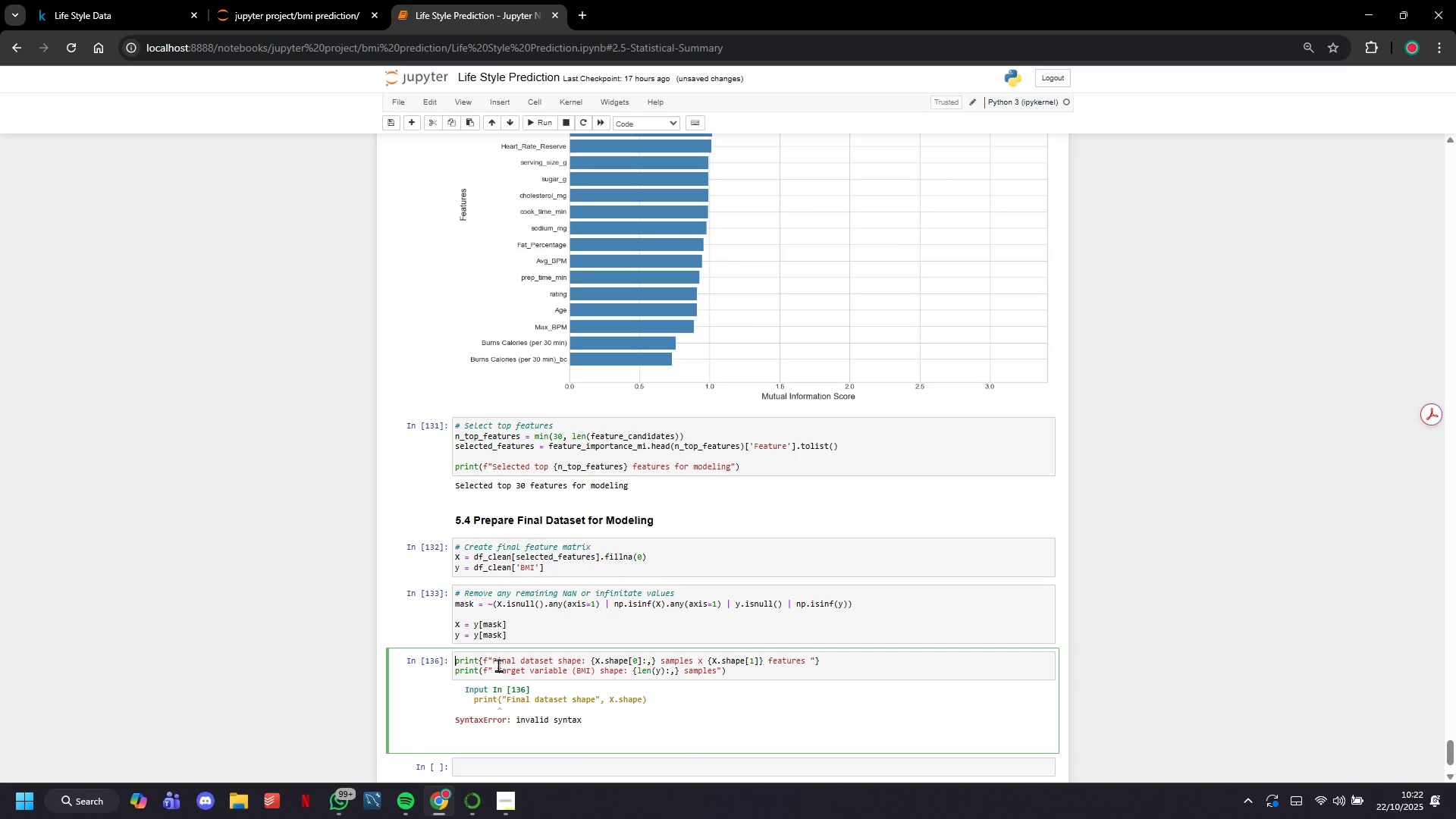 
key(ArrowLeft)
 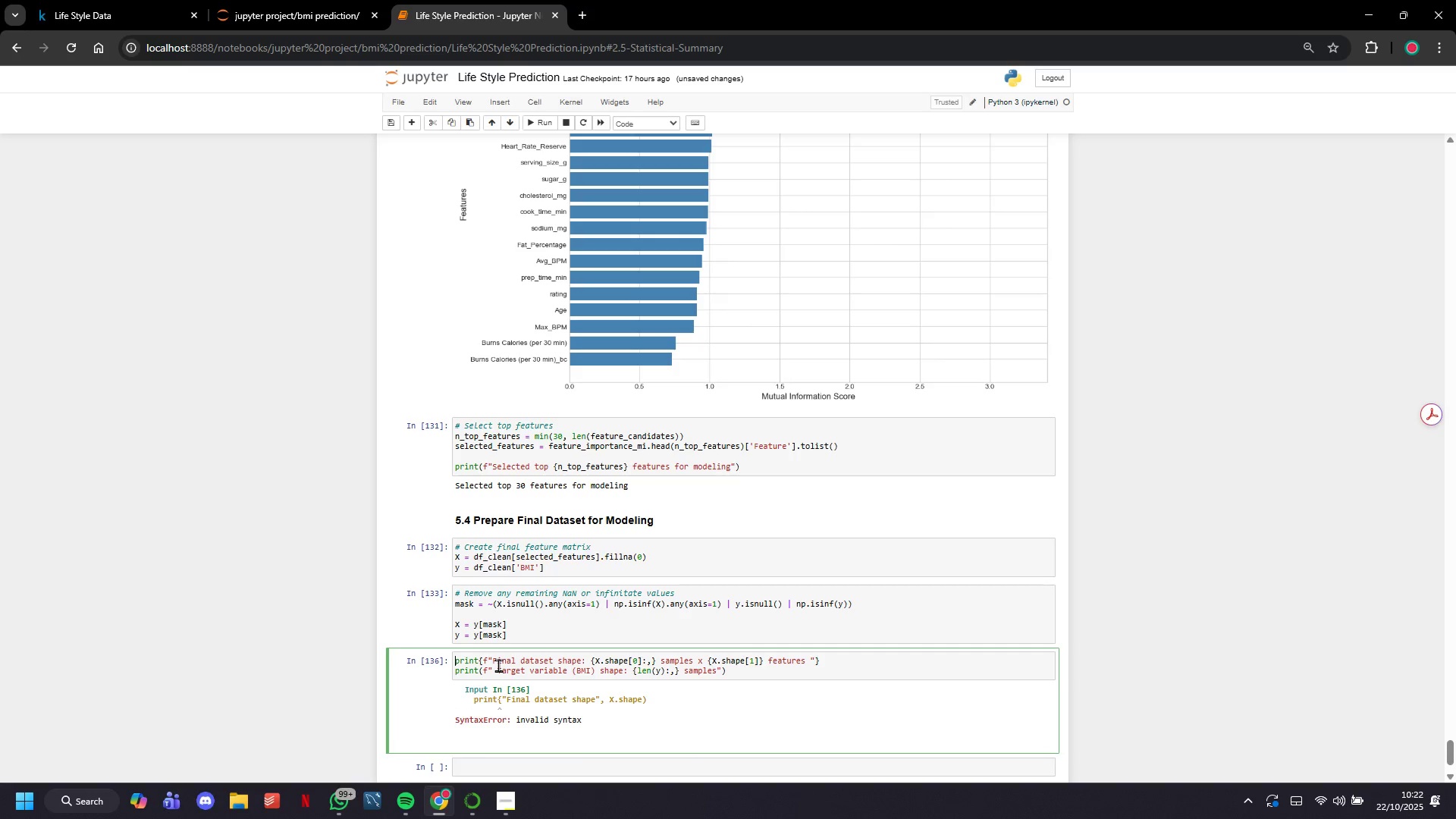 
key(ArrowLeft)
 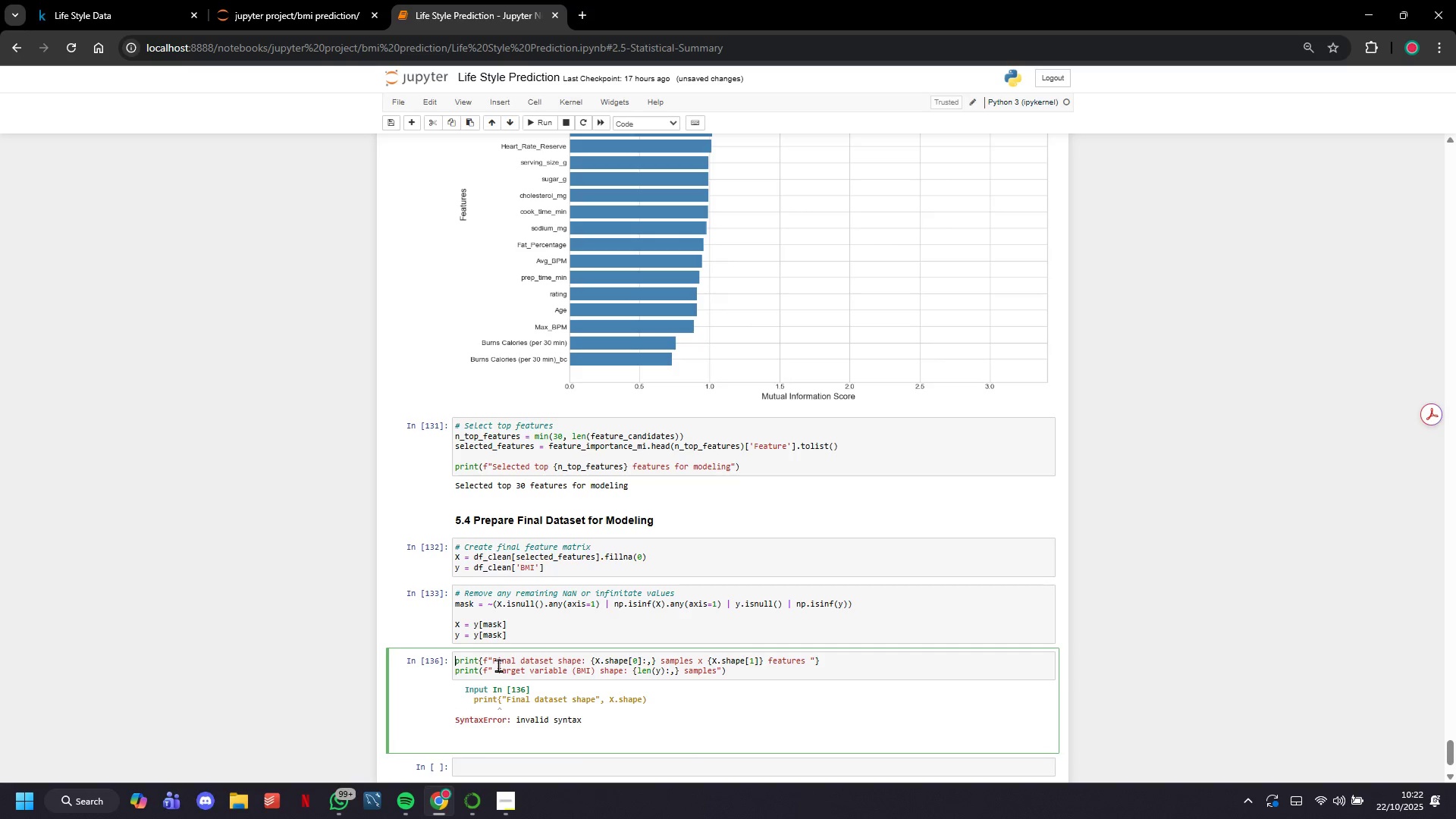 
key(ArrowLeft)
 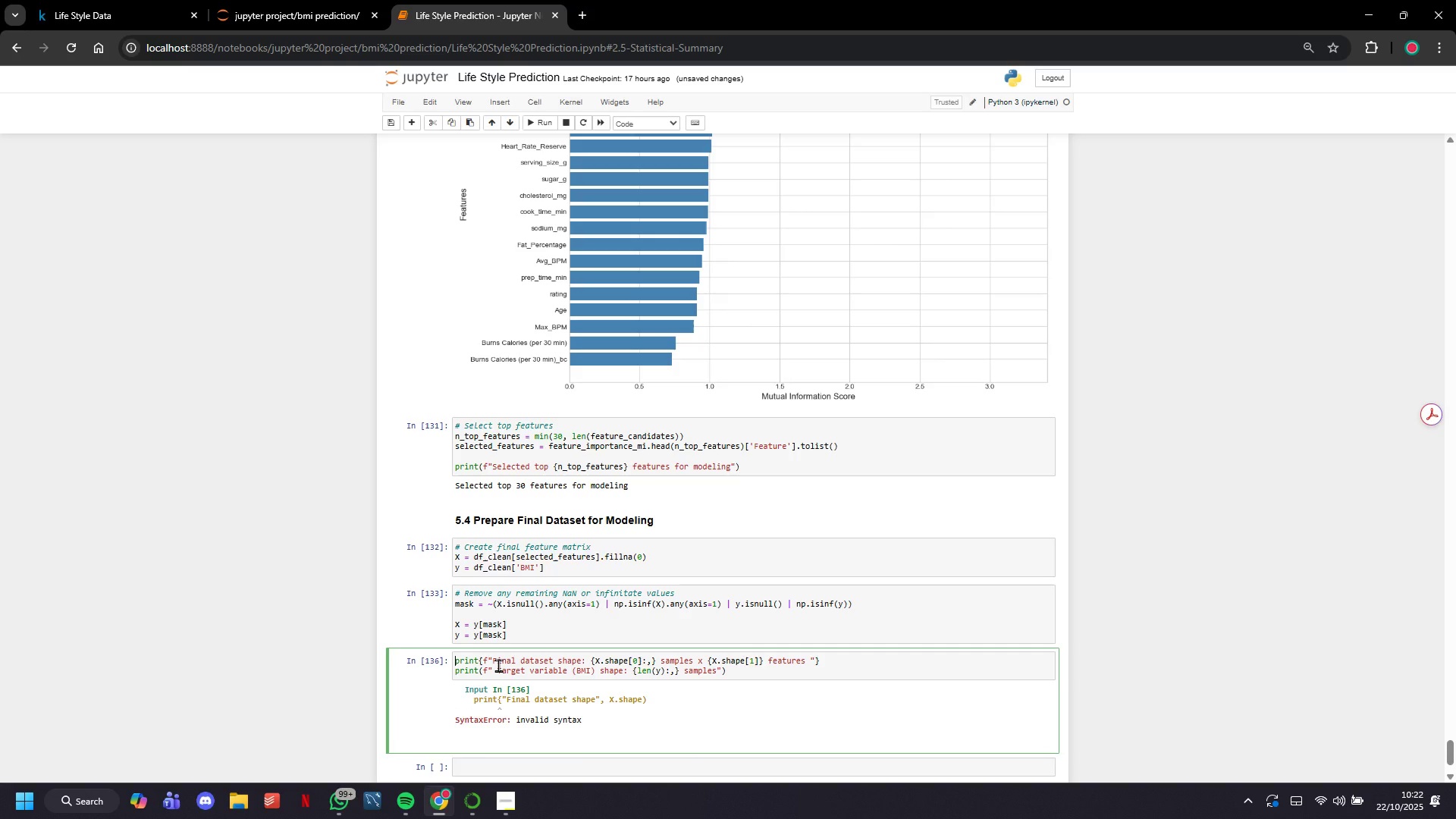 
key(ArrowLeft)
 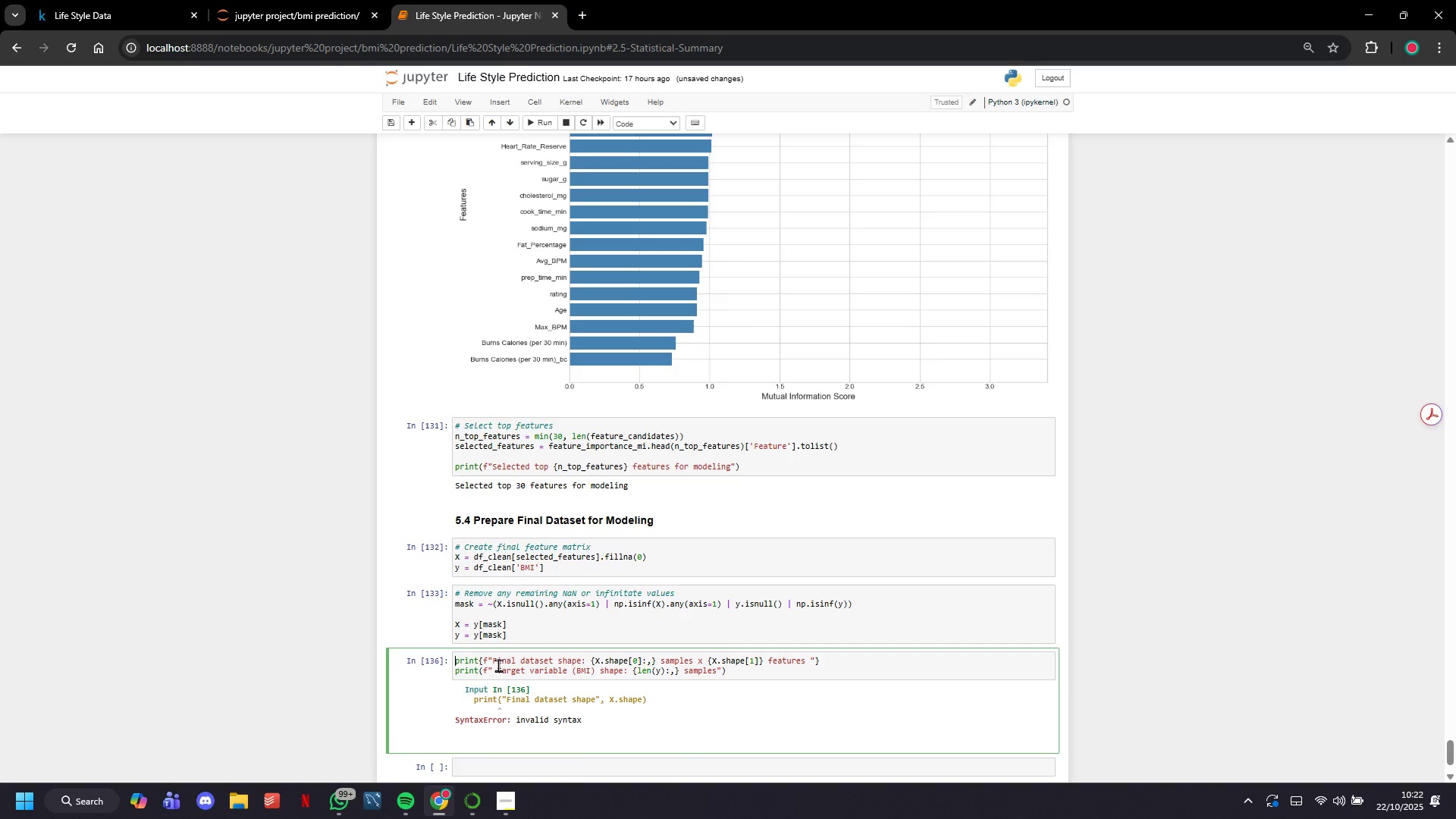 
key(ArrowLeft)
 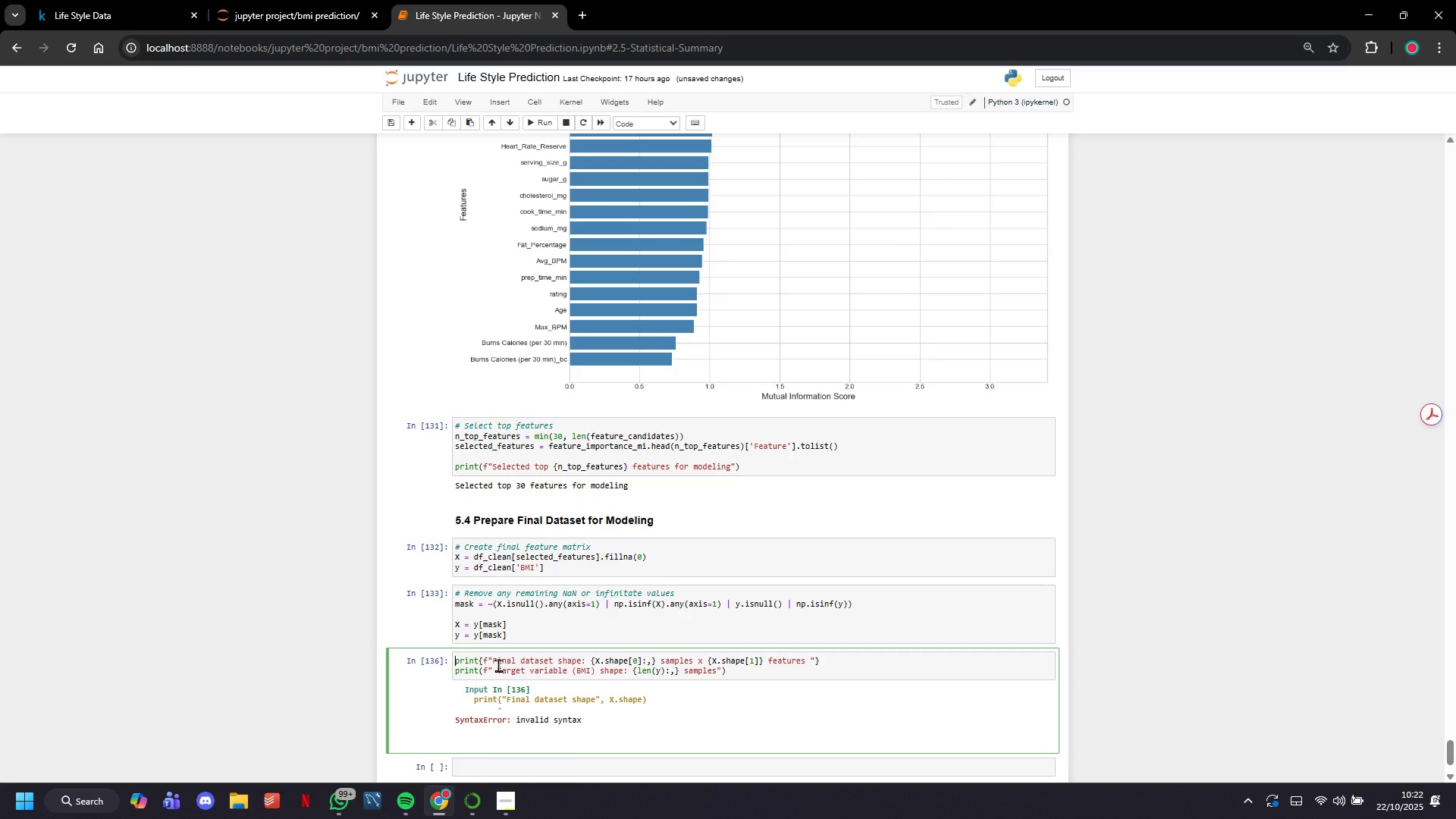 
key(ArrowLeft)
 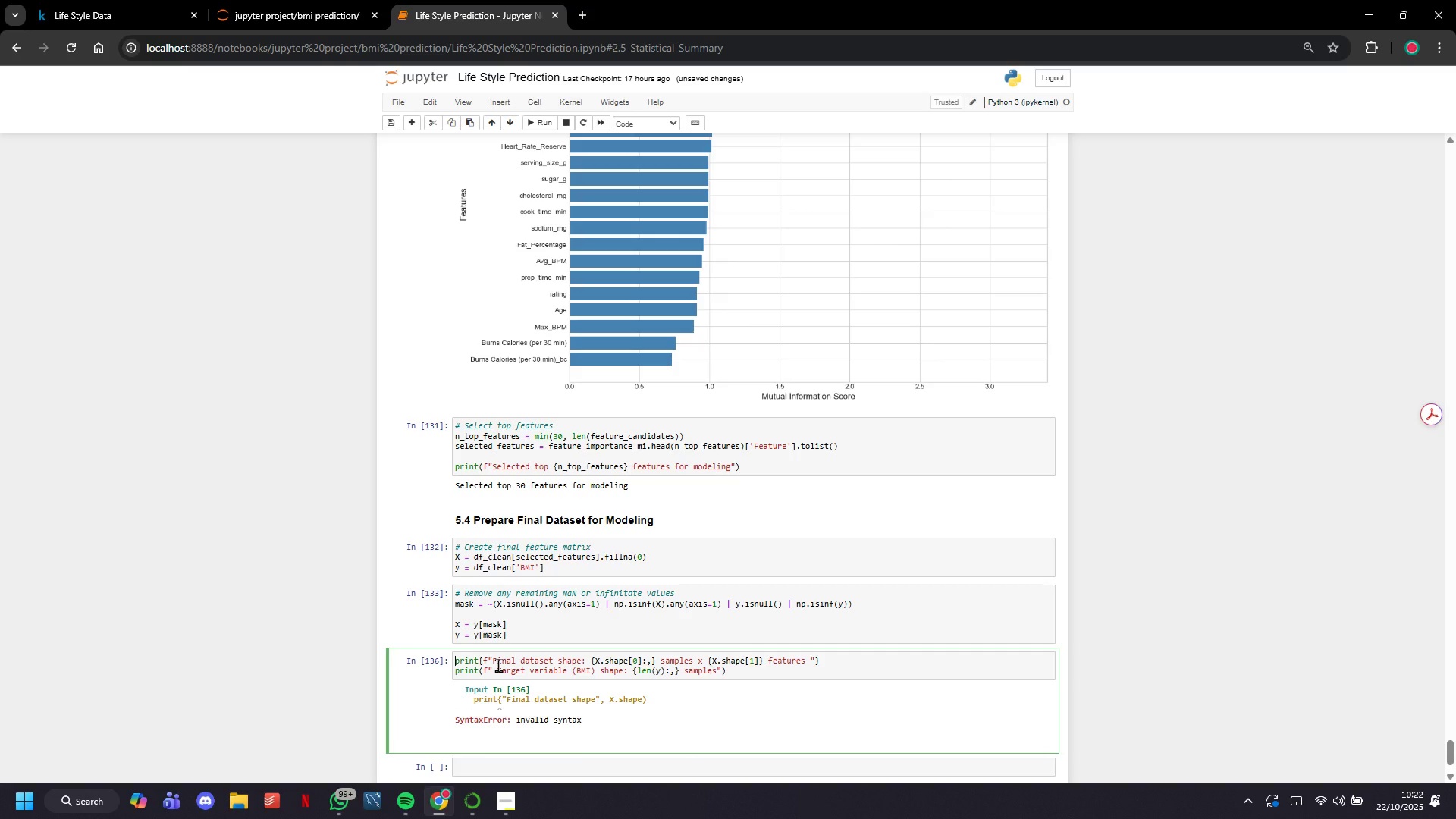 
key(ArrowLeft)
 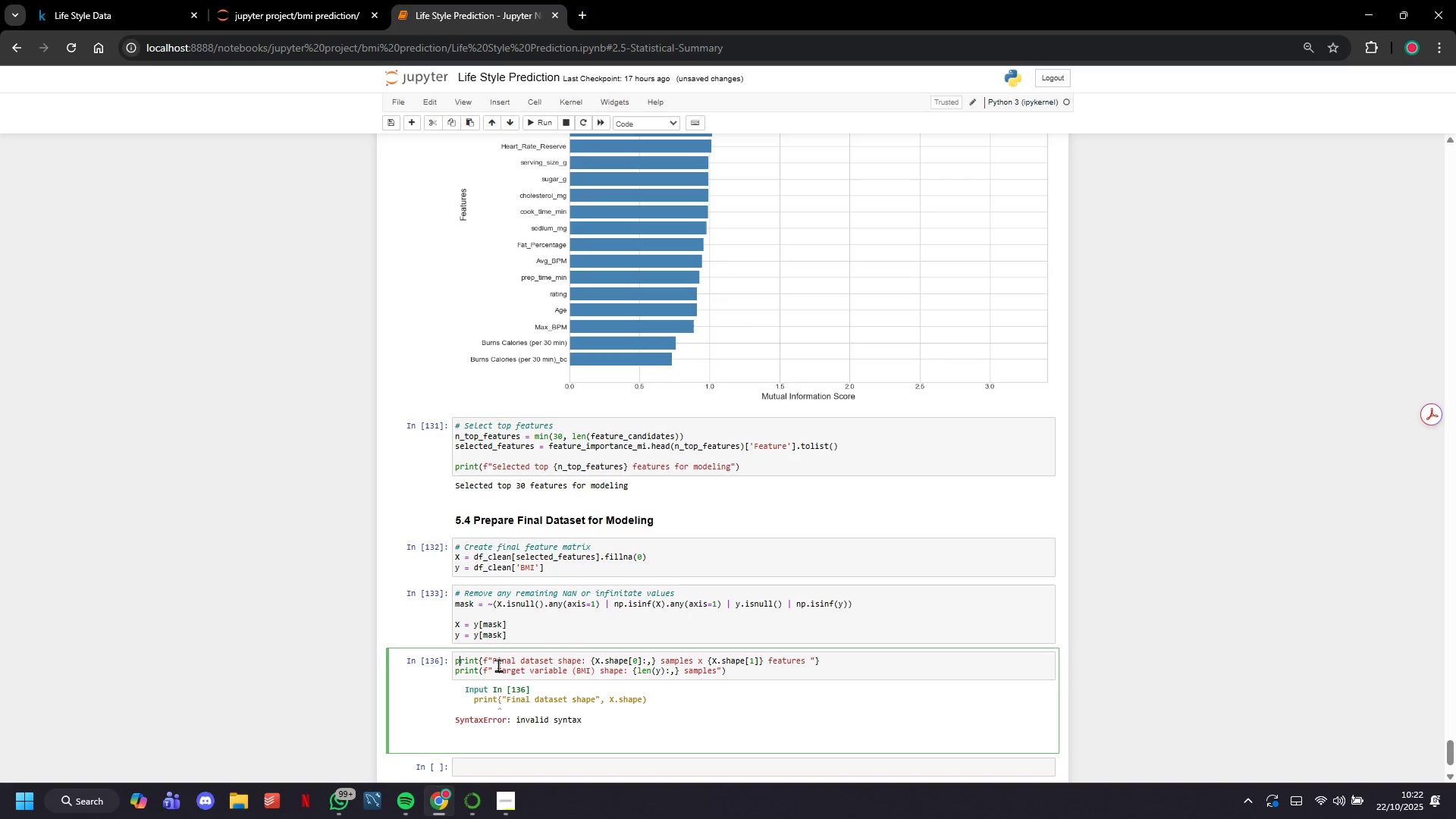 
hold_key(key=ArrowRight, duration=0.67)
 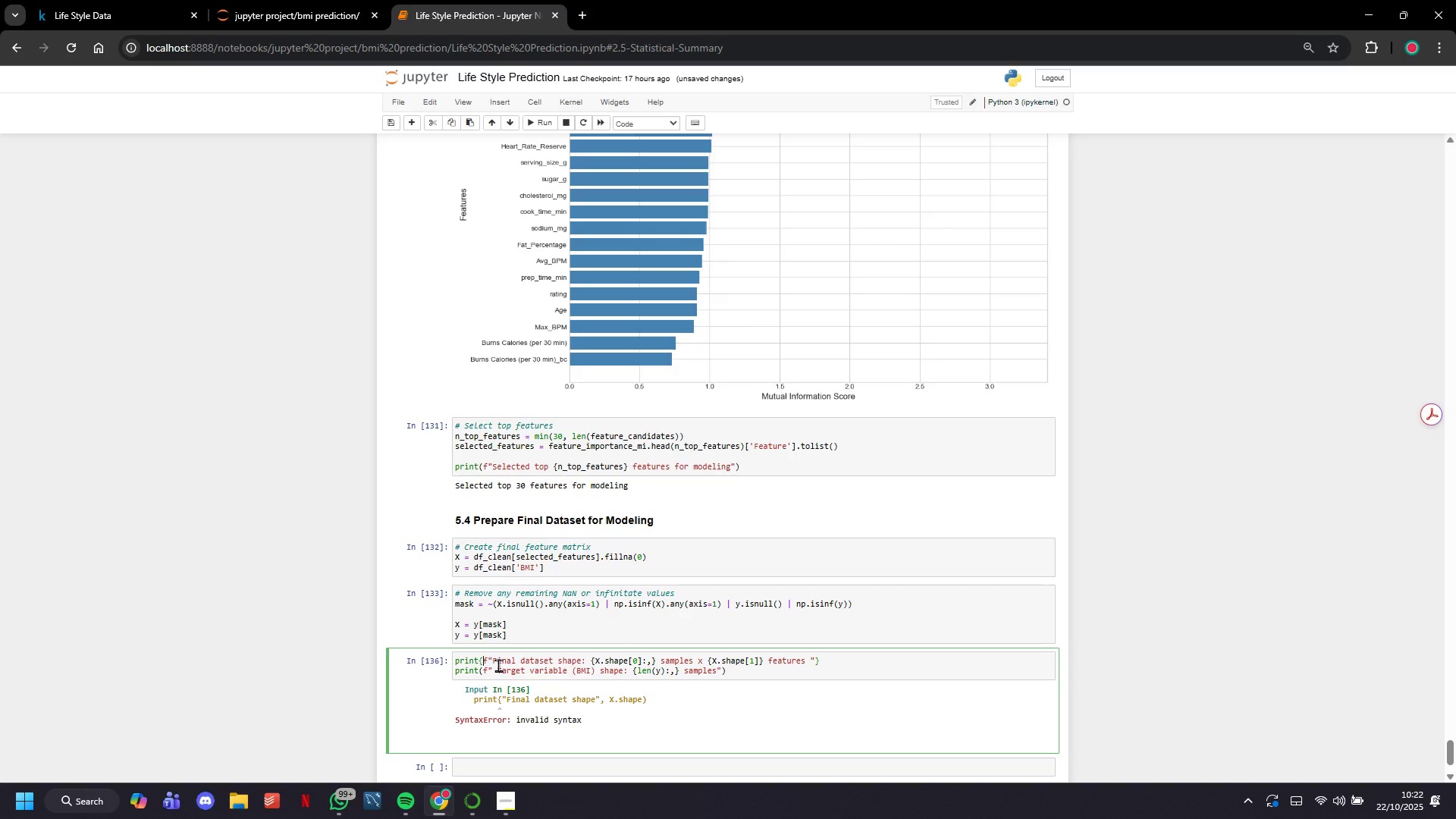 
key(ArrowLeft)
 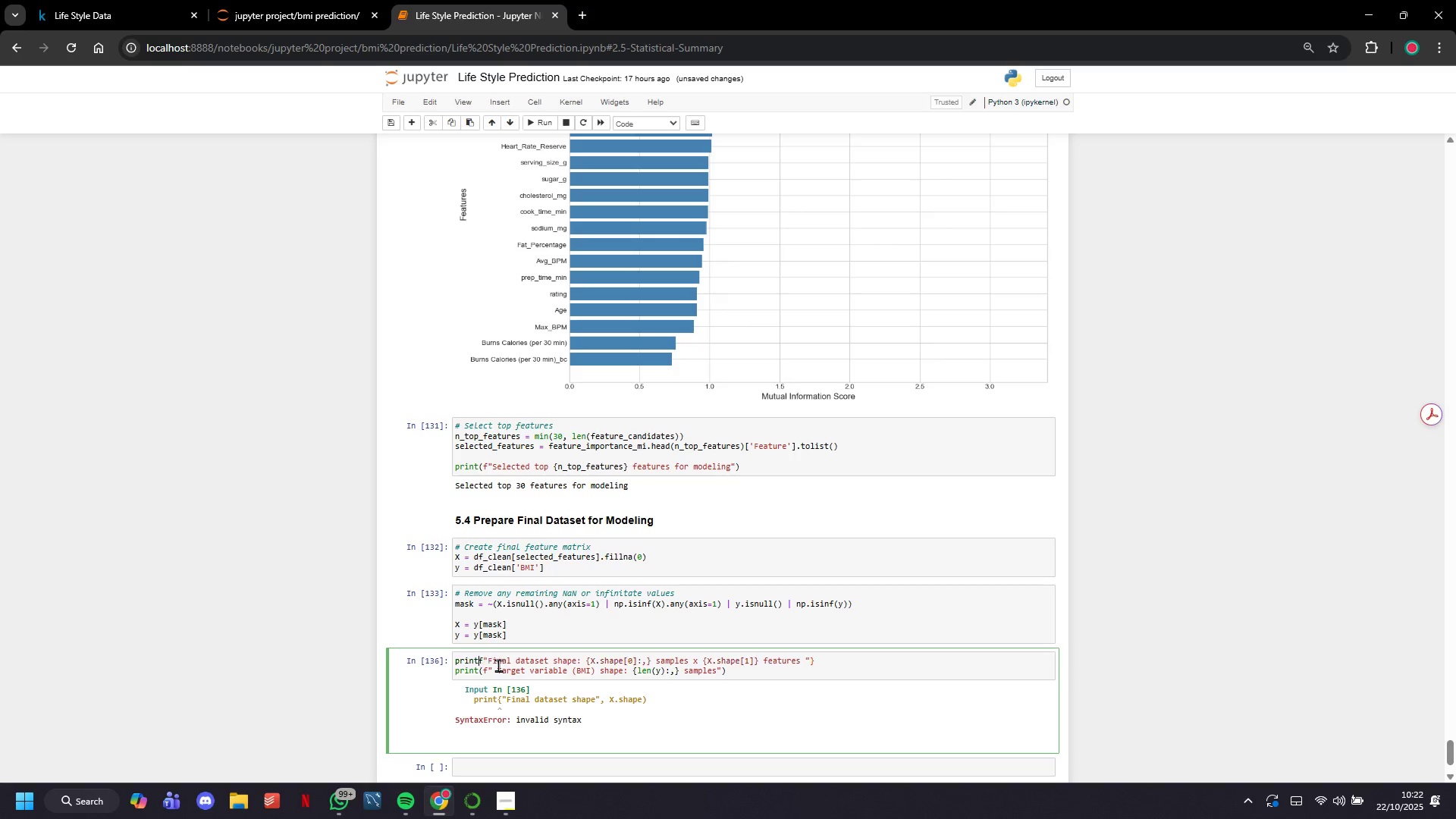 
key(Backspace)
 